 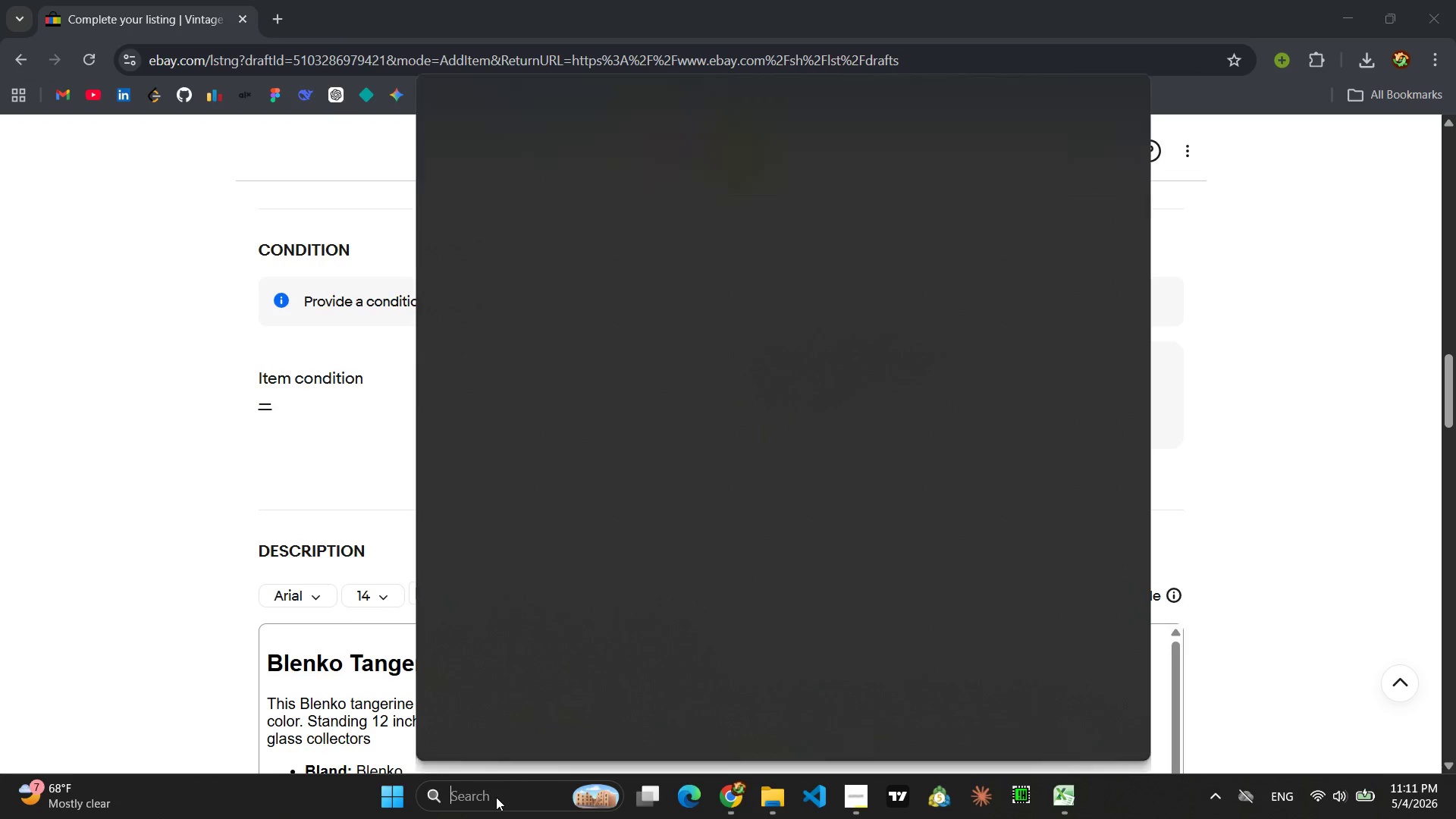 
type(tle)
key(Backspace)
key(Backspace)
type(el)
 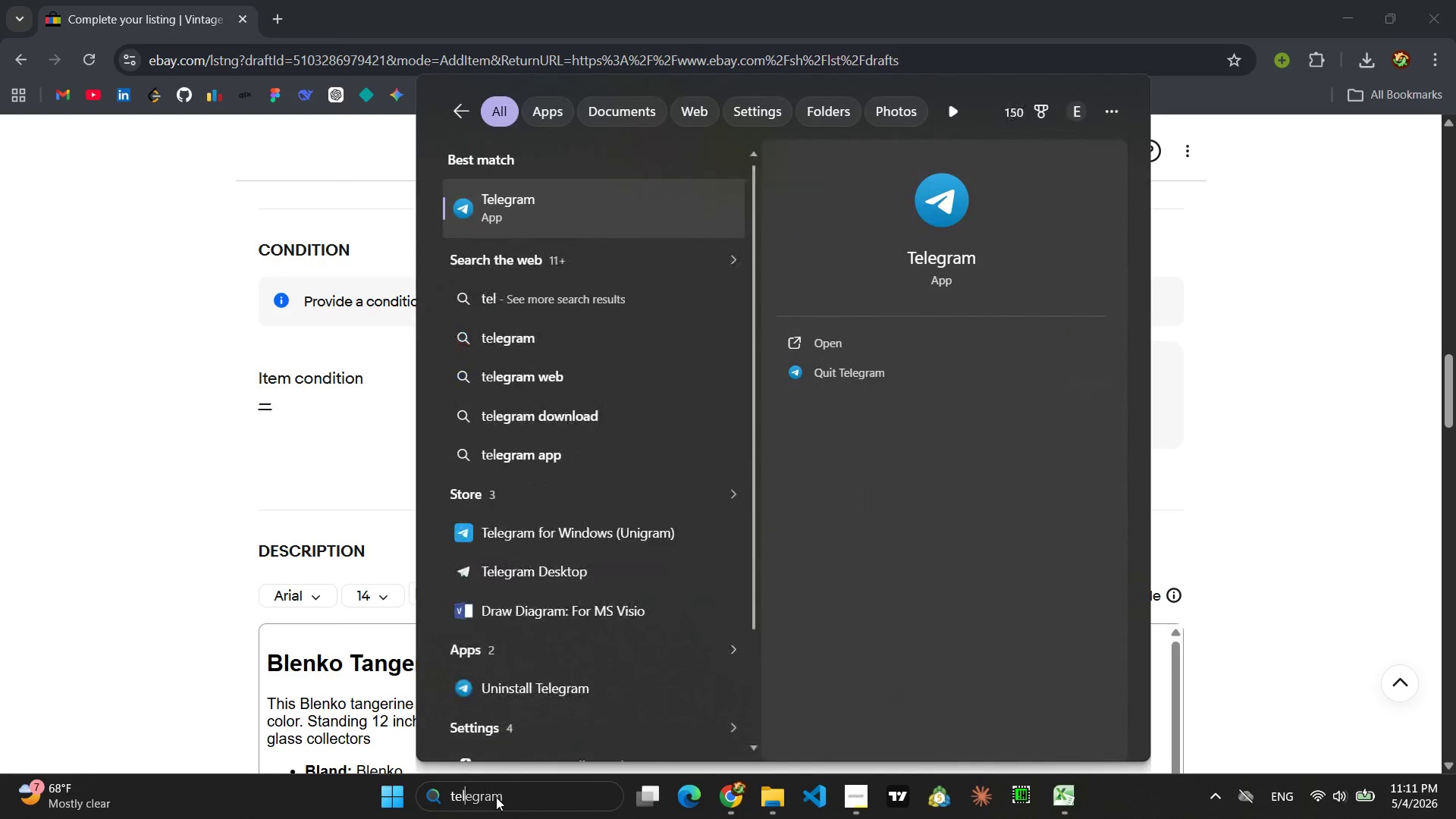 
key(Enter)
 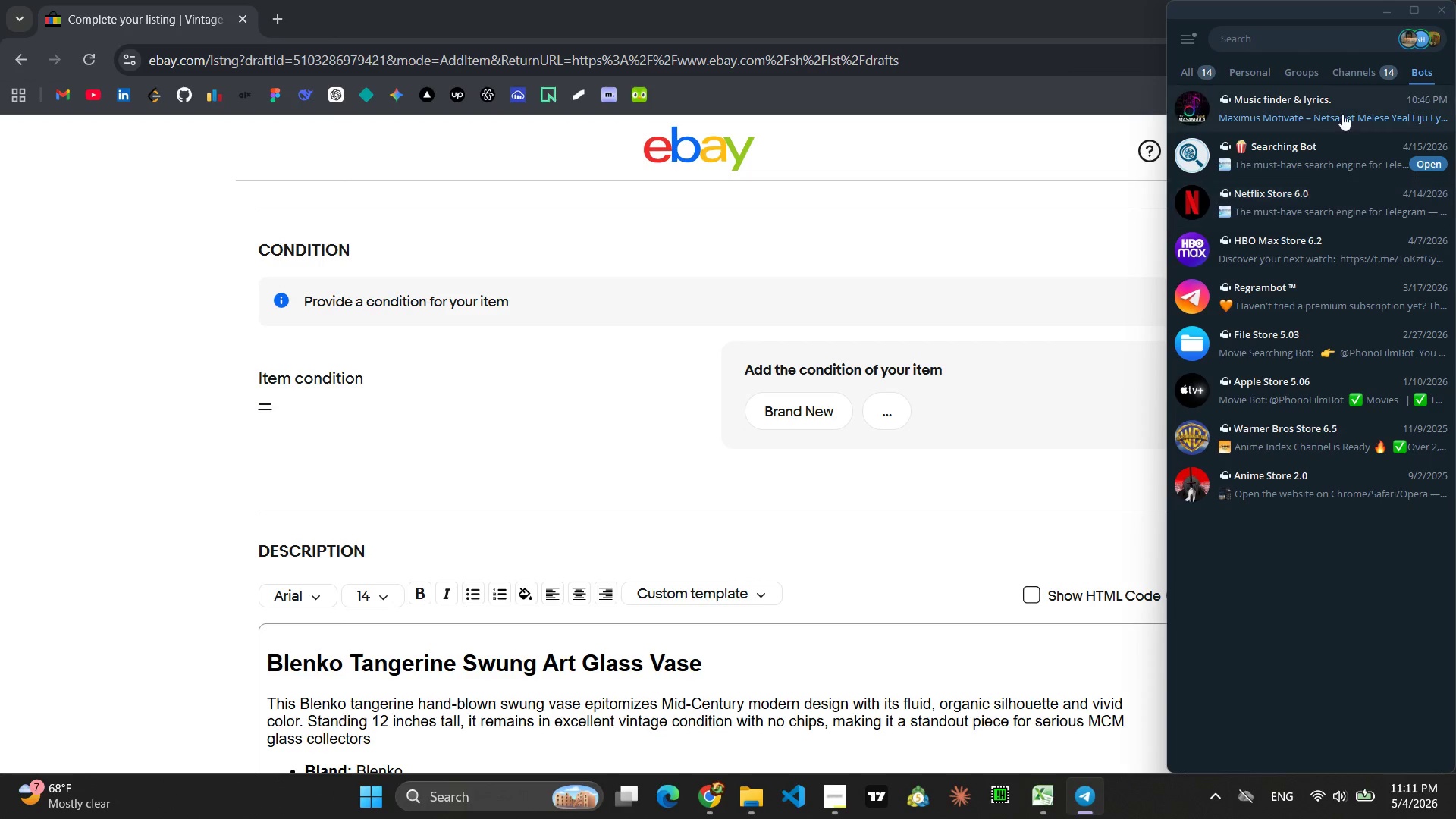 
left_click([1356, 77])
 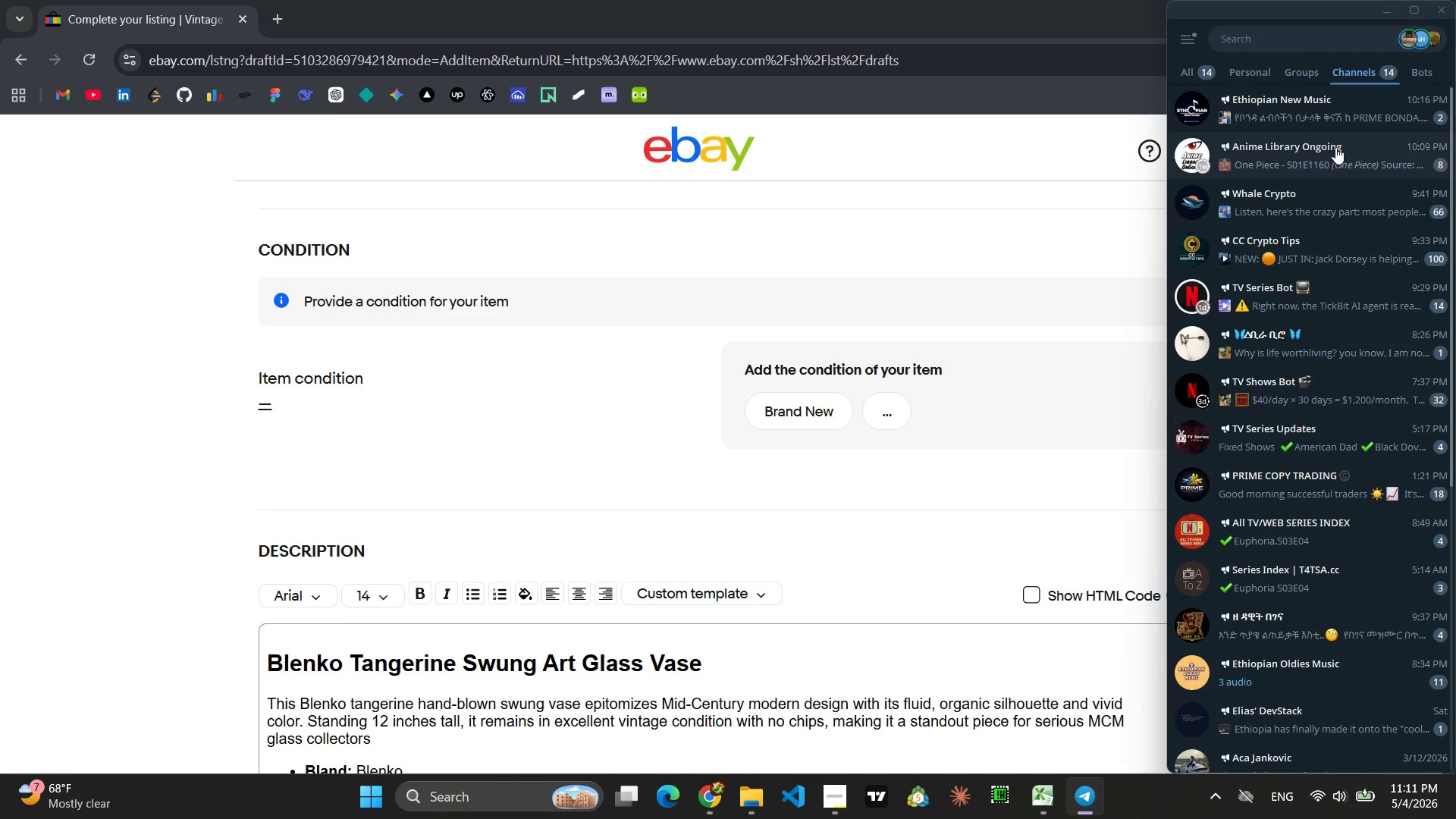 
left_click([1329, 126])
 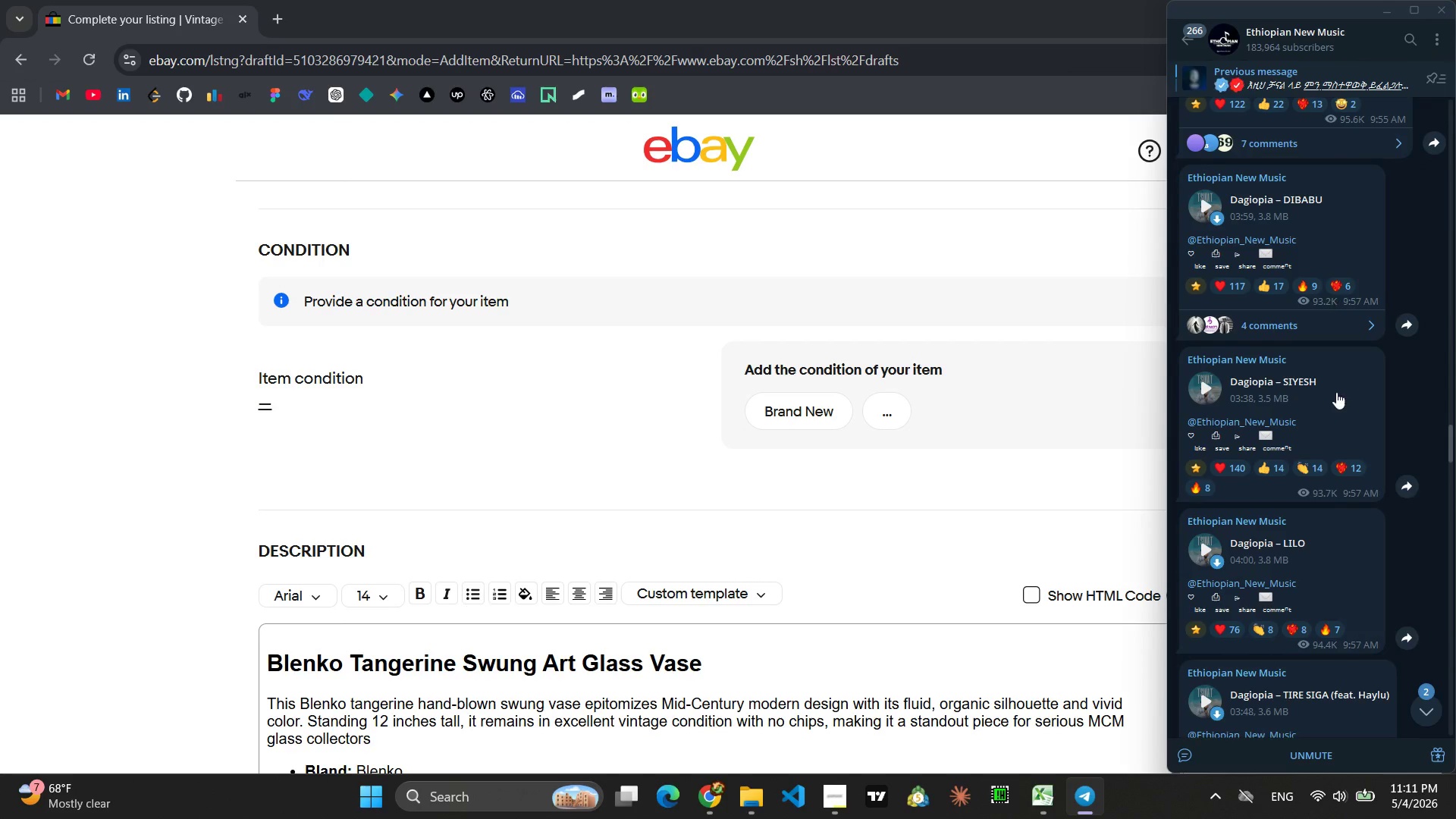 
scroll: coordinate [1335, 397], scroll_direction: down, amount: 12.0
 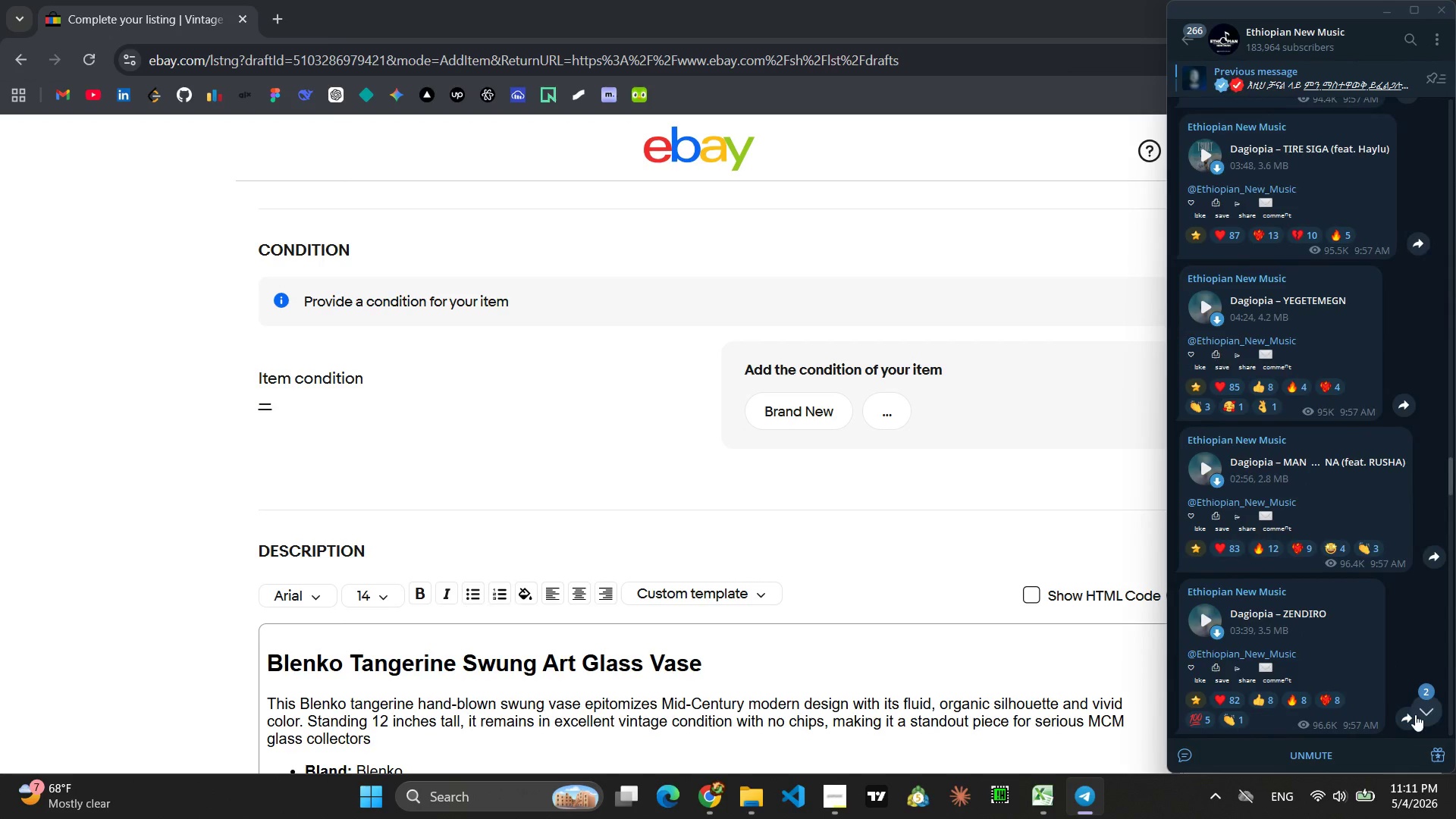 
left_click([1415, 714])
 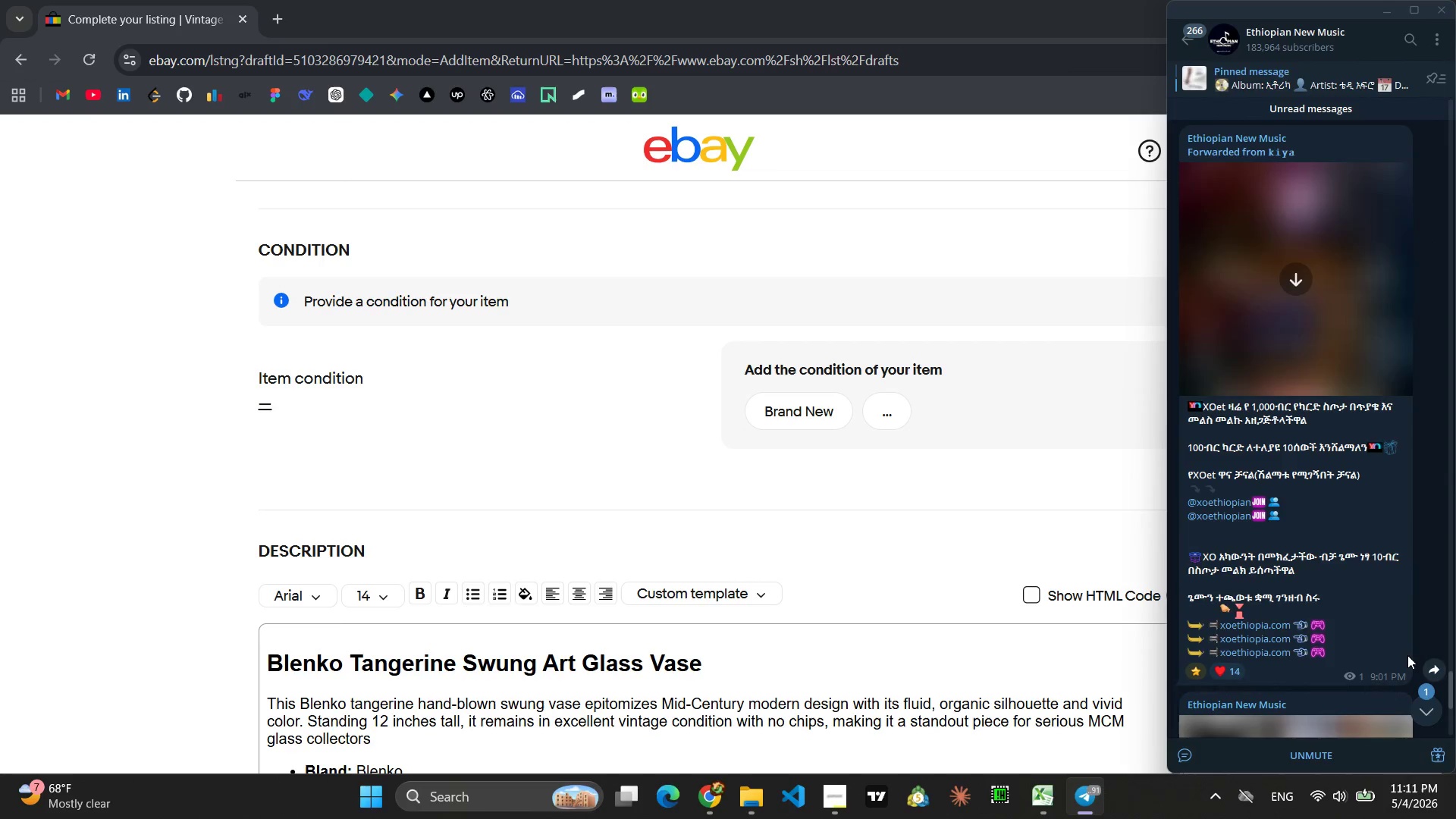 
left_click([1429, 708])
 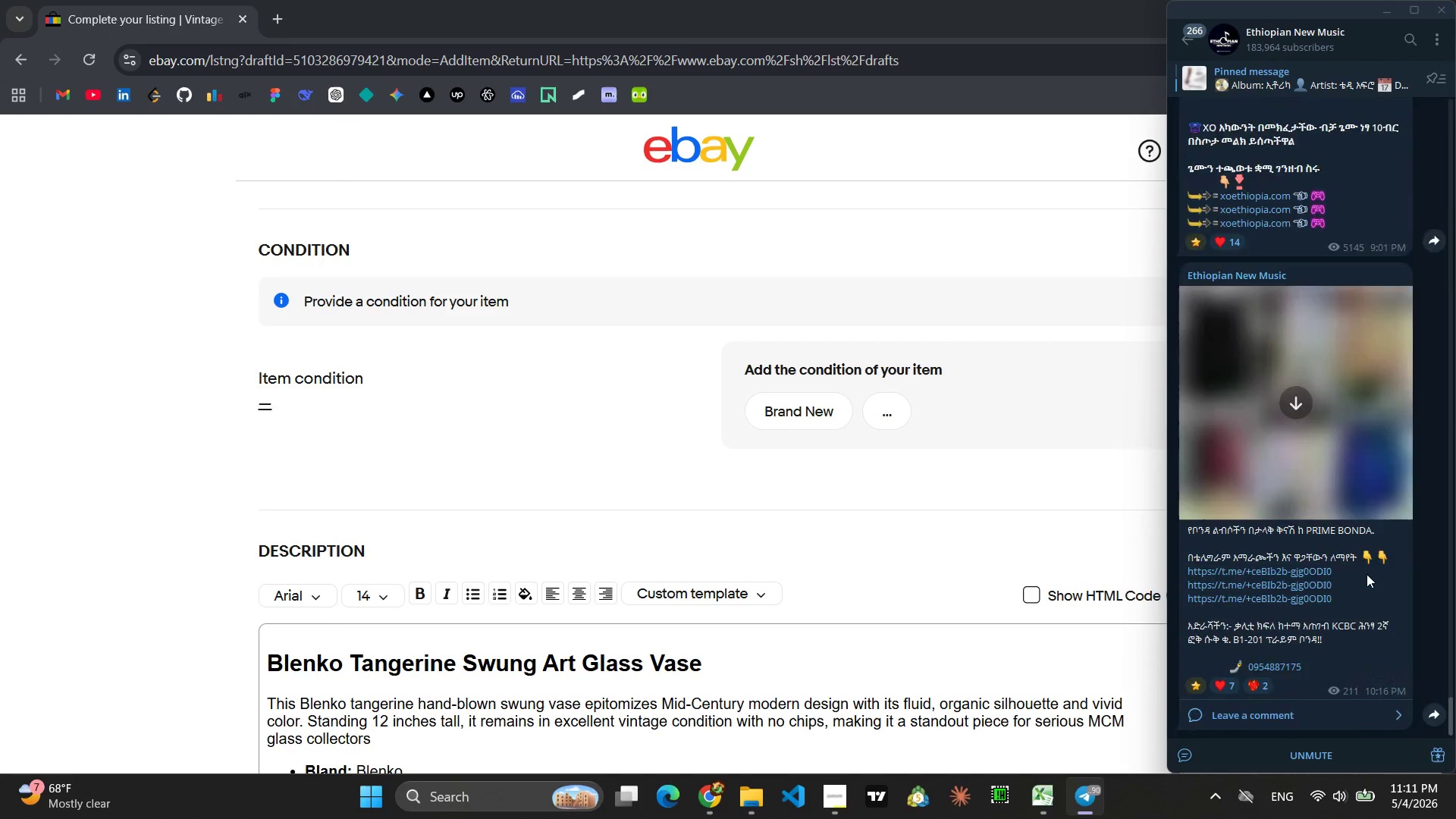 
scroll: coordinate [1365, 493], scroll_direction: up, amount: 260.0
 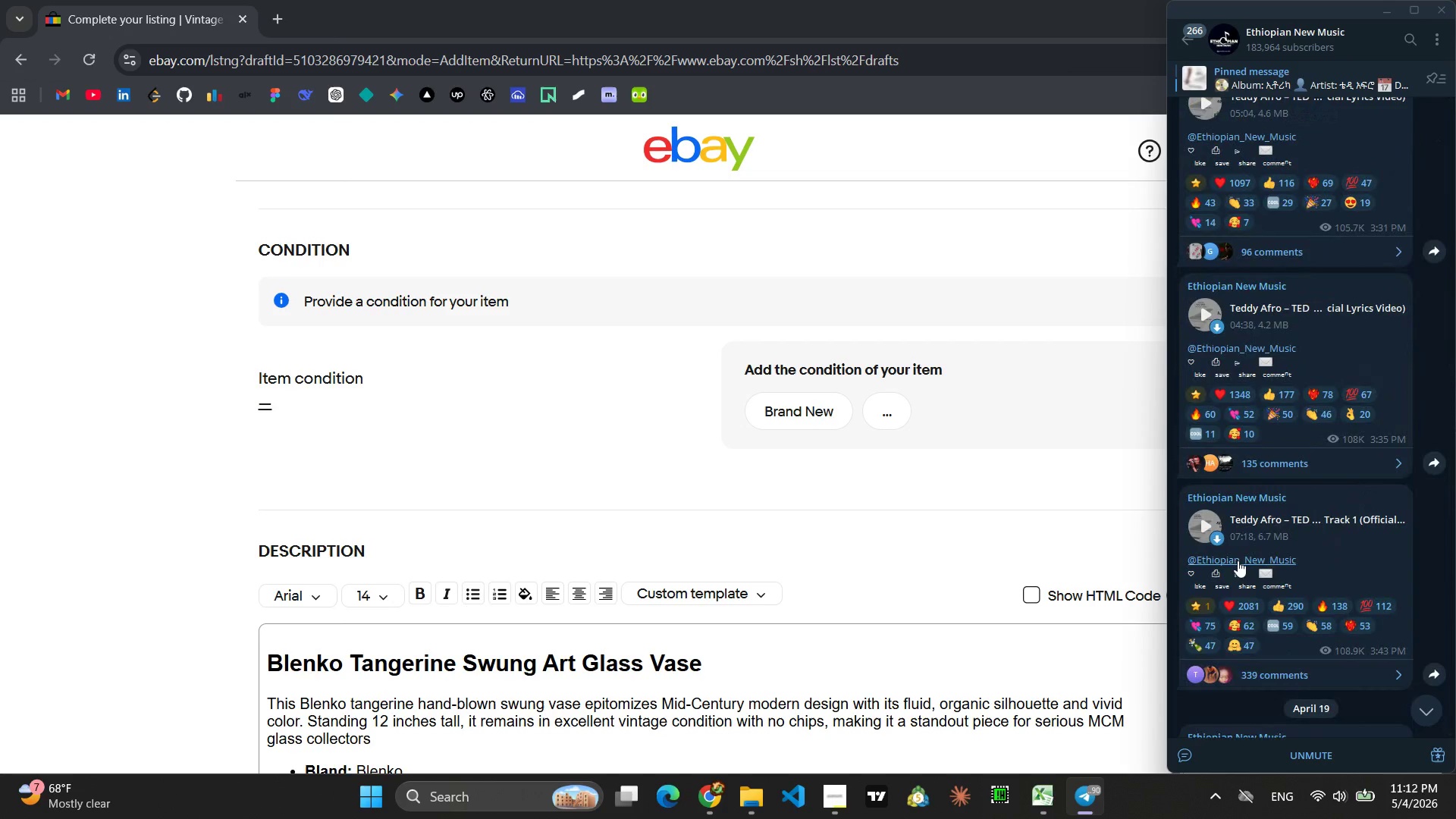 
left_click([1189, 510])
 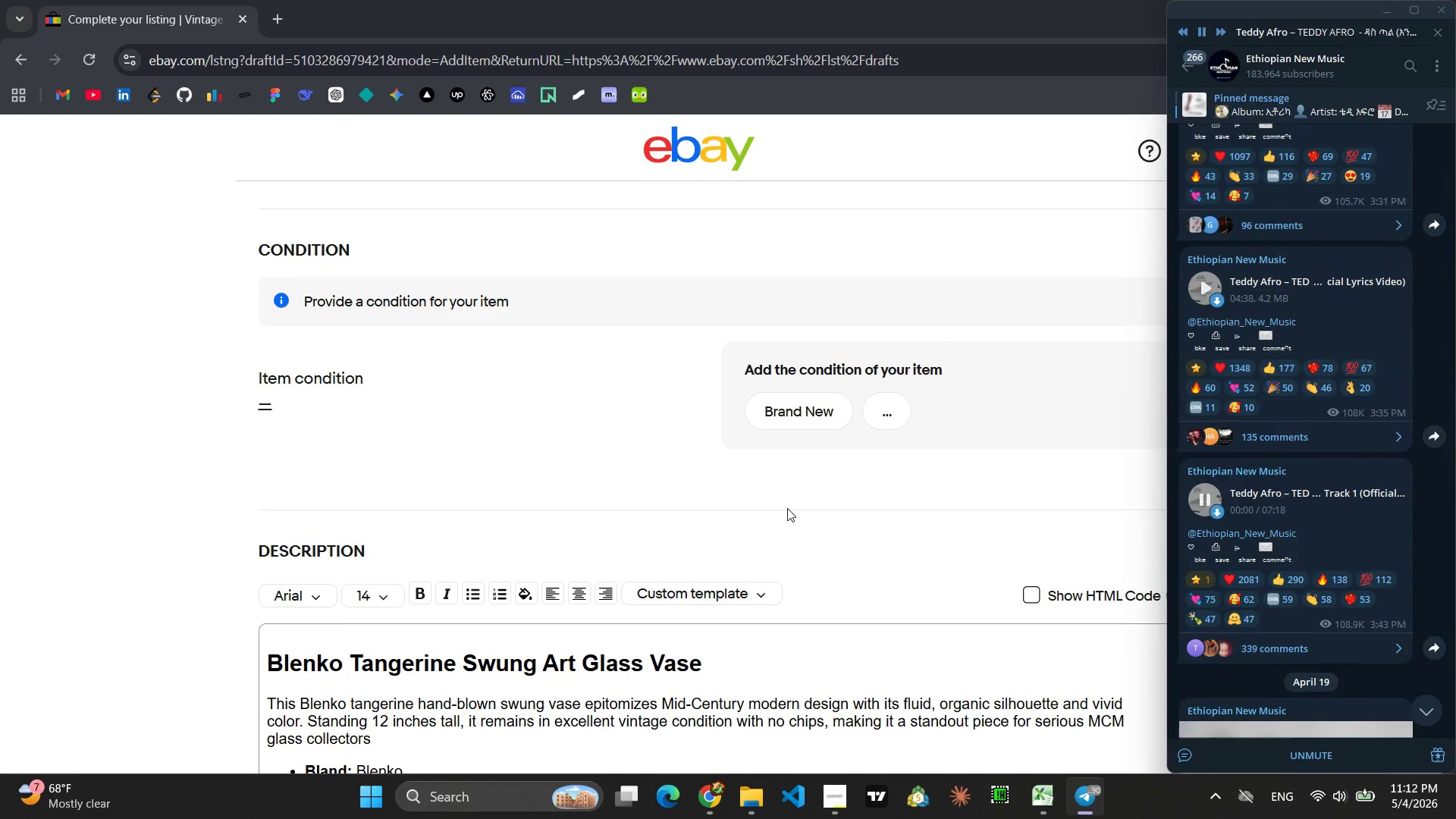 
left_click([779, 510])
 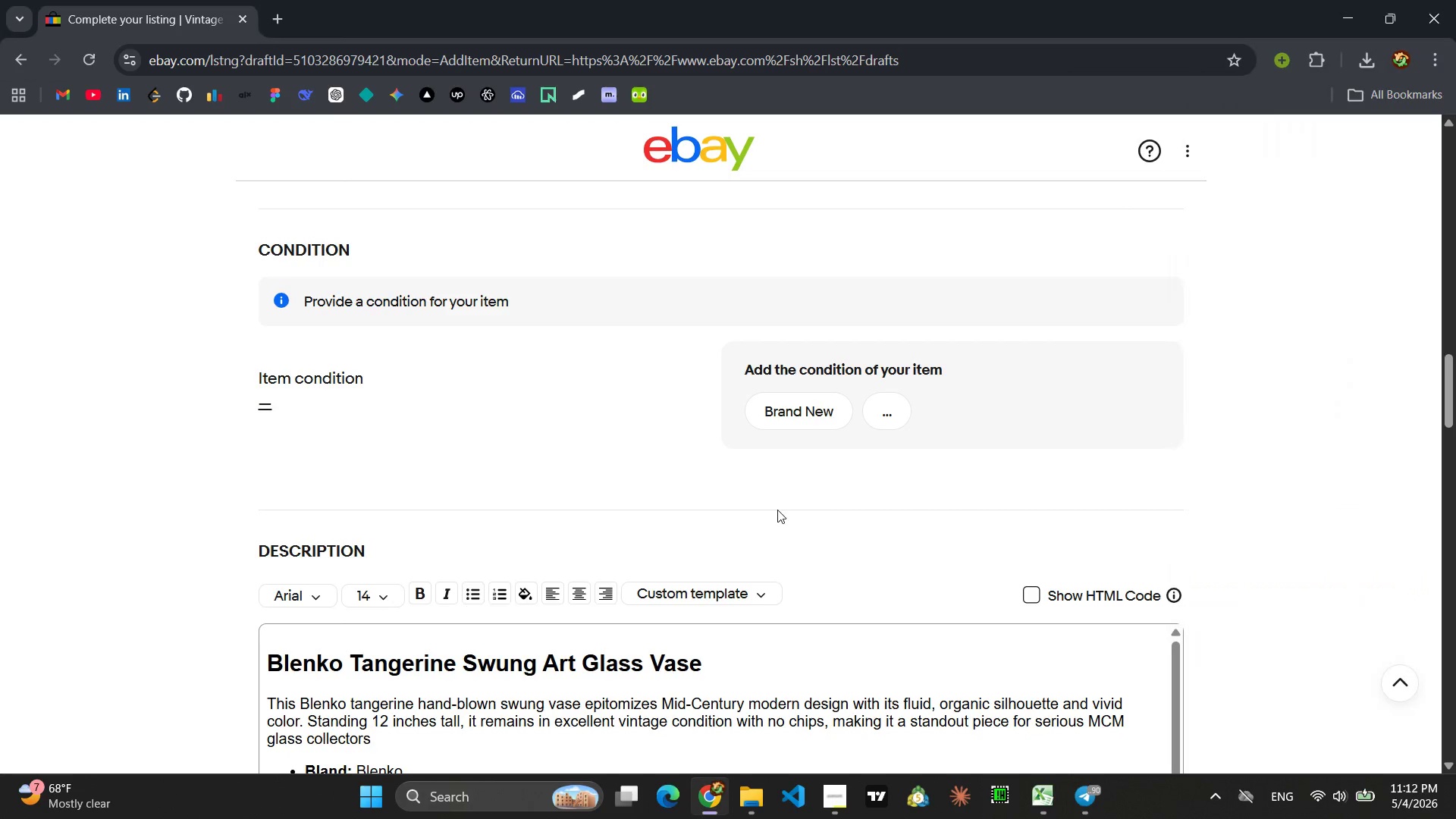 
key(VolumeDown)
 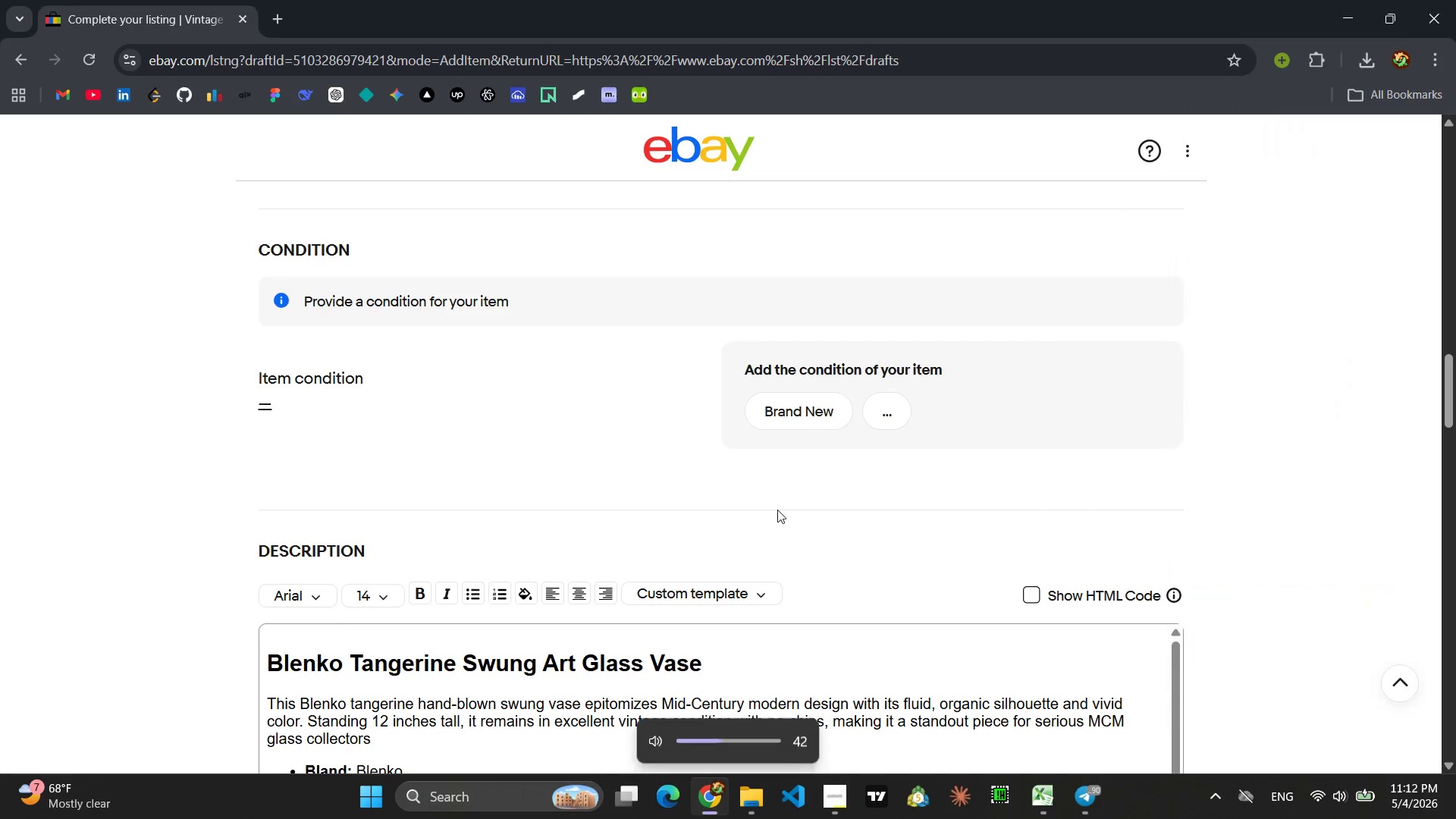 
key(VolumeDown)
 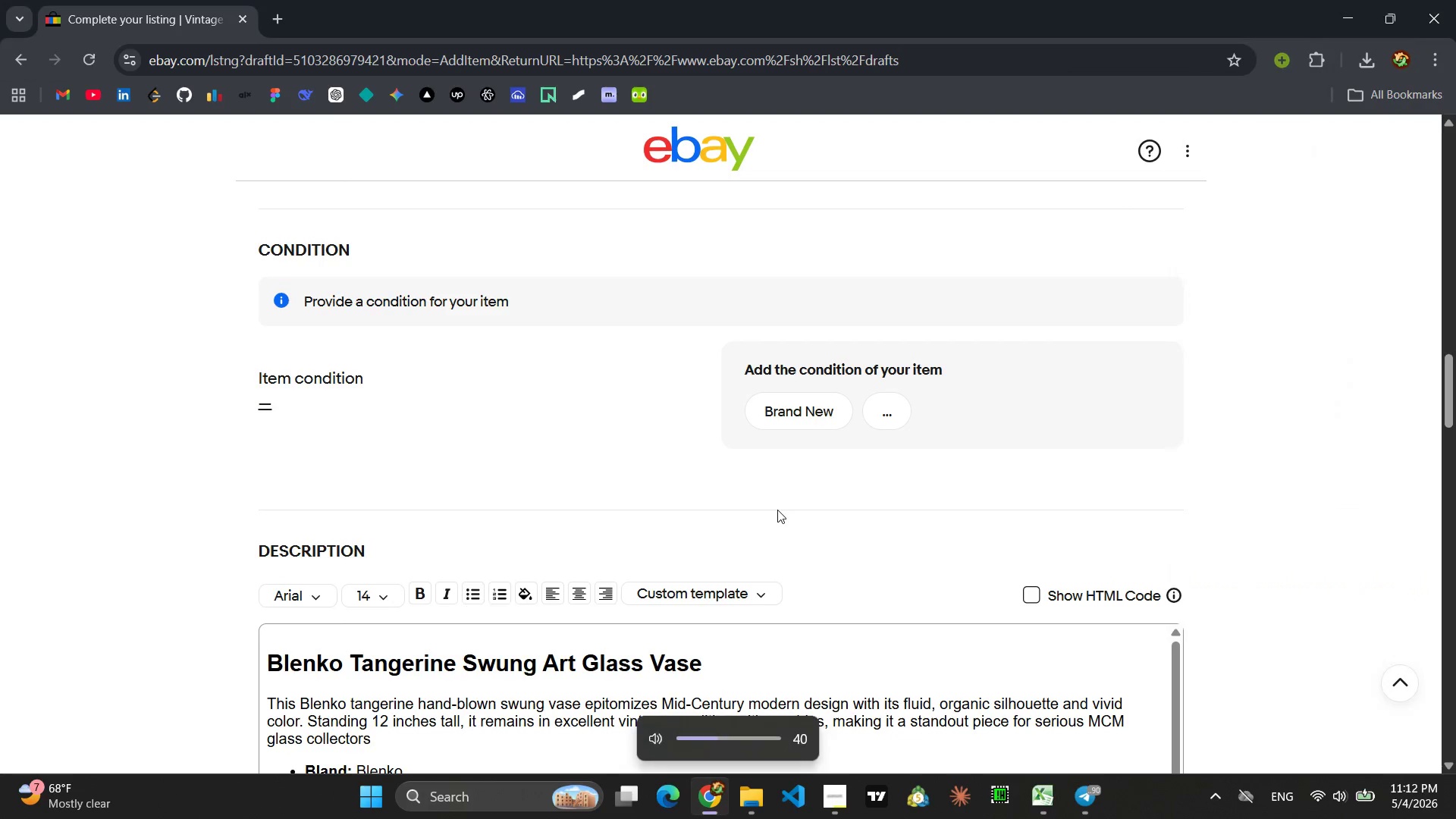 
key(VolumeDown)
 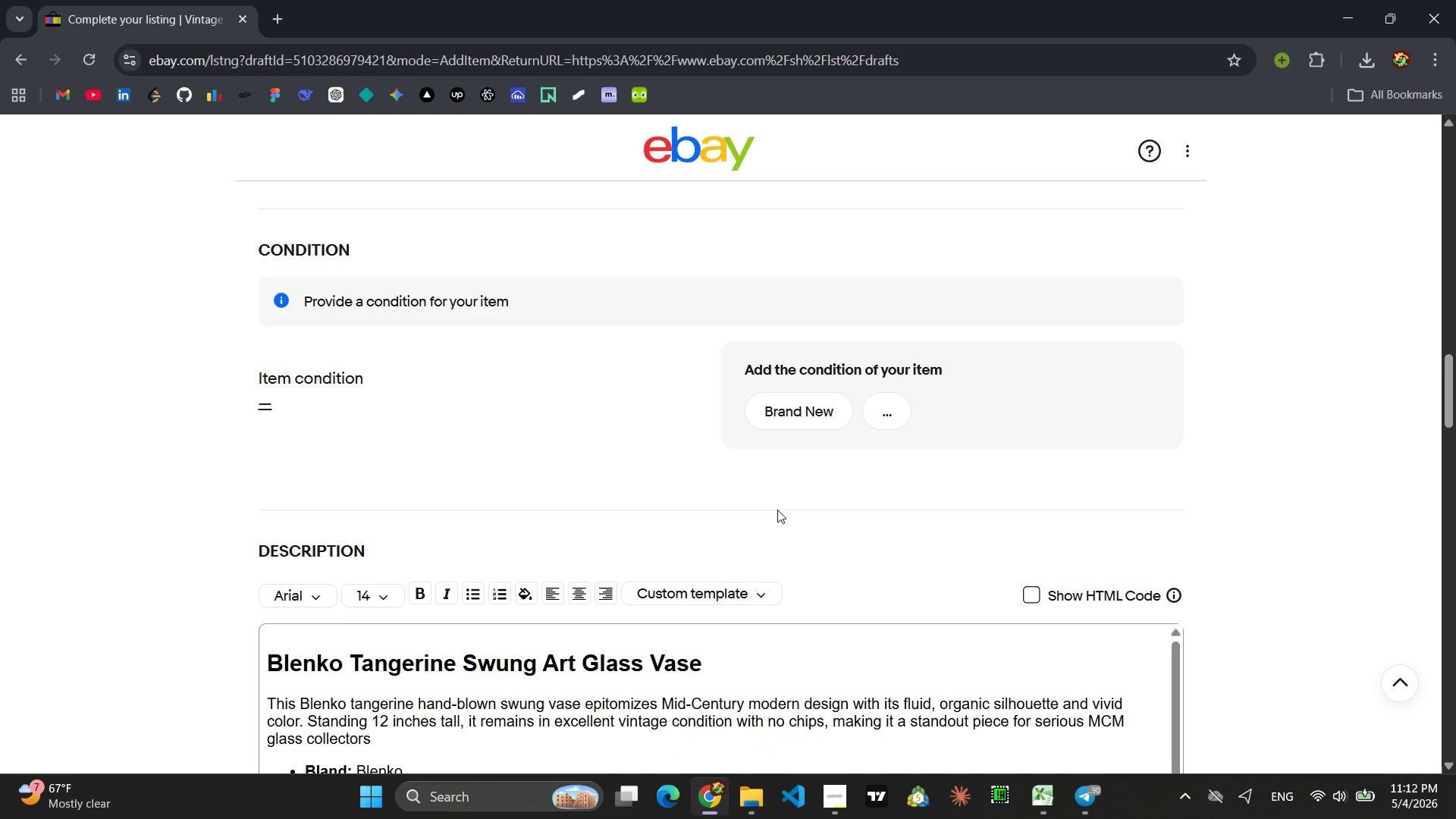 
wait(7.32)
 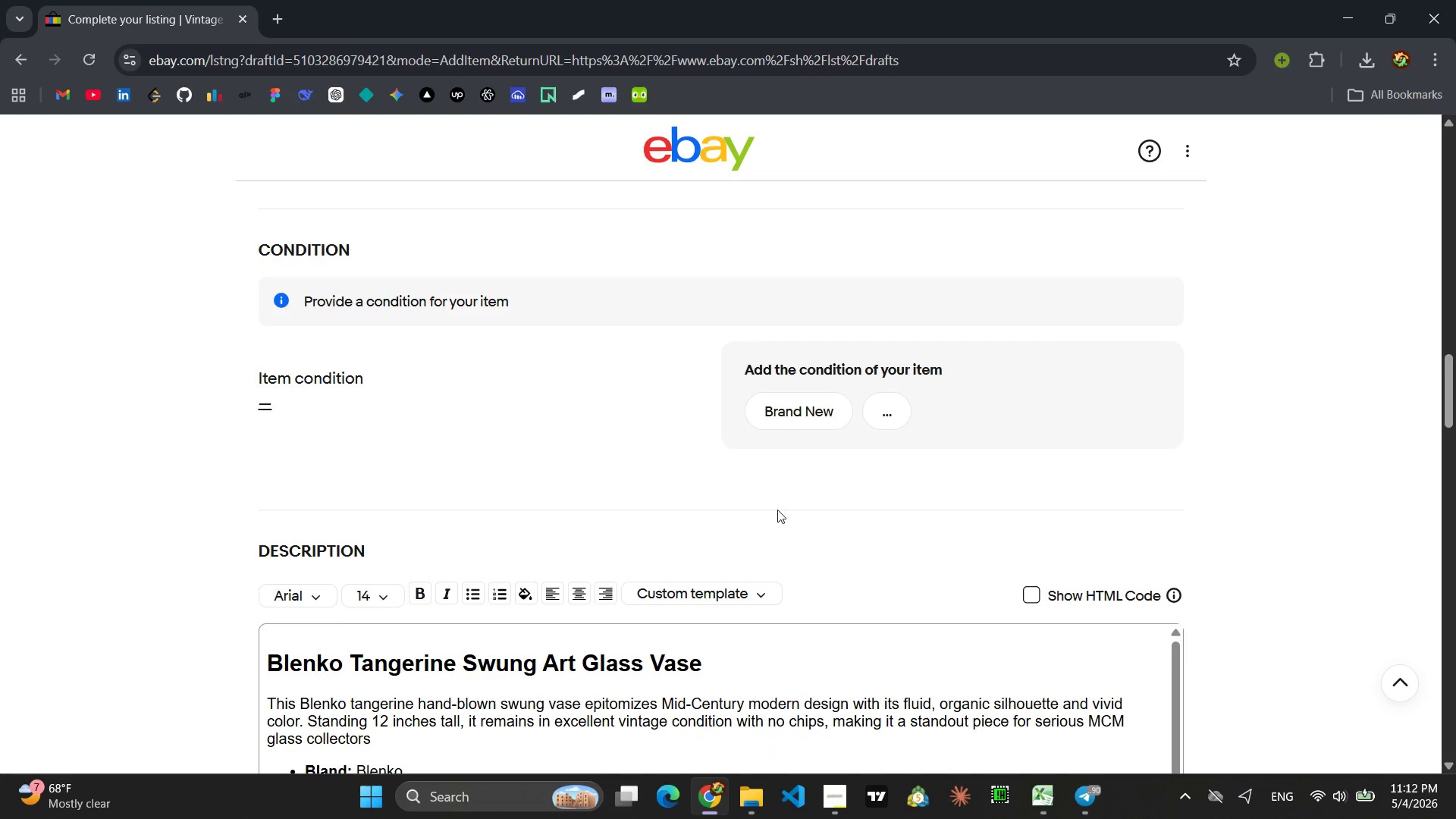 
mouse_move([1034, 421])
 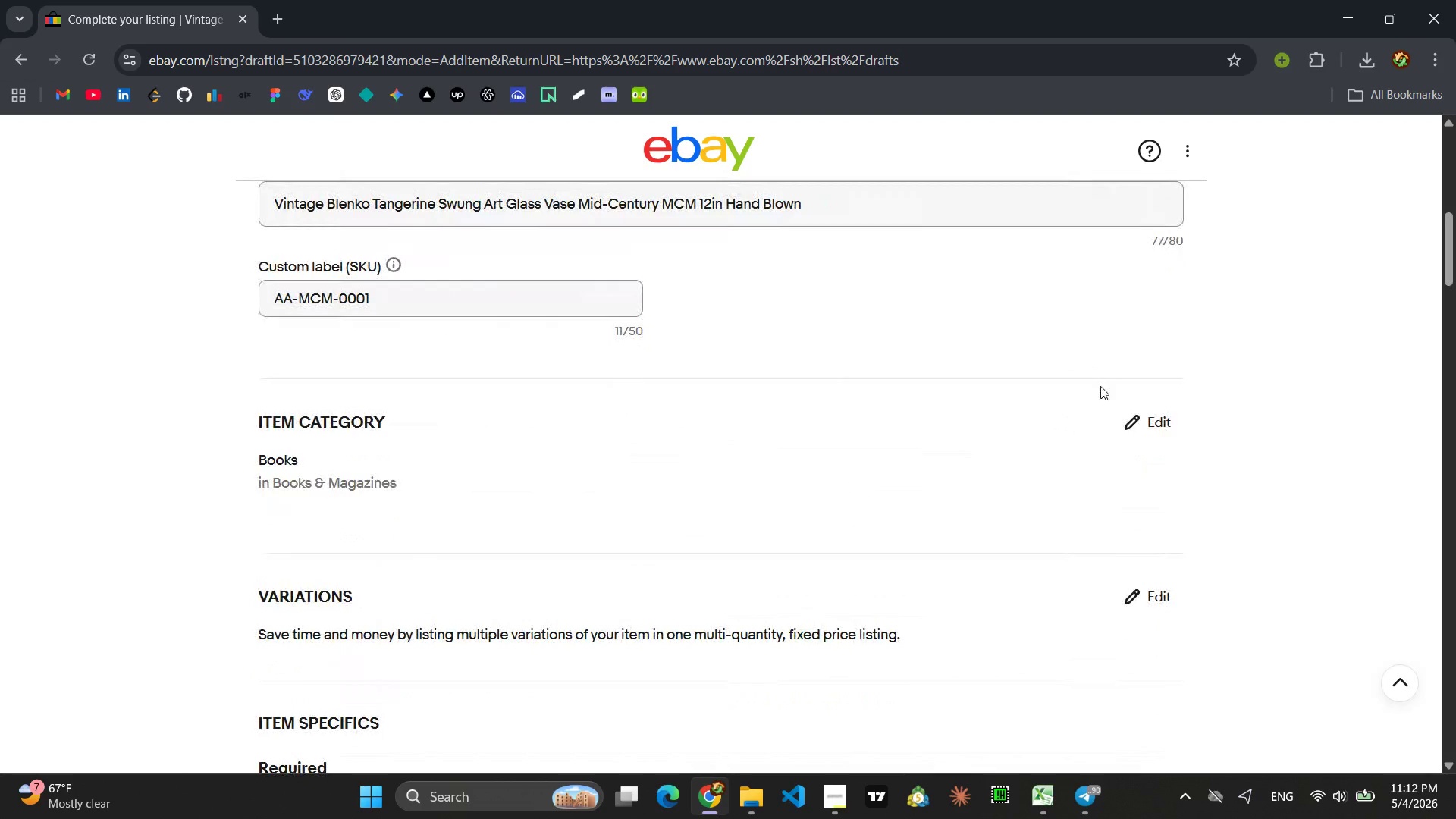 
left_click([1135, 414])
 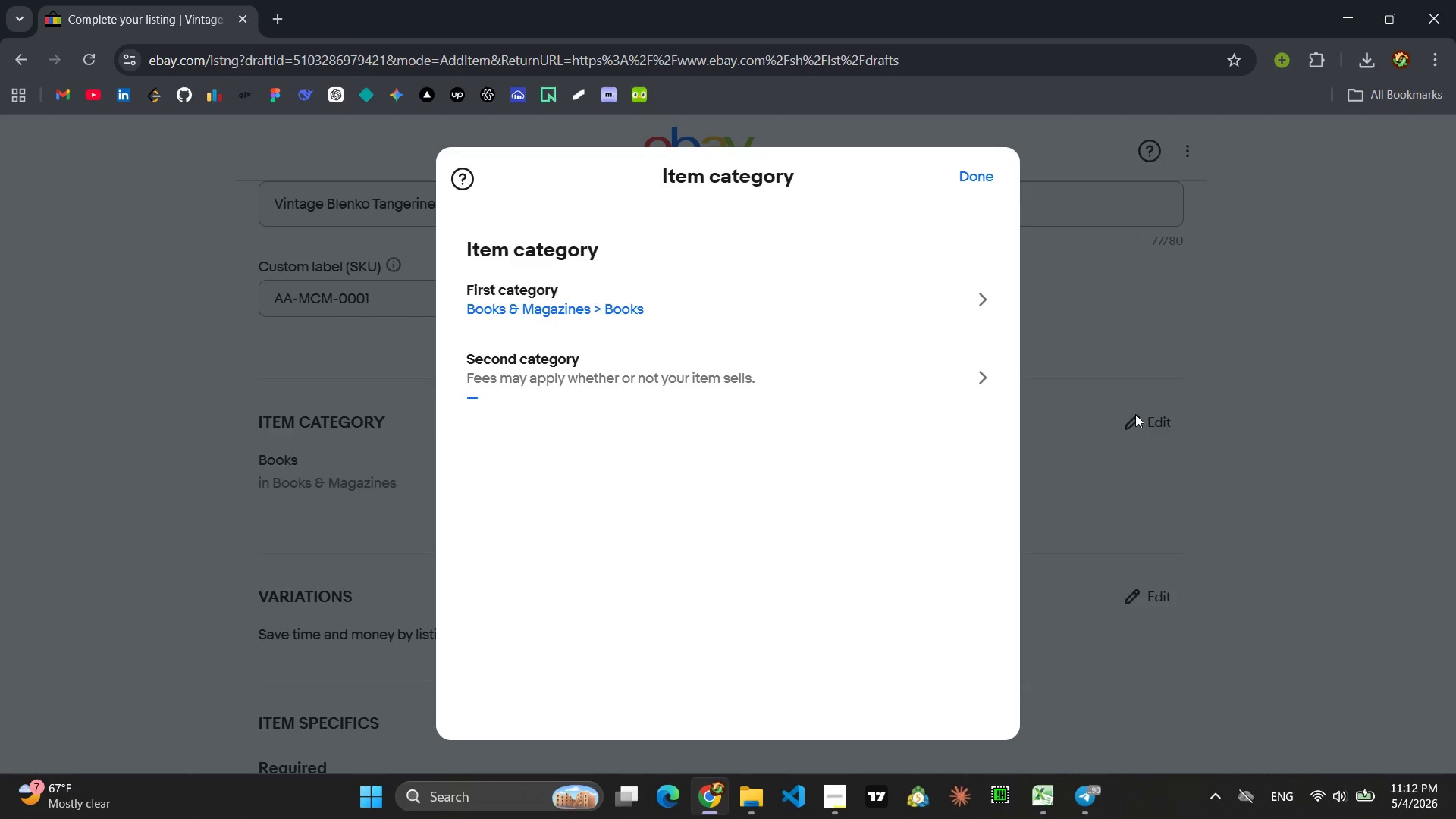 
wait(12.17)
 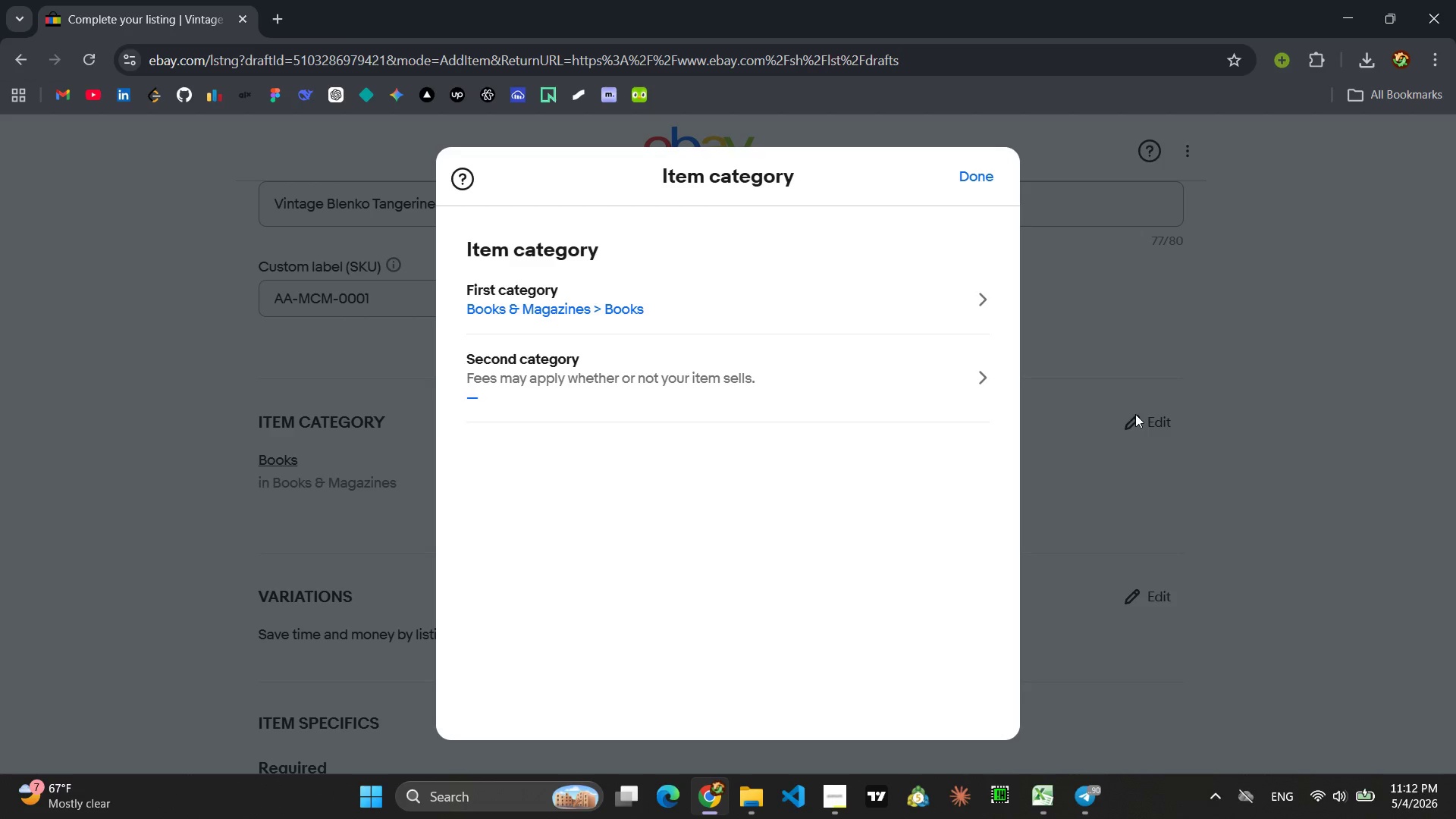 
key(VolumeDown)
 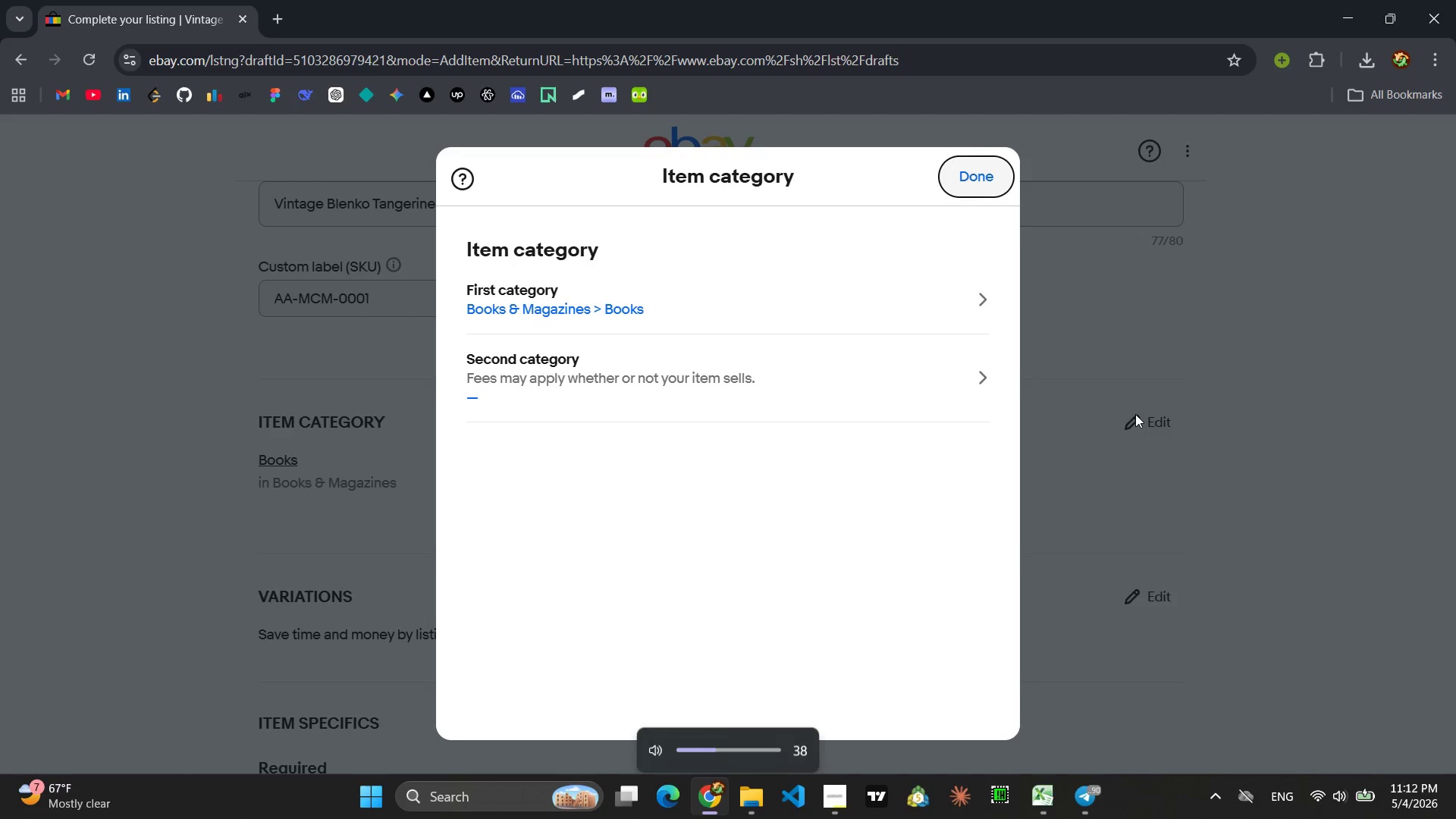 
key(VolumeDown)
 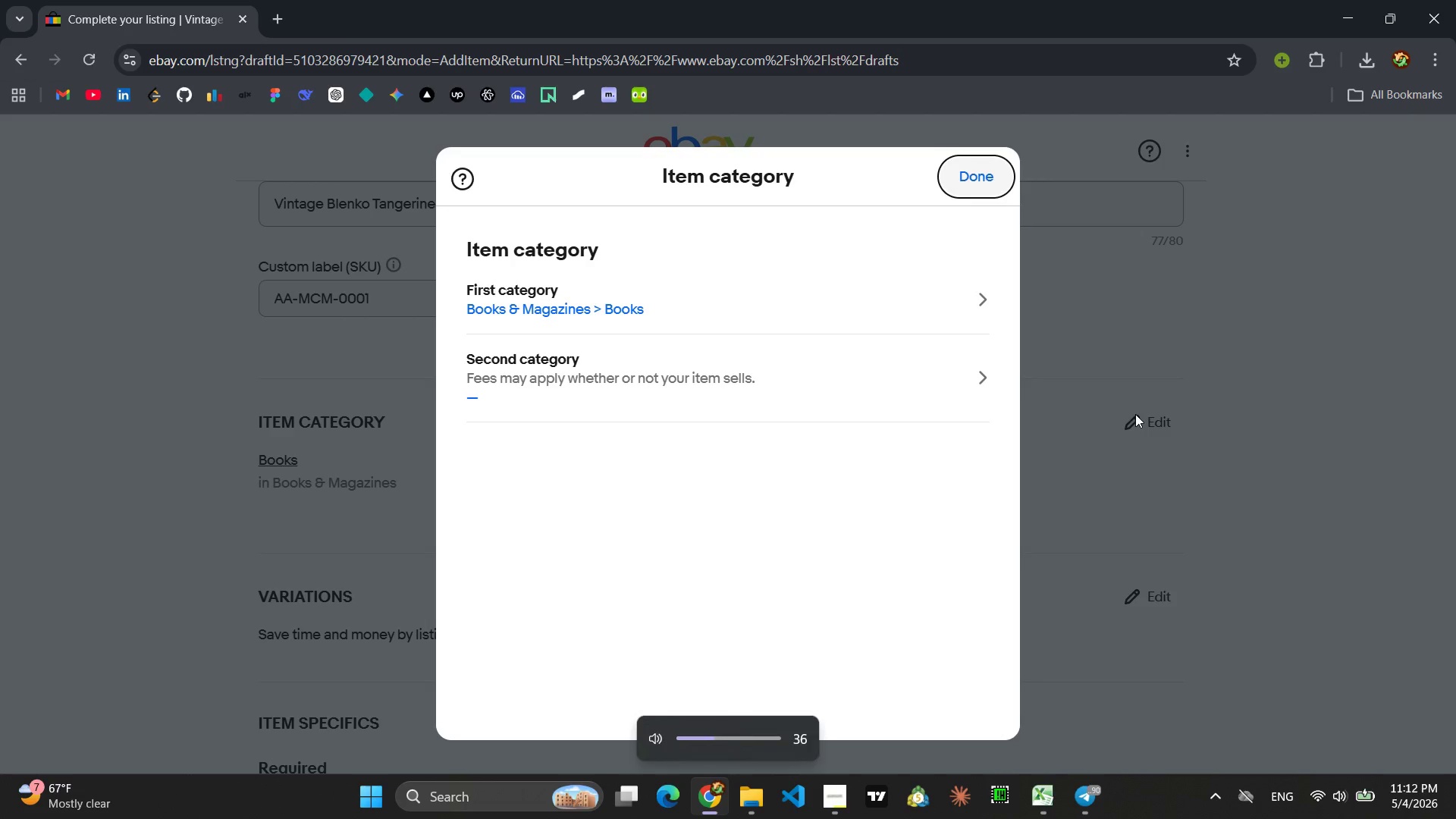 
key(VolumeDown)
 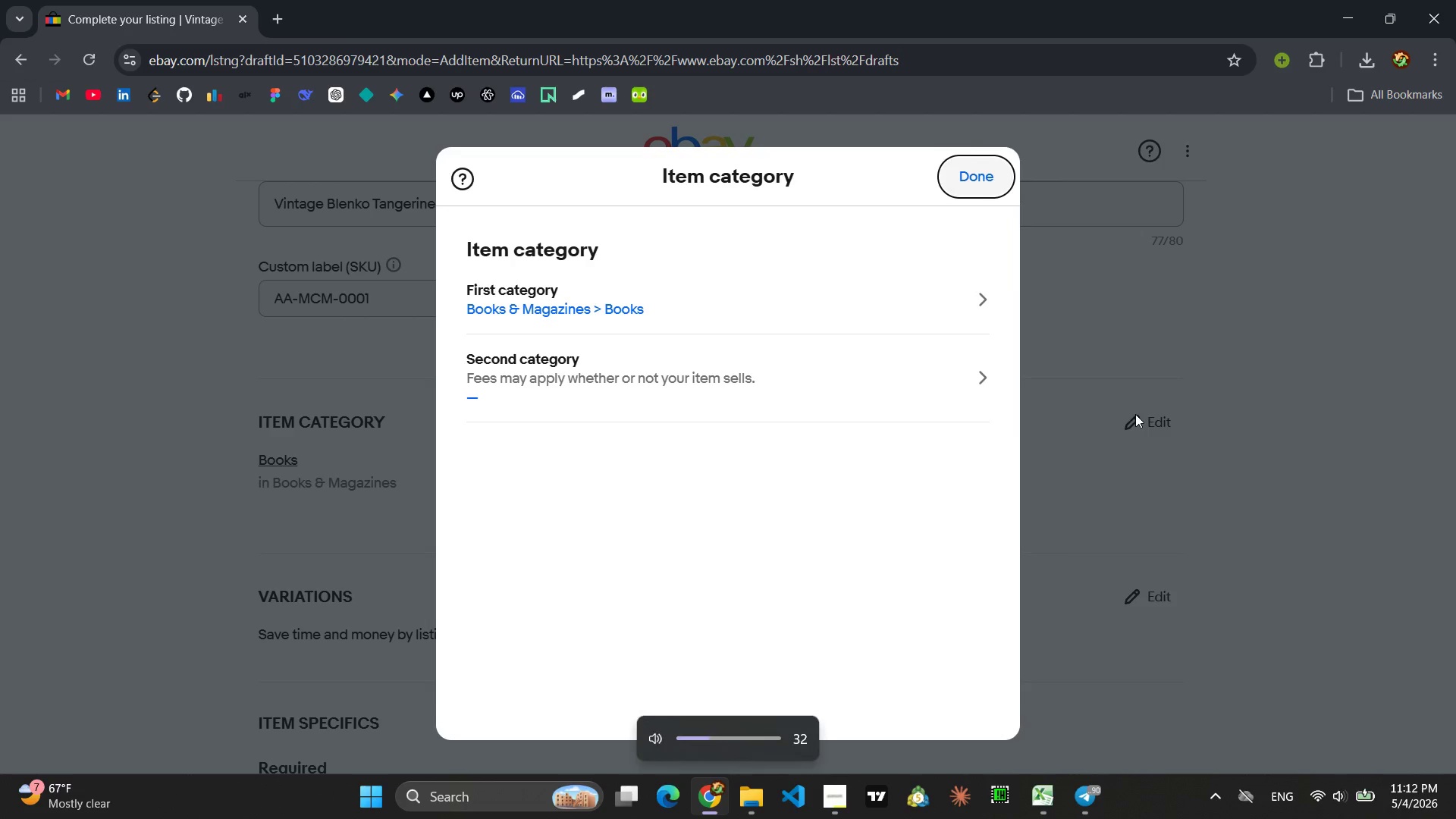 
key(VolumeDown)
 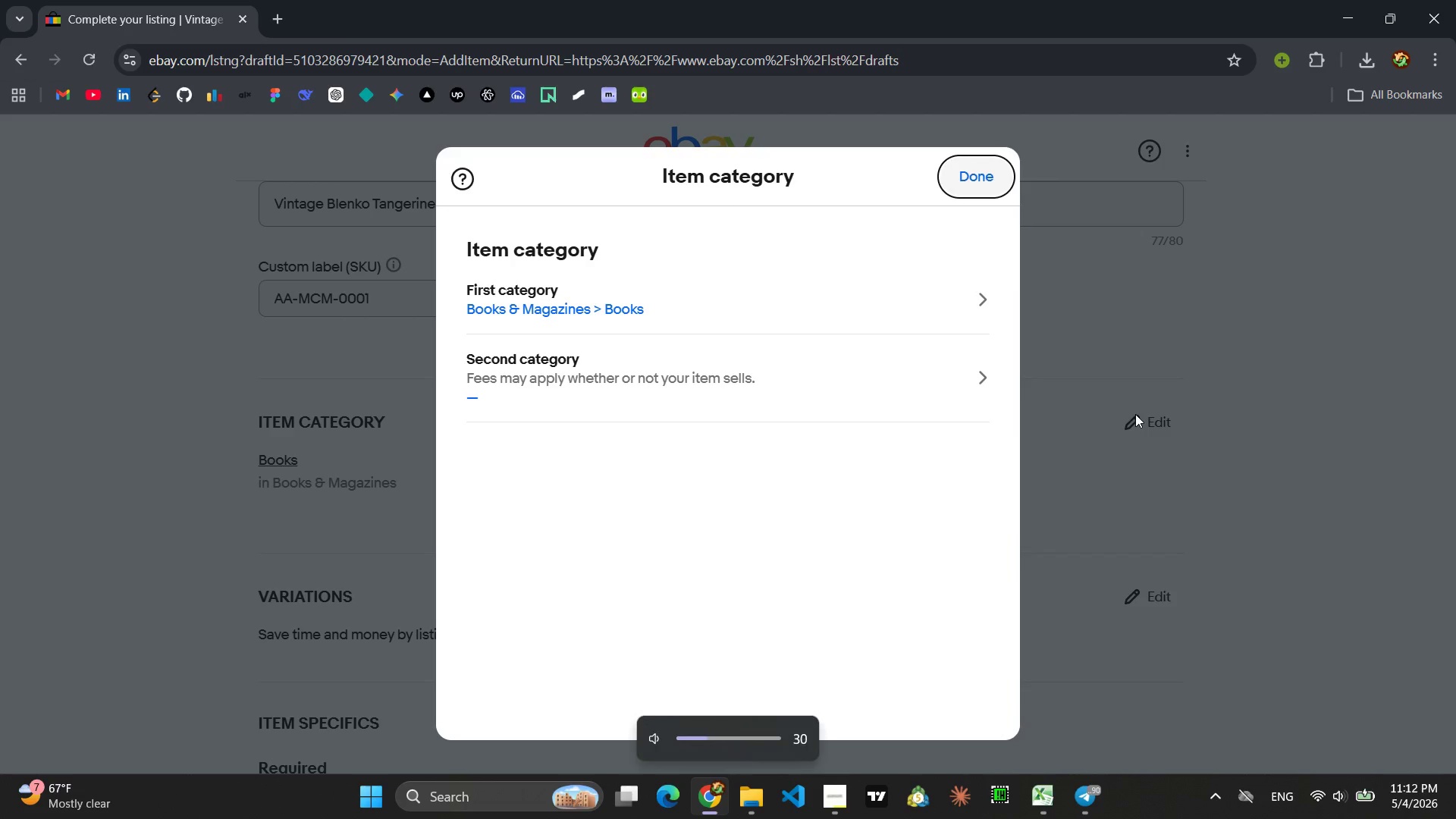 
key(VolumeDown)
 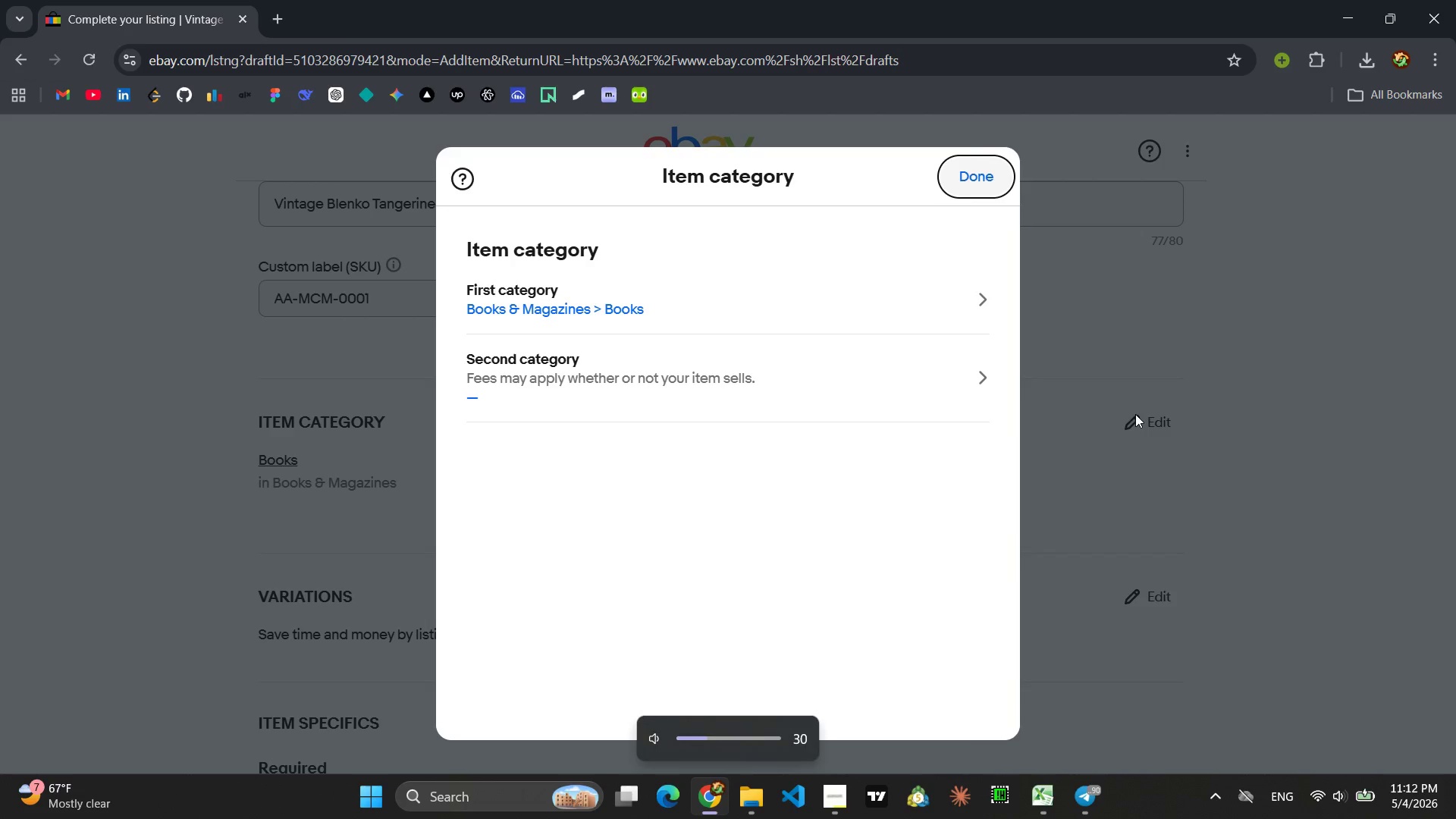 
key(VolumeDown)
 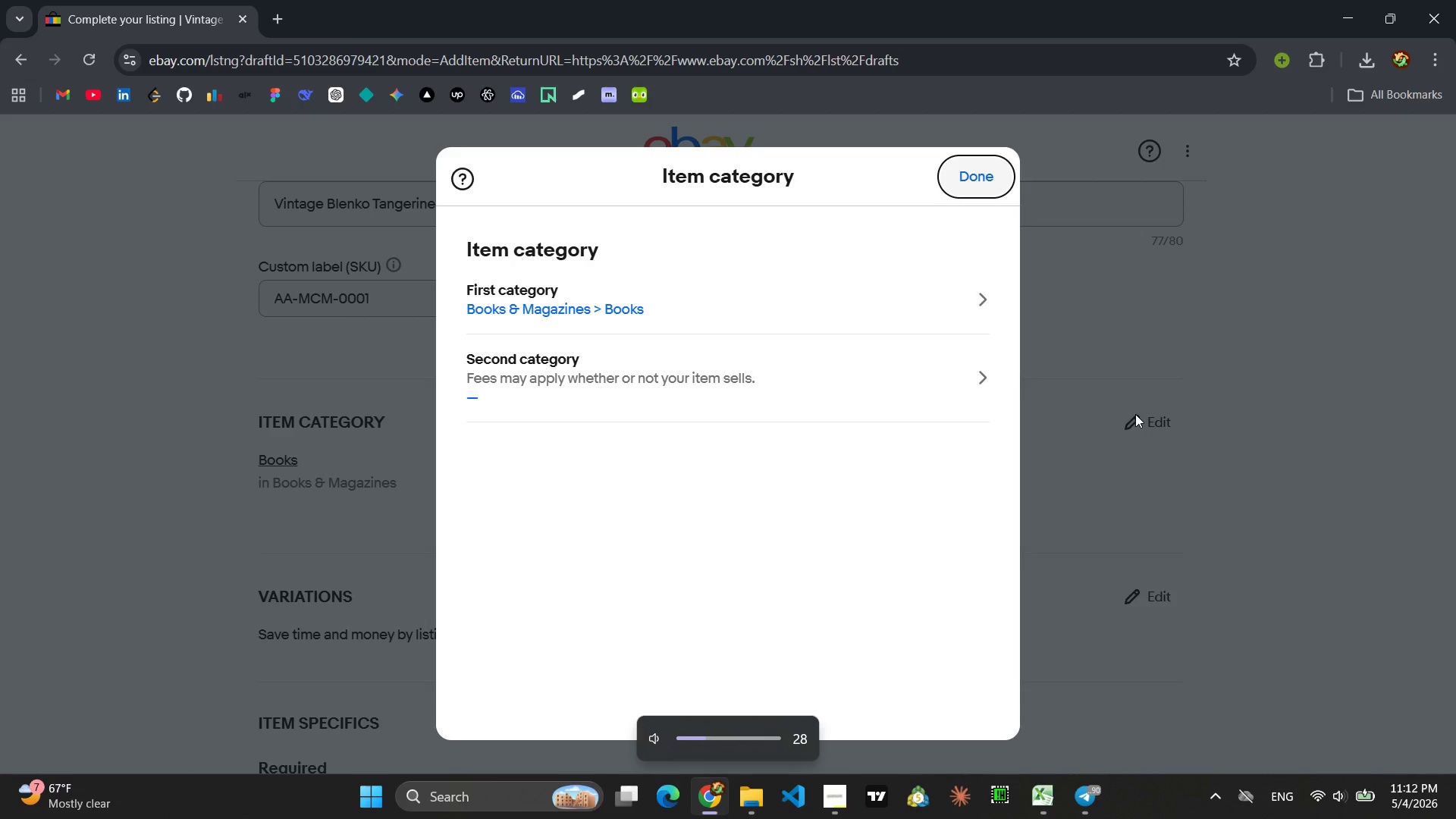 
key(VolumeDown)
 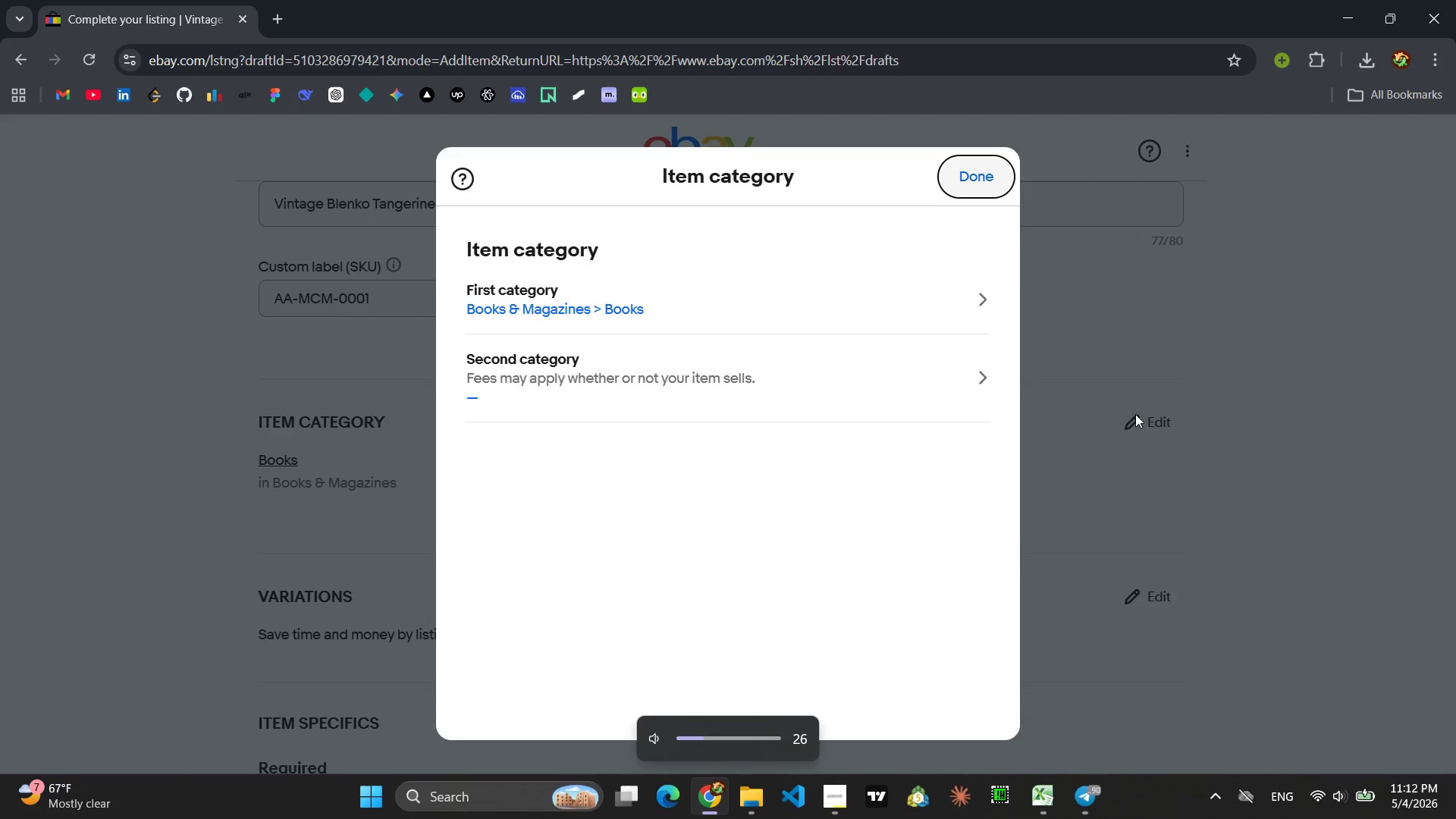 
key(VolumeDown)
 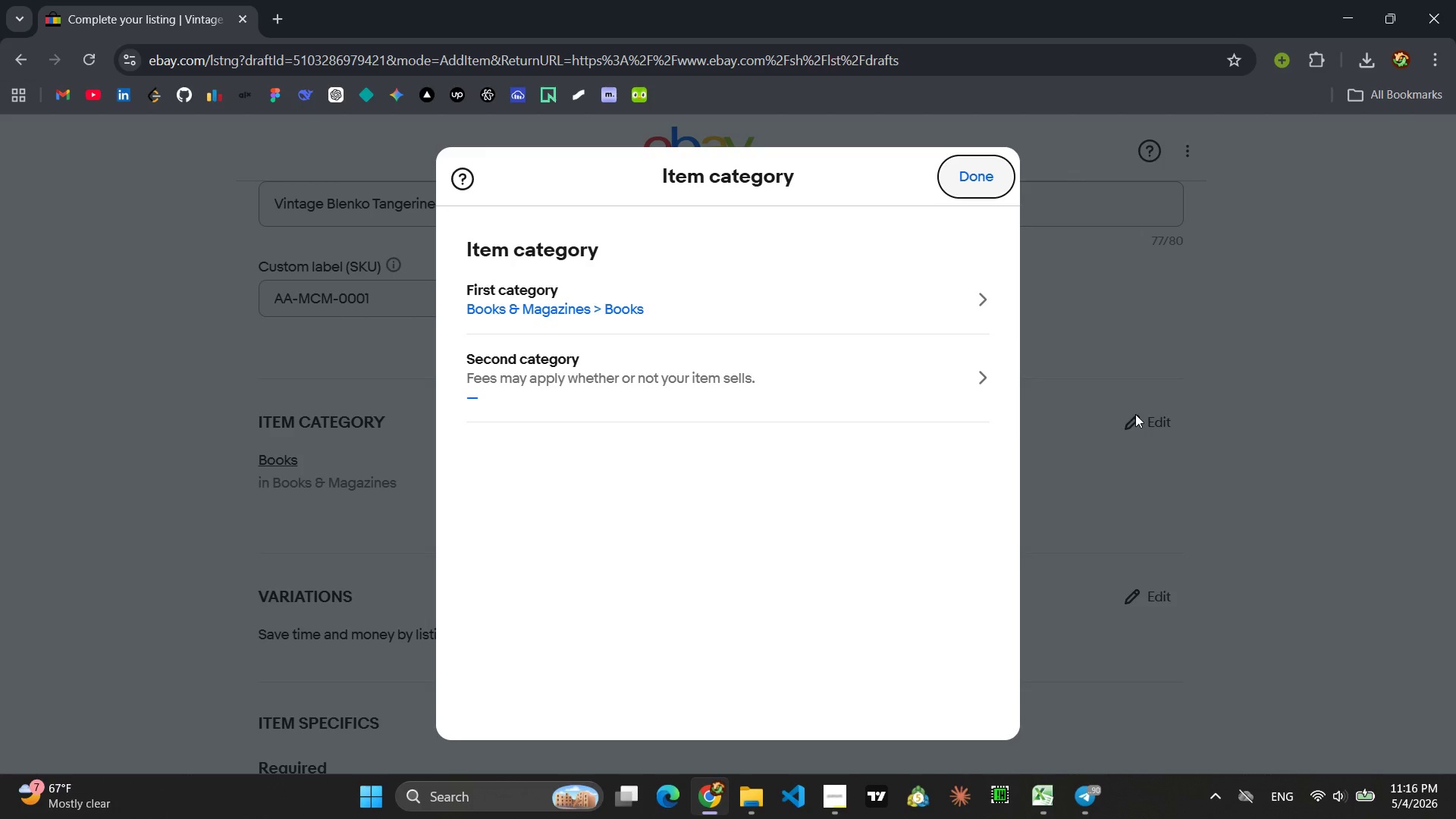 
wait(252.64)
 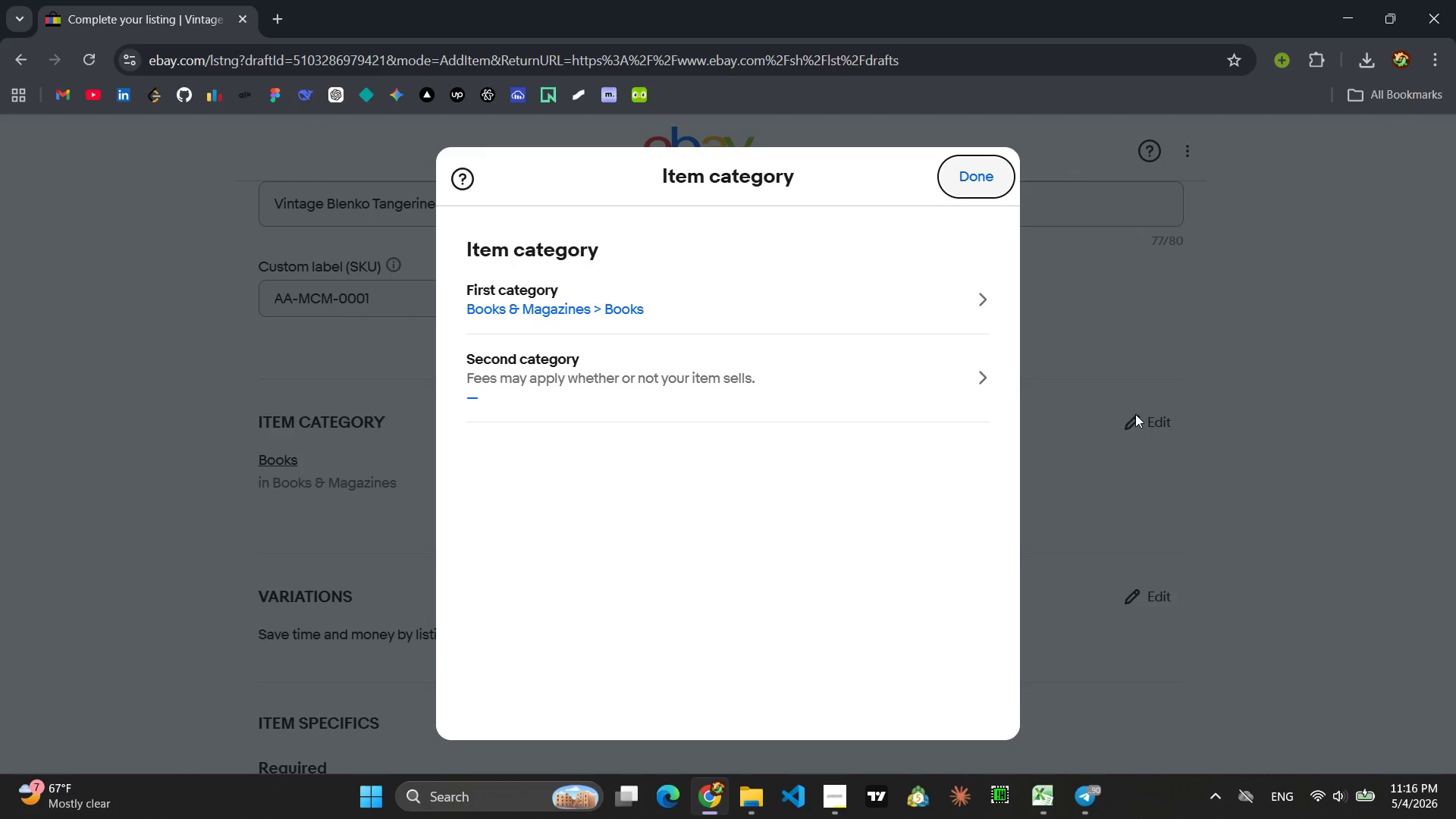 
key(VolumeUp)
 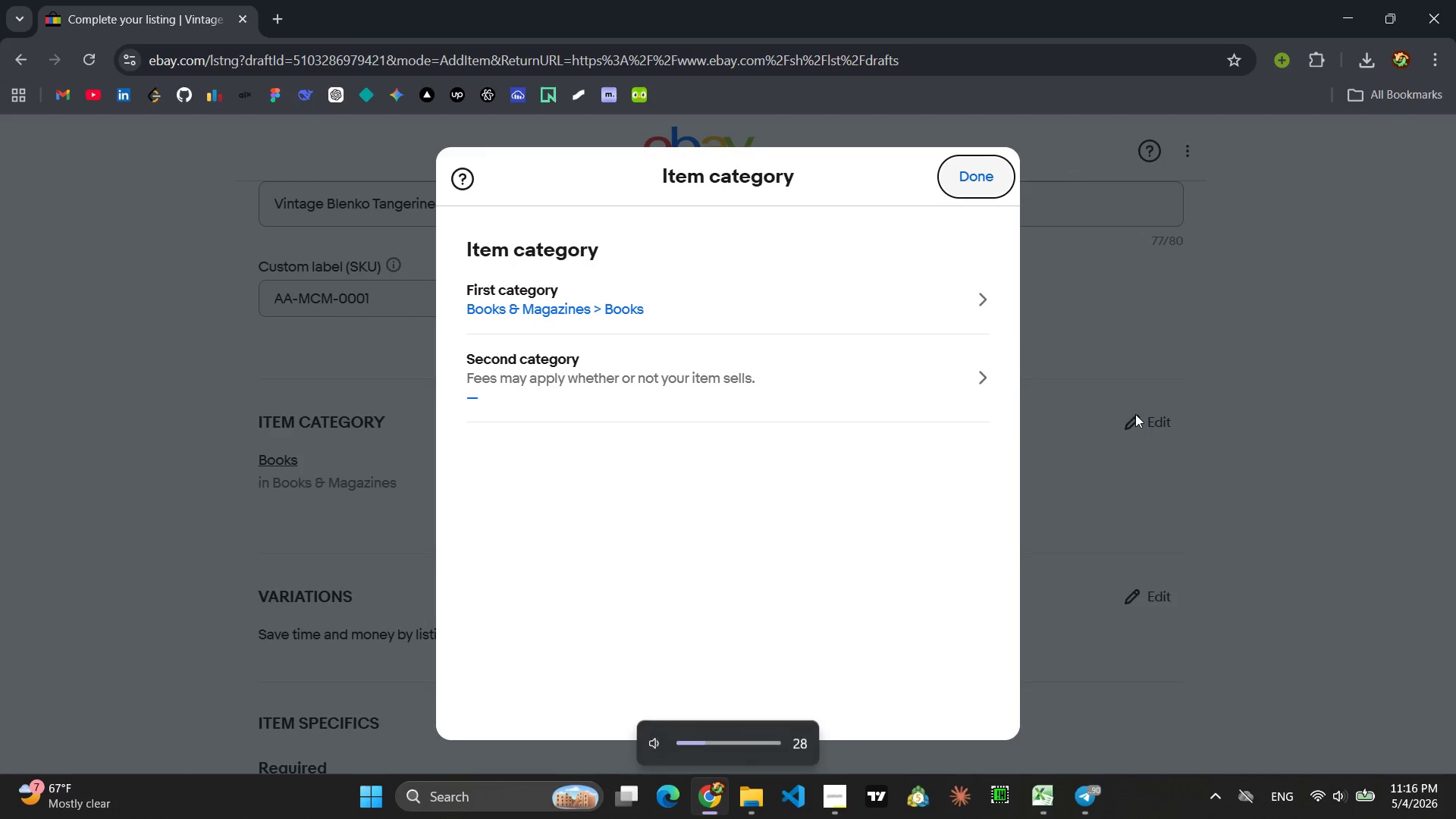 
key(VolumeUp)
 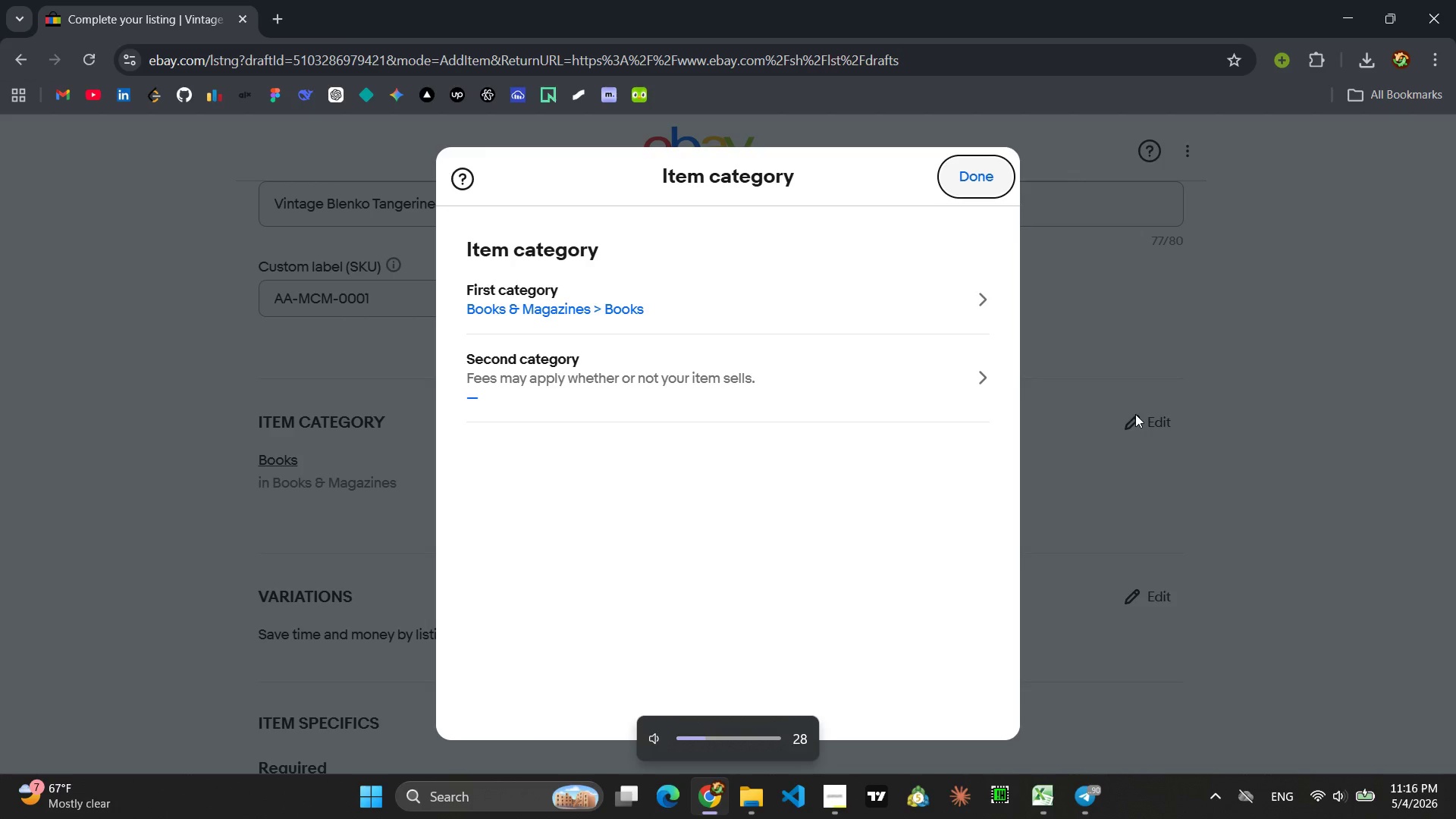 
key(VolumeUp)
 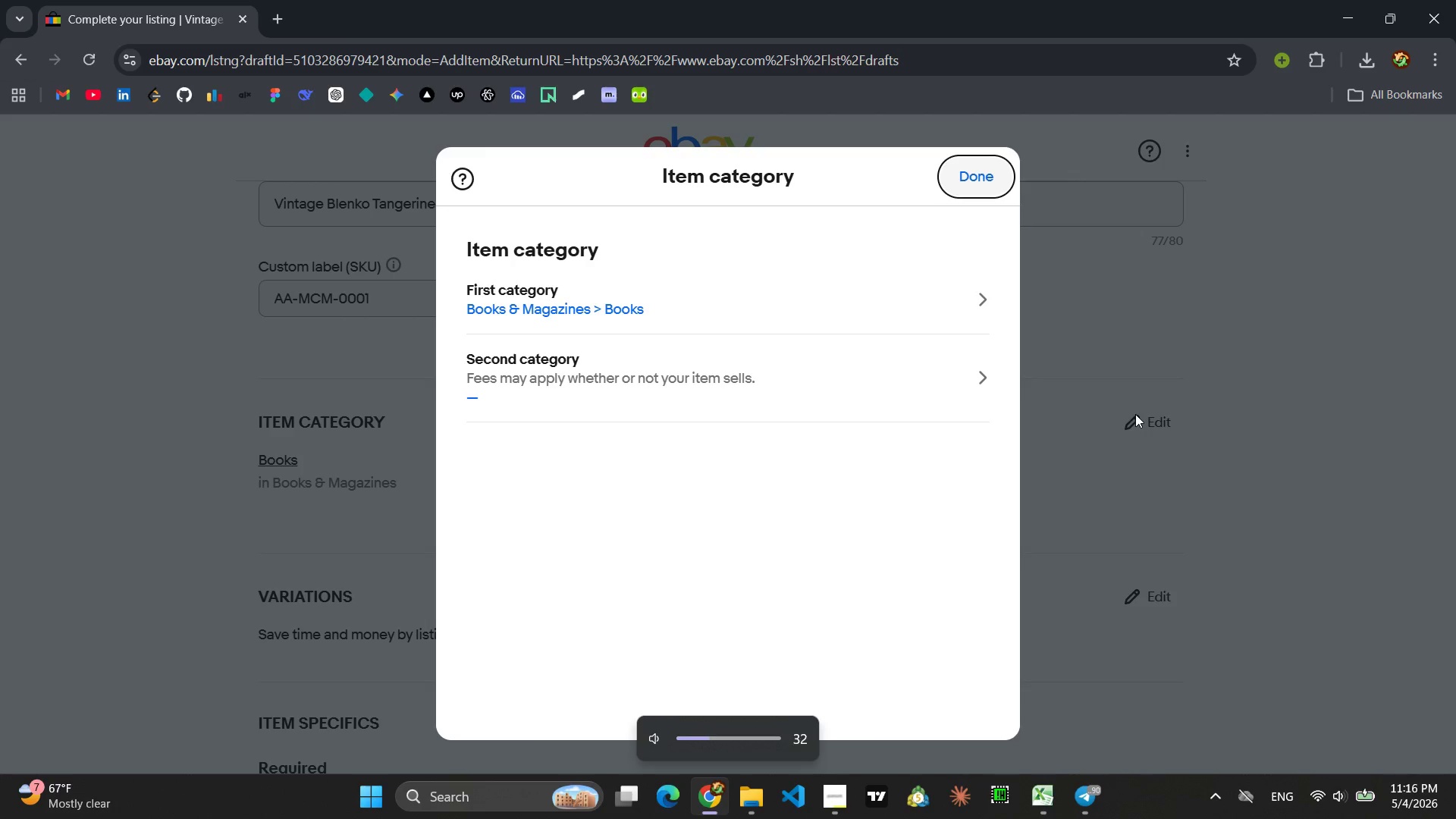 
key(VolumeUp)
 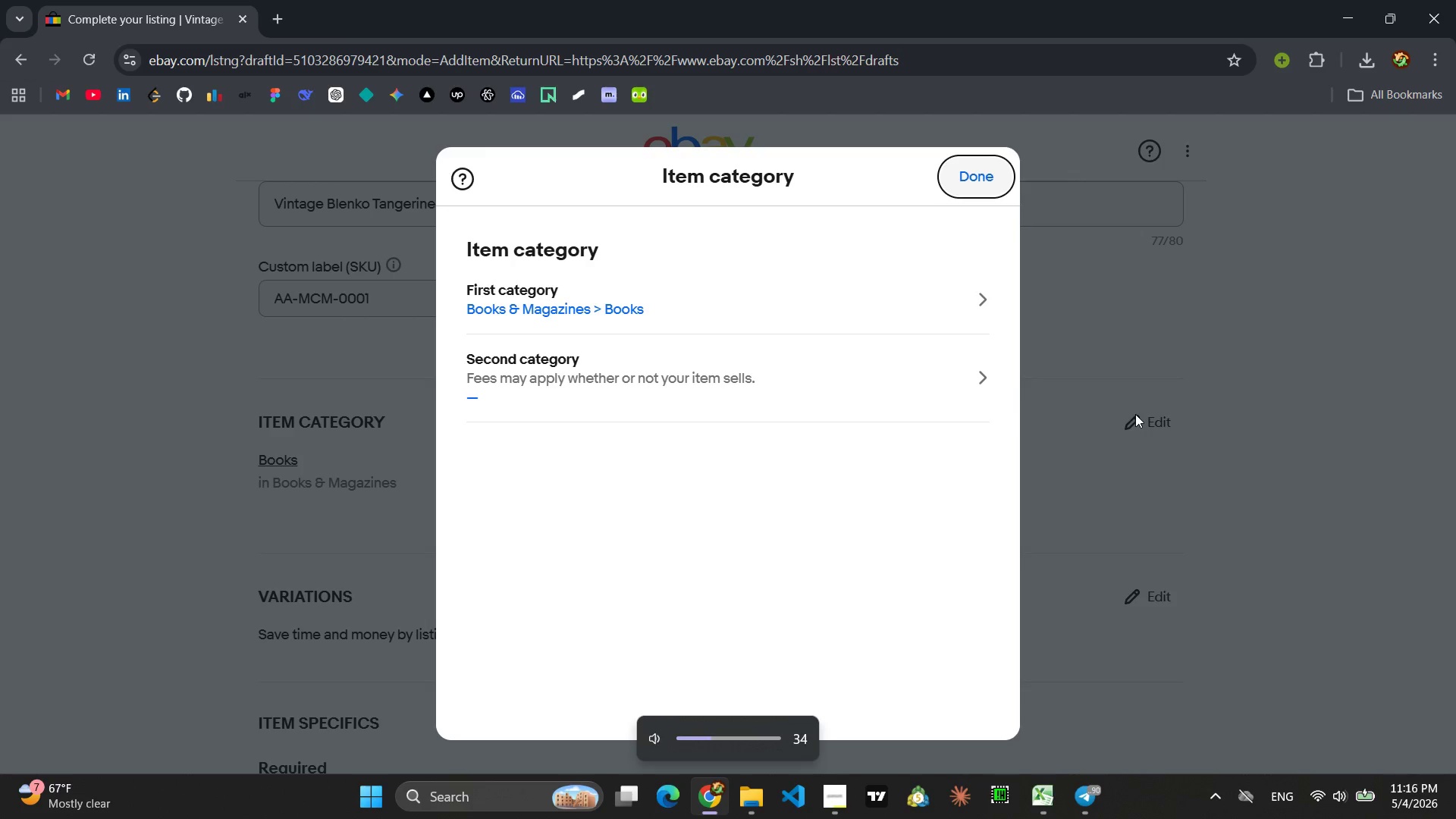 
key(VolumeUp)
 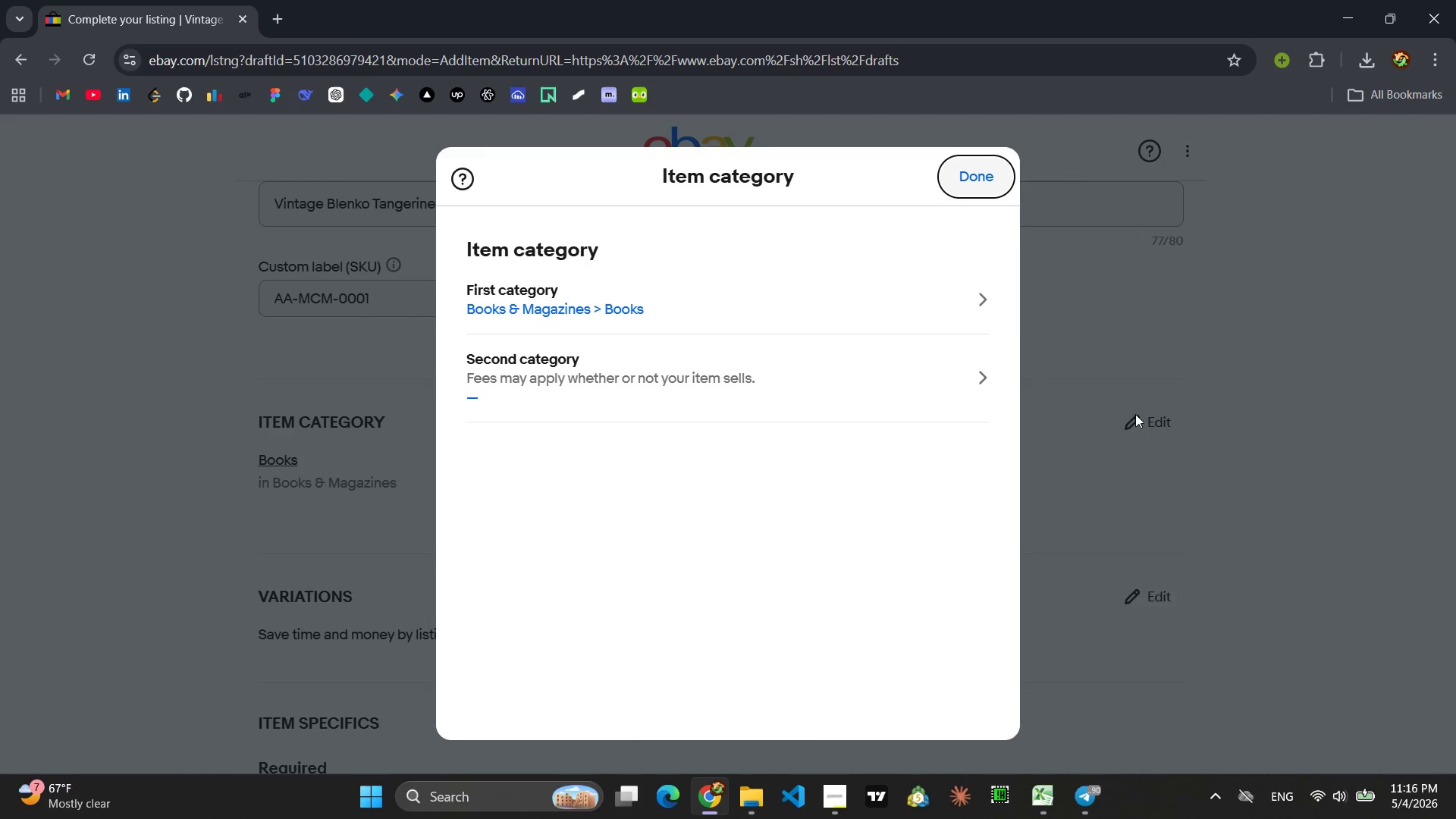 
wait(8.28)
 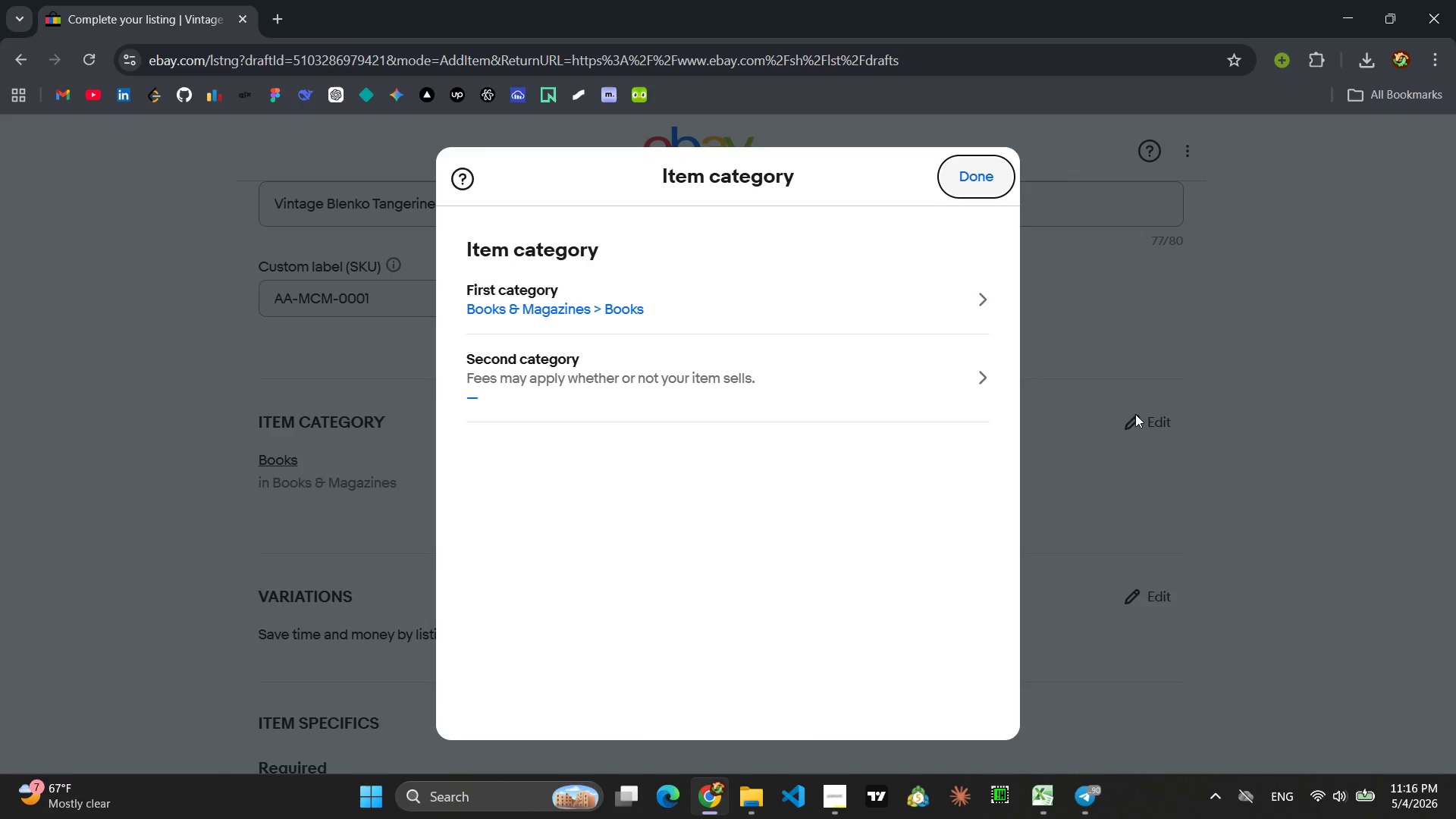 
key(VolumeUp)
 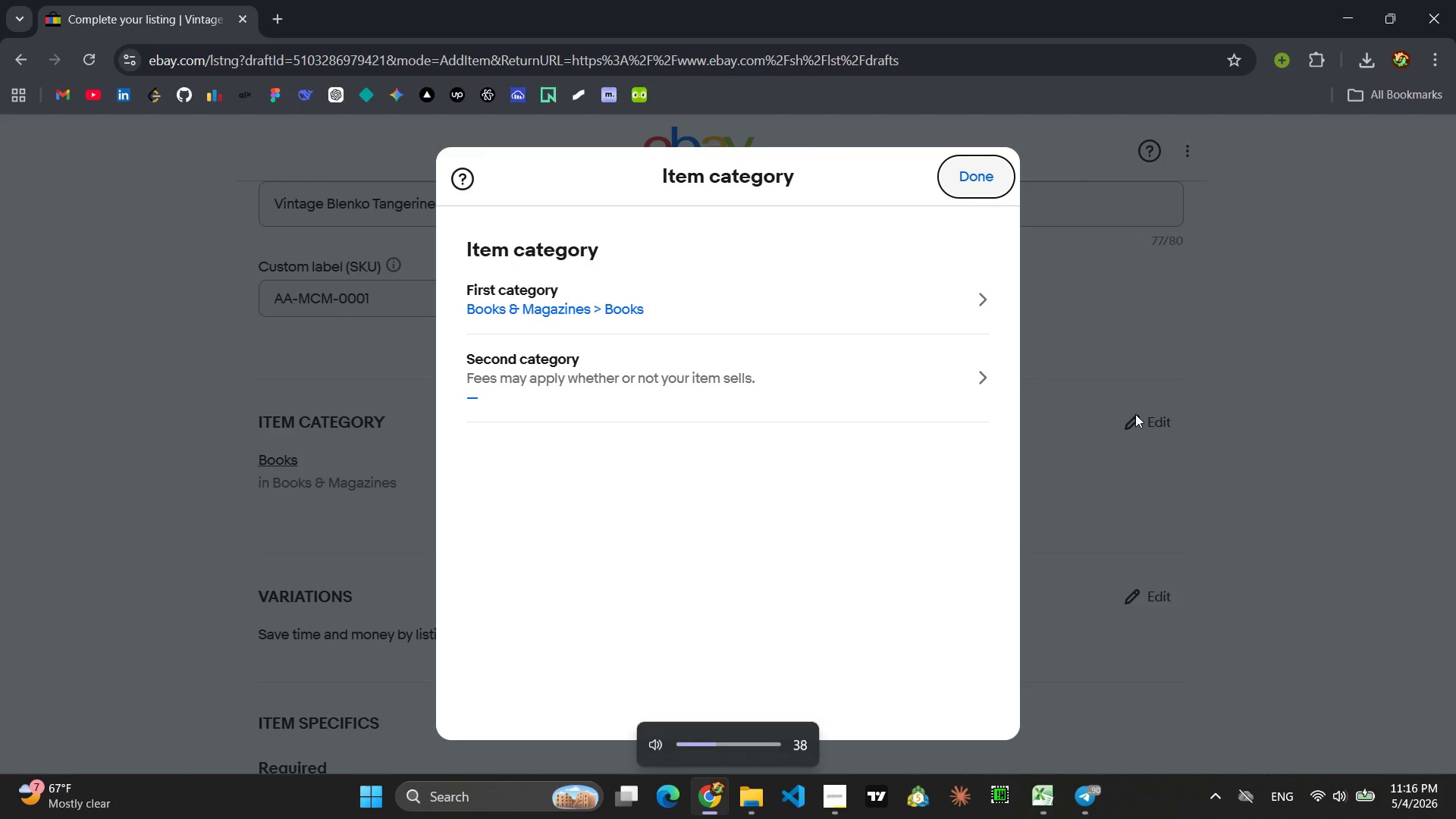 
key(VolumeUp)
 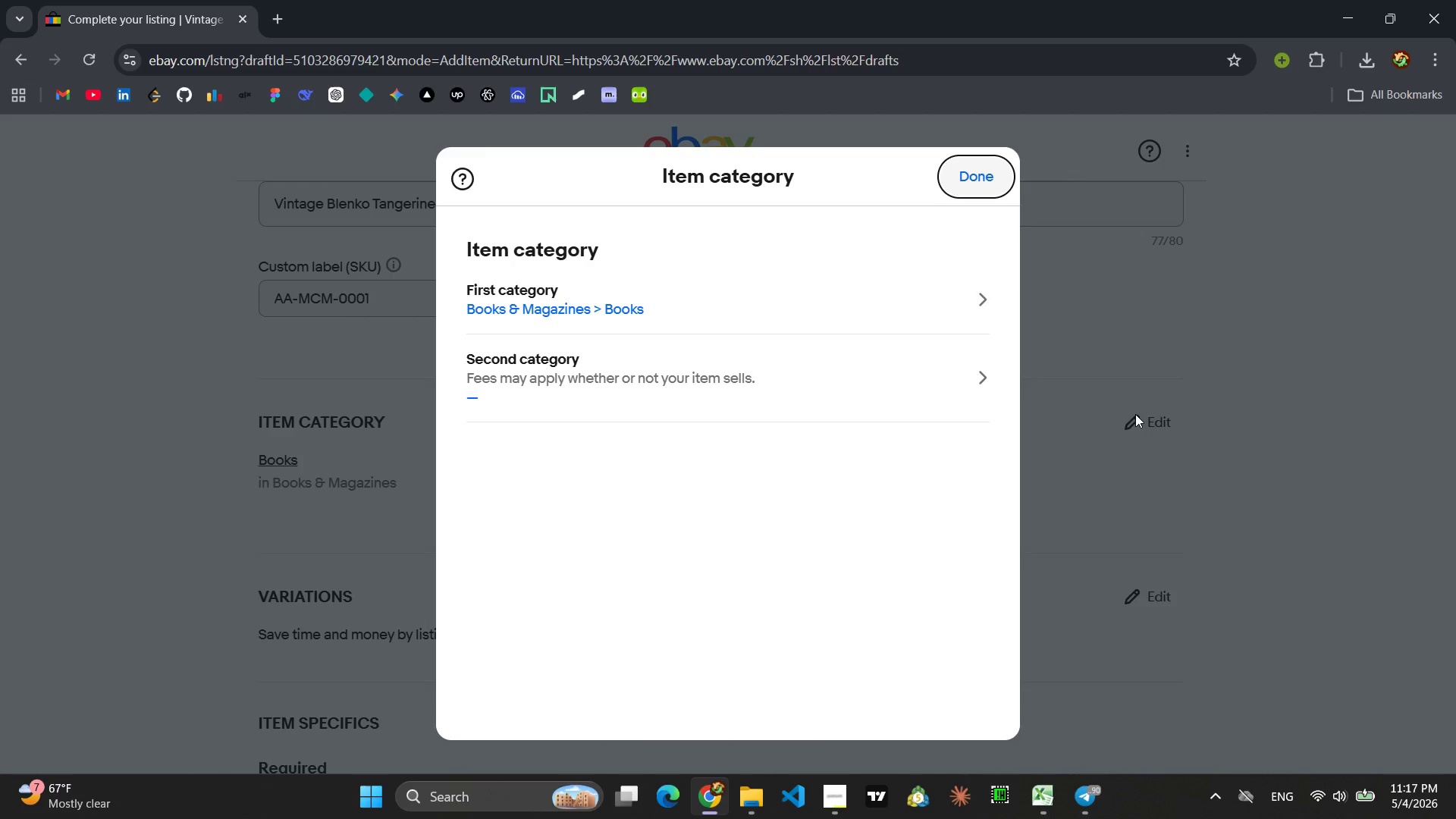 
wait(8.08)
 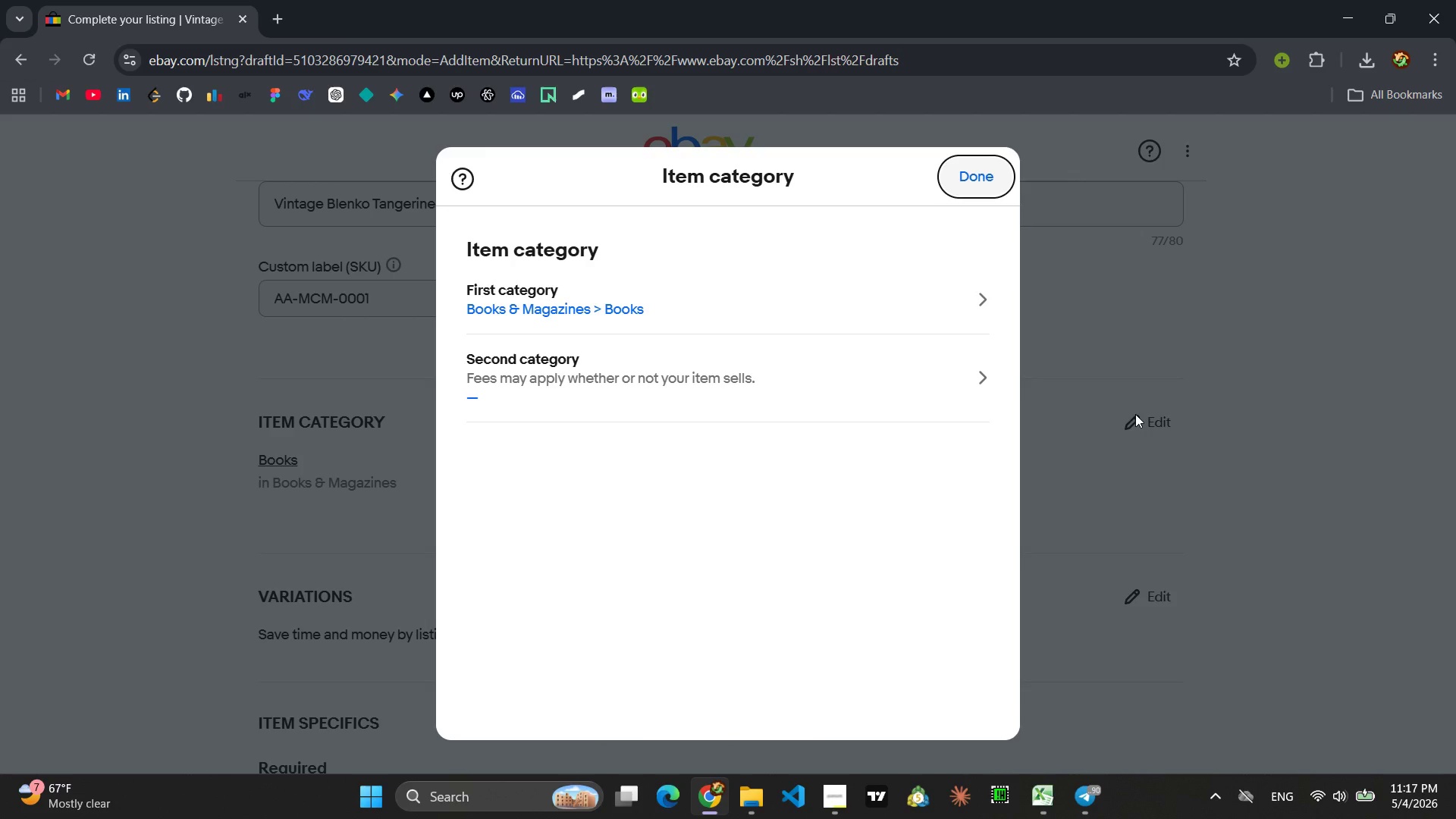 
left_click([592, 297])
 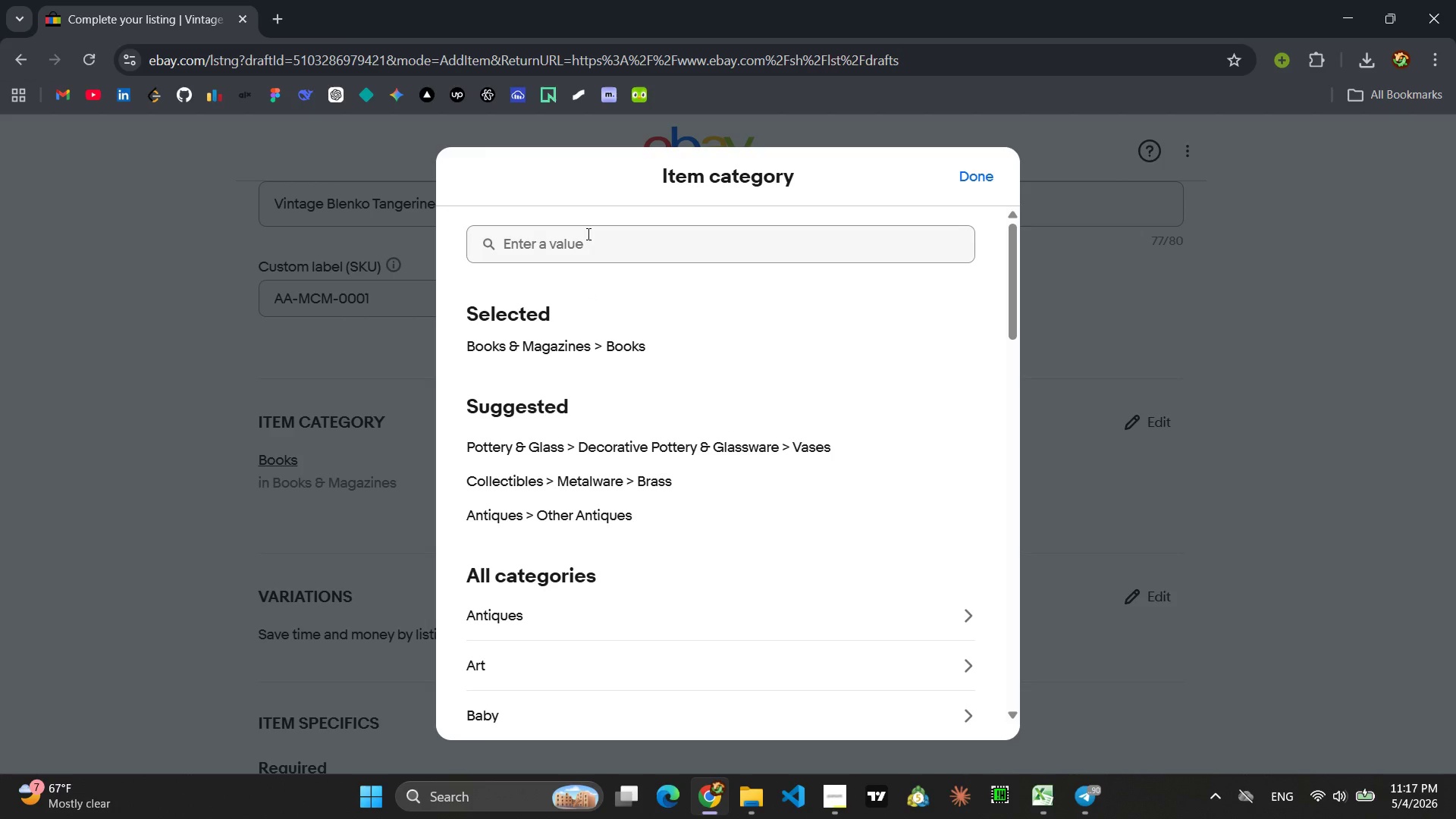 
wait(17.34)
 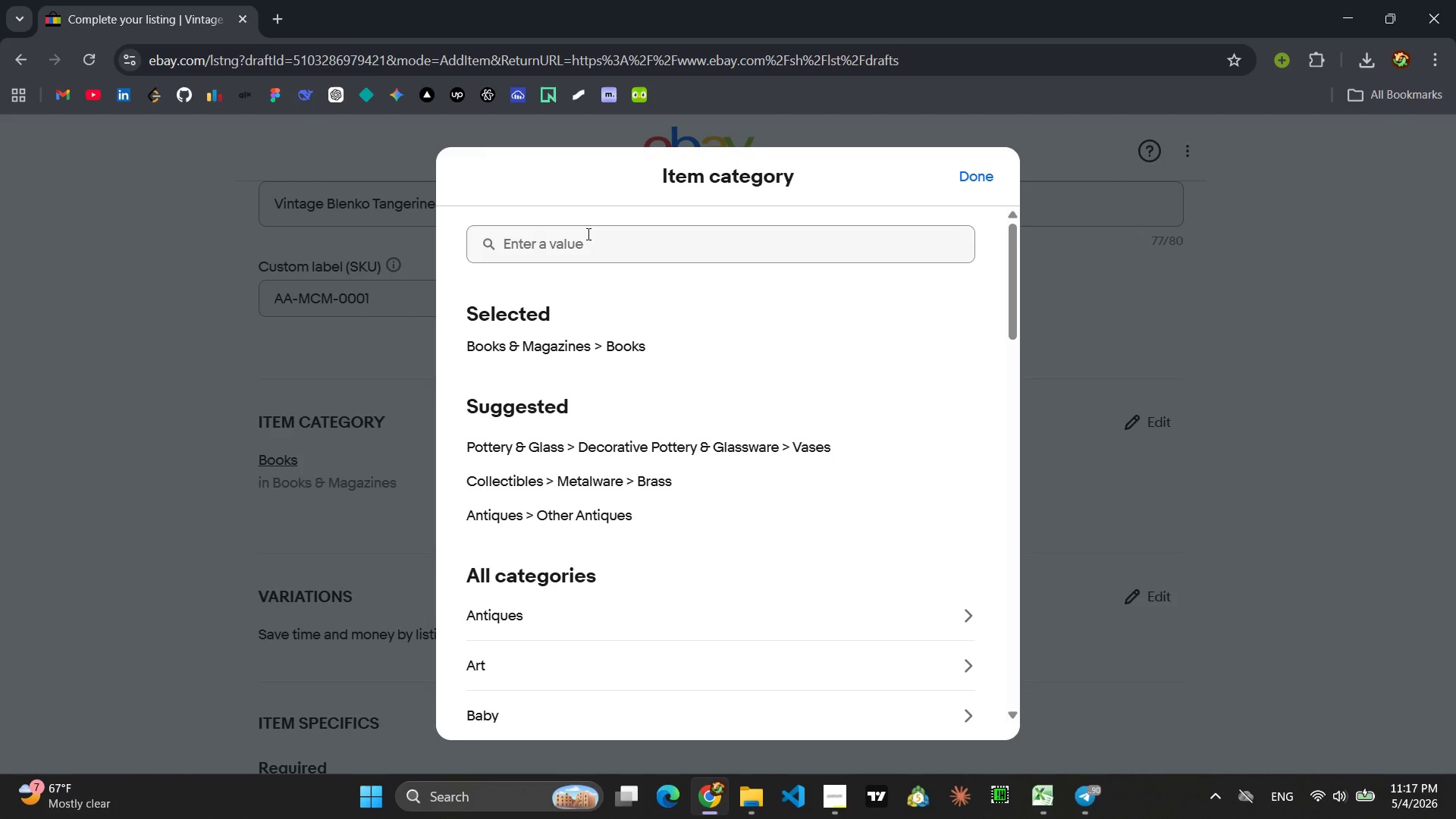 
left_click([673, 434])
 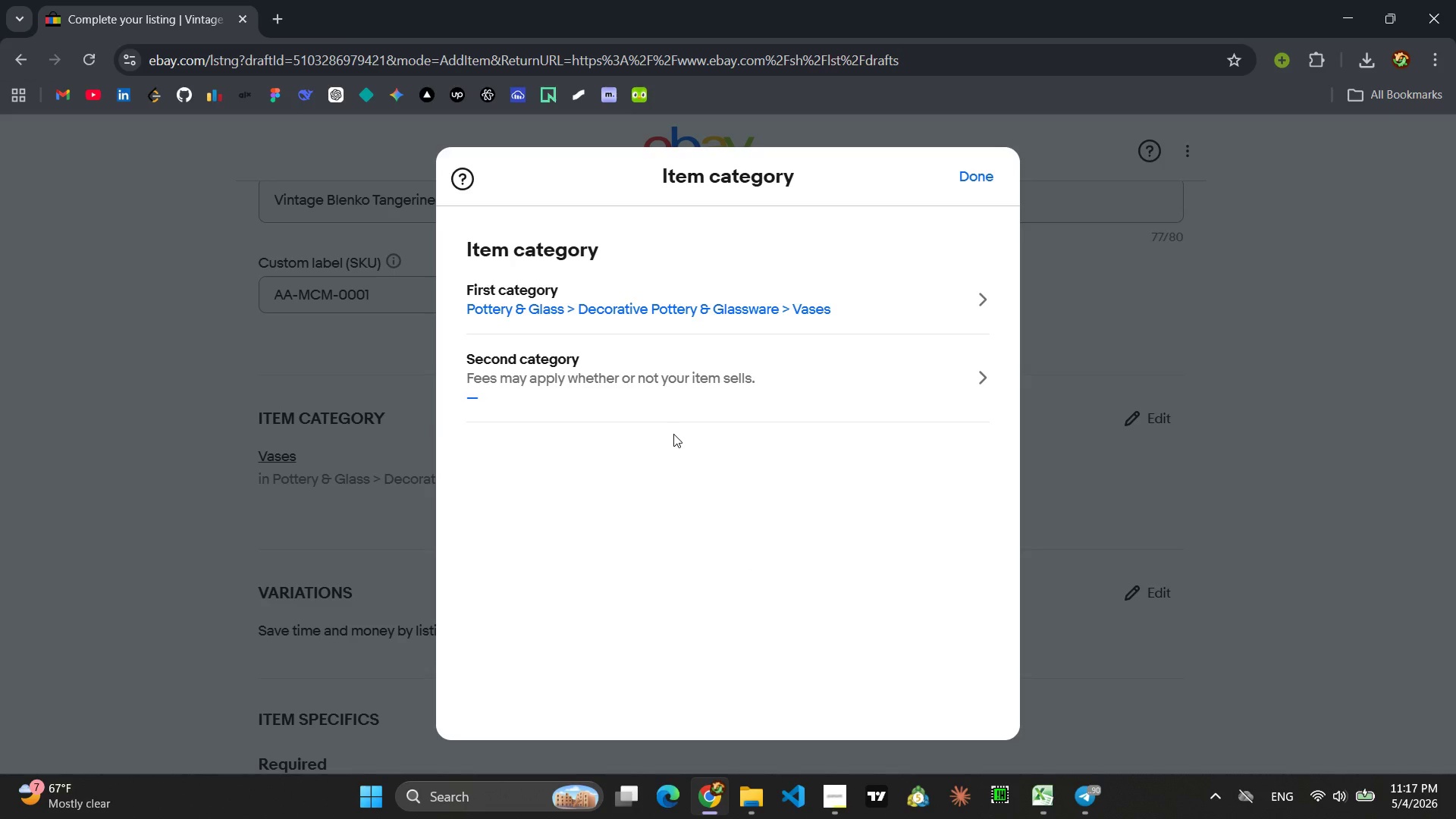 
left_click([999, 174])
 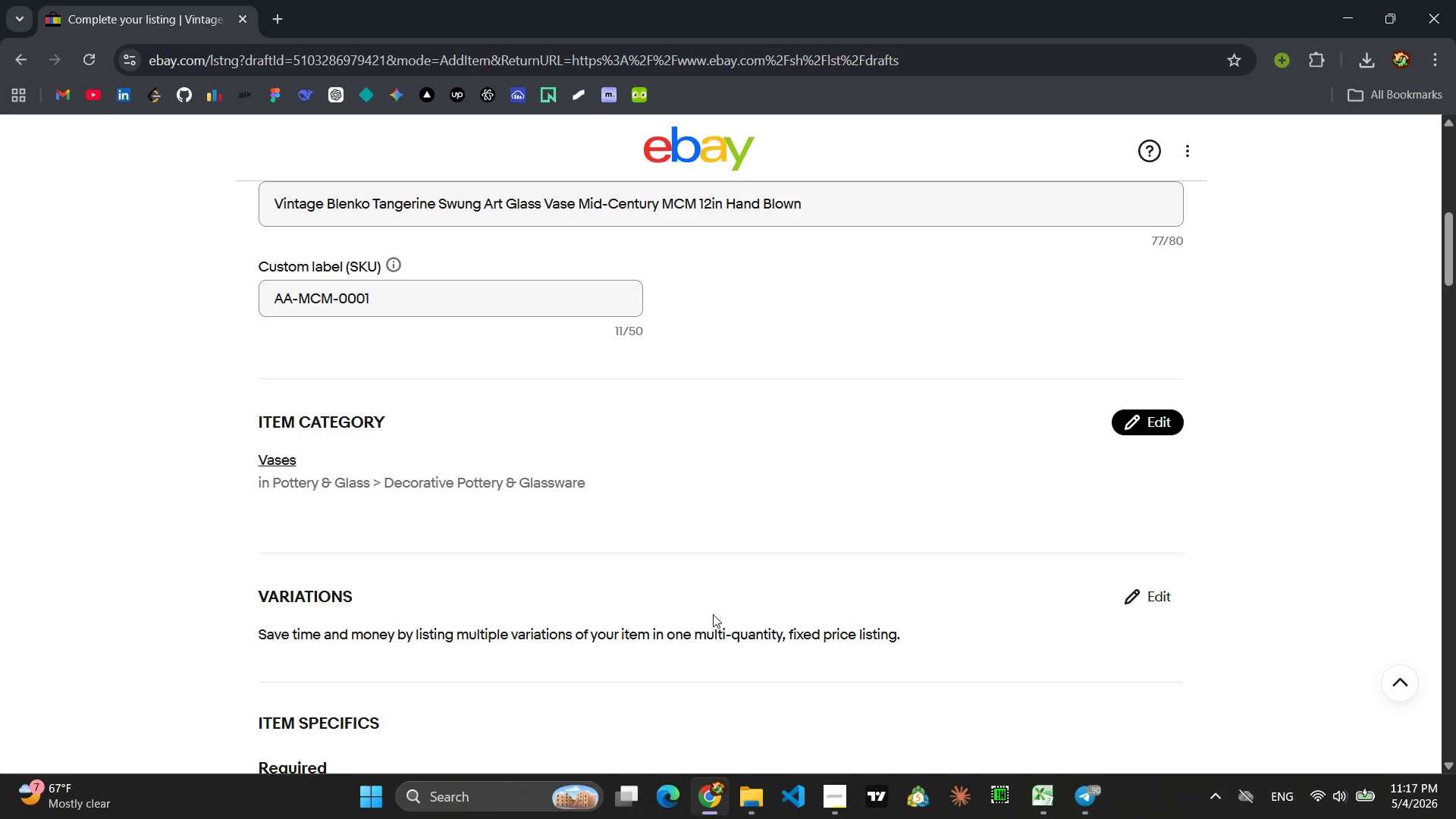 
scroll: coordinate [1124, 465], scroll_direction: down, amount: 7.0
 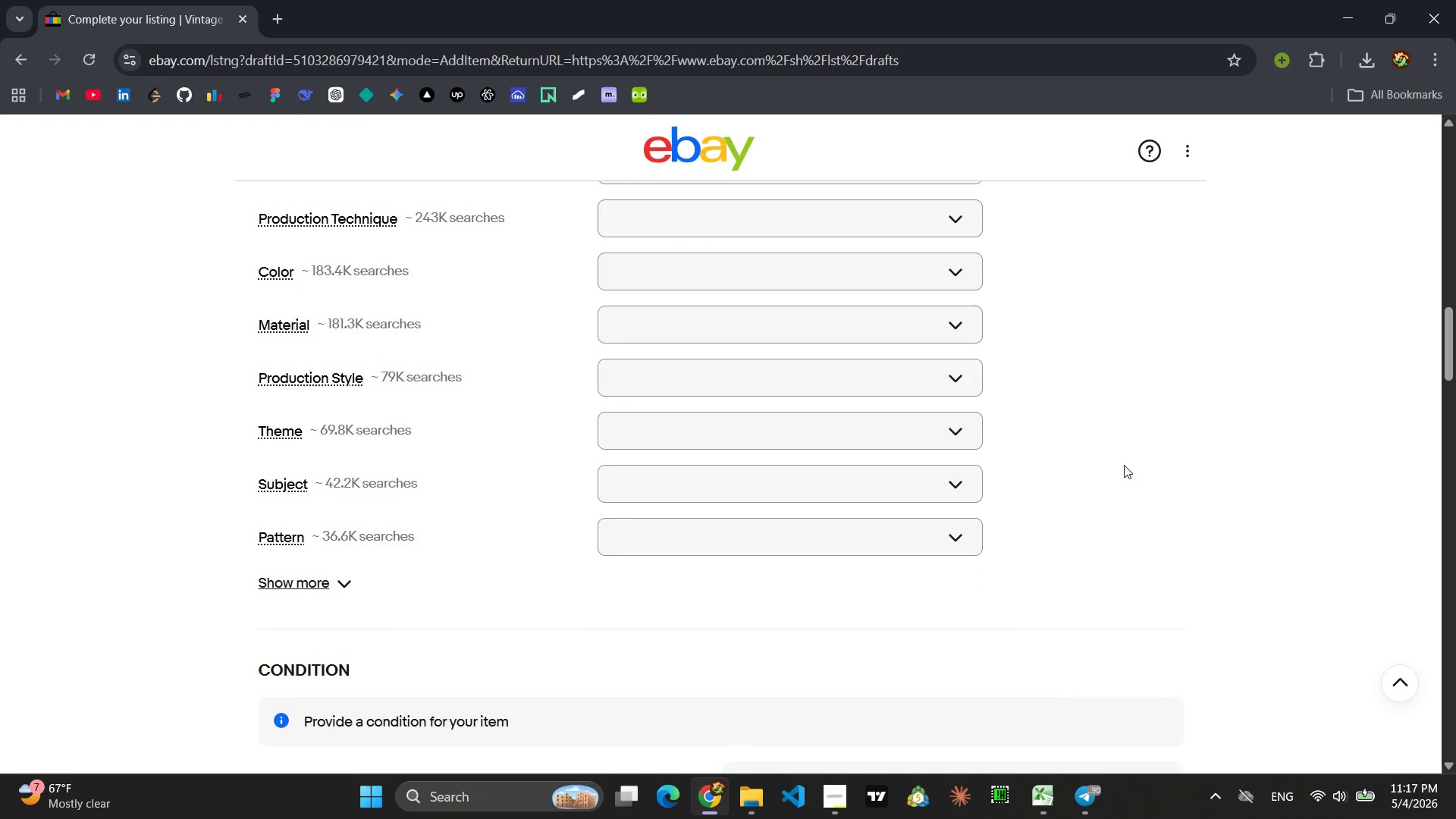 
scroll: coordinate [1124, 465], scroll_direction: up, amount: 3.0
 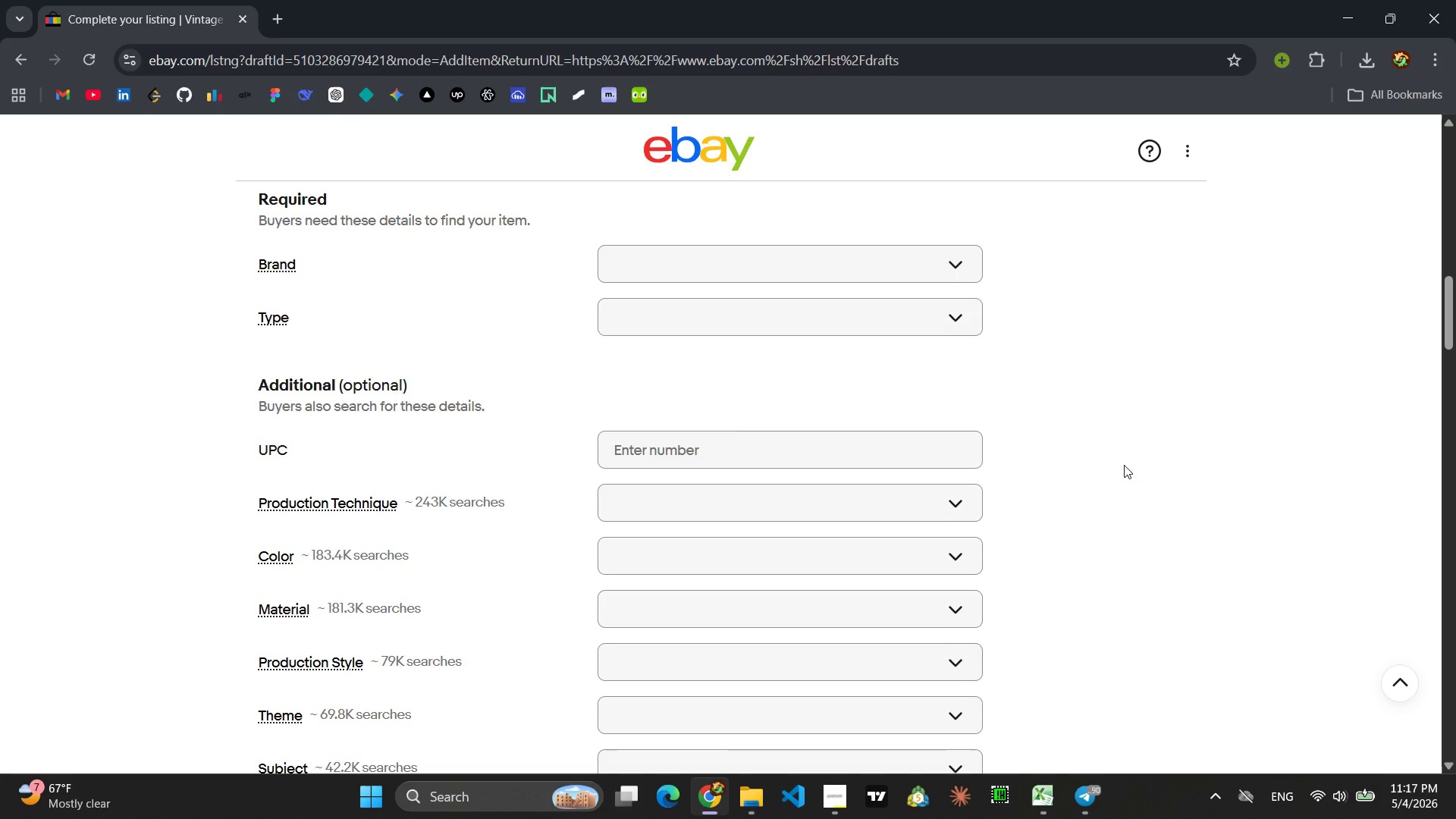 
scroll: coordinate [1124, 465], scroll_direction: down, amount: 1.0
 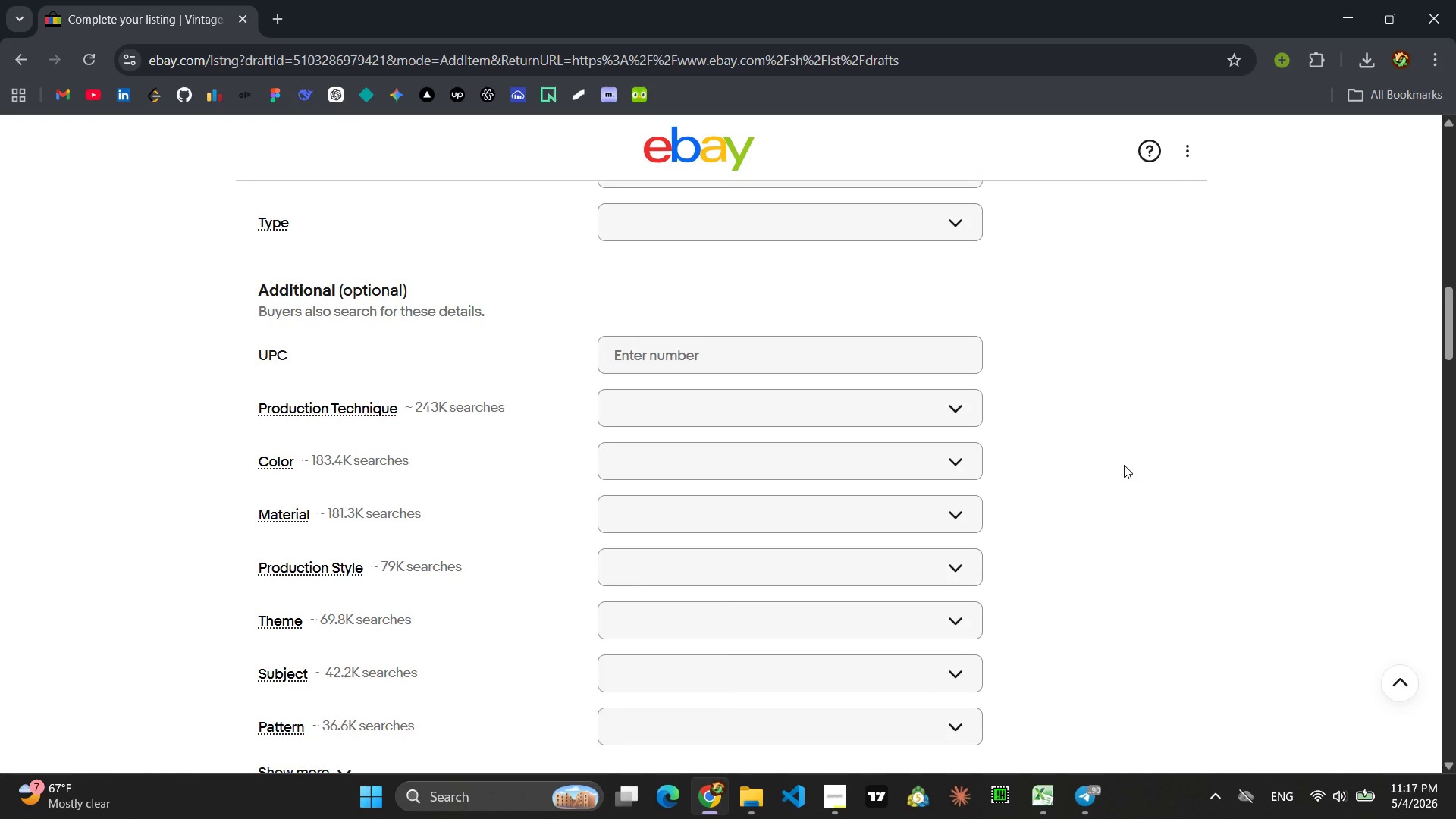 
key(Alt+Minus)
 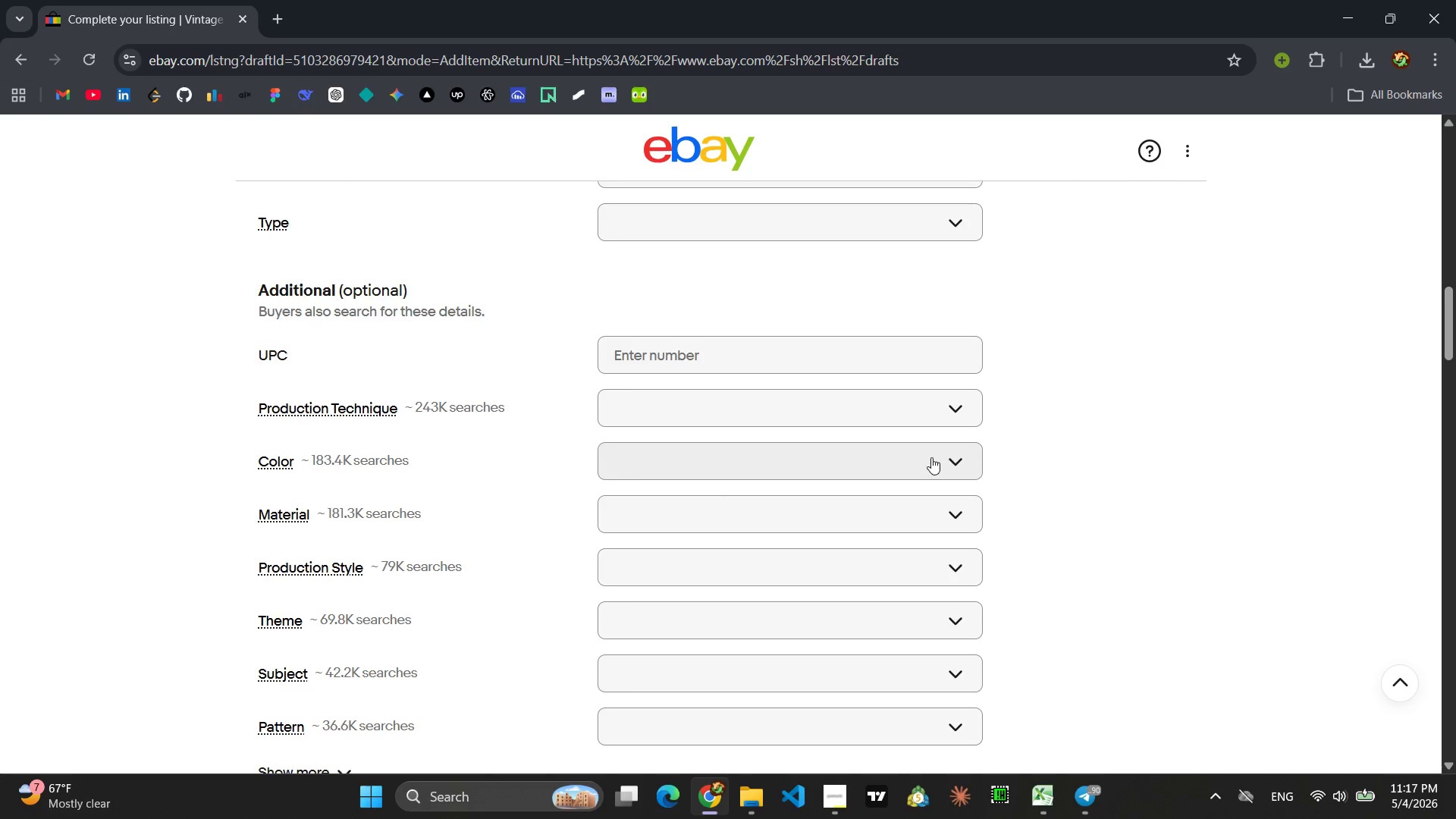 
left_click([1116, 422])
 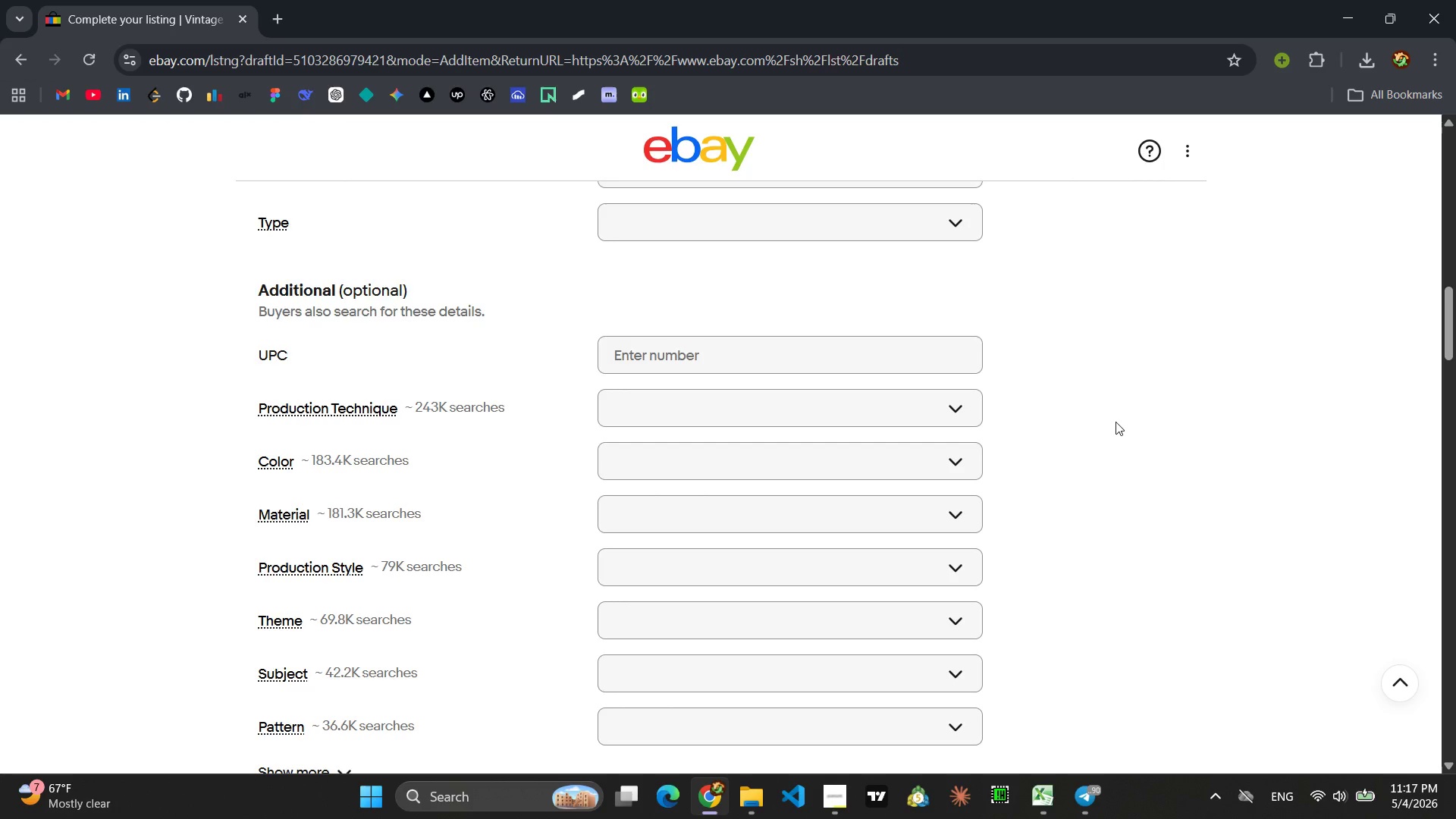 
key(Control+Minus)
 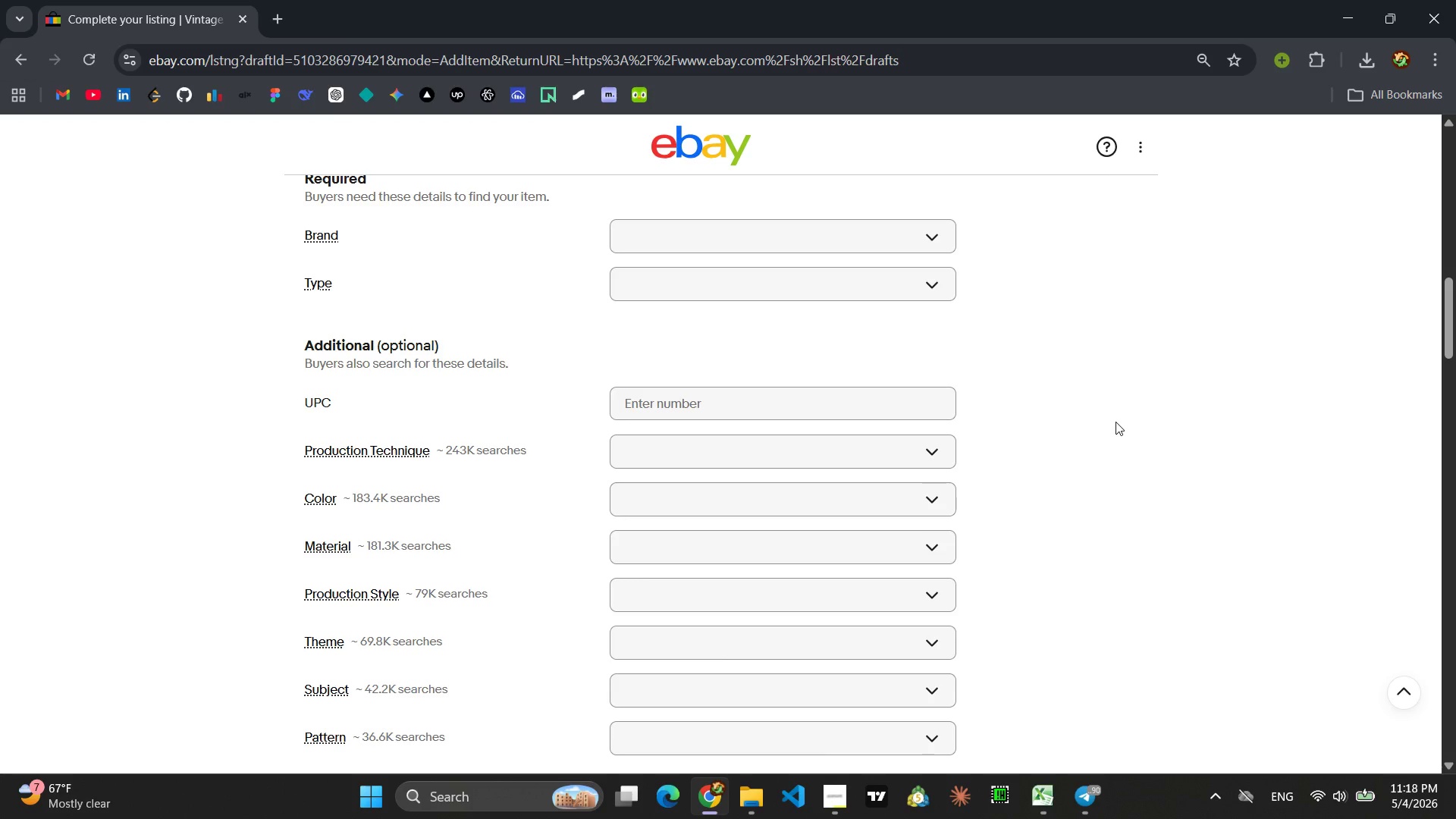 
wait(67.55)
 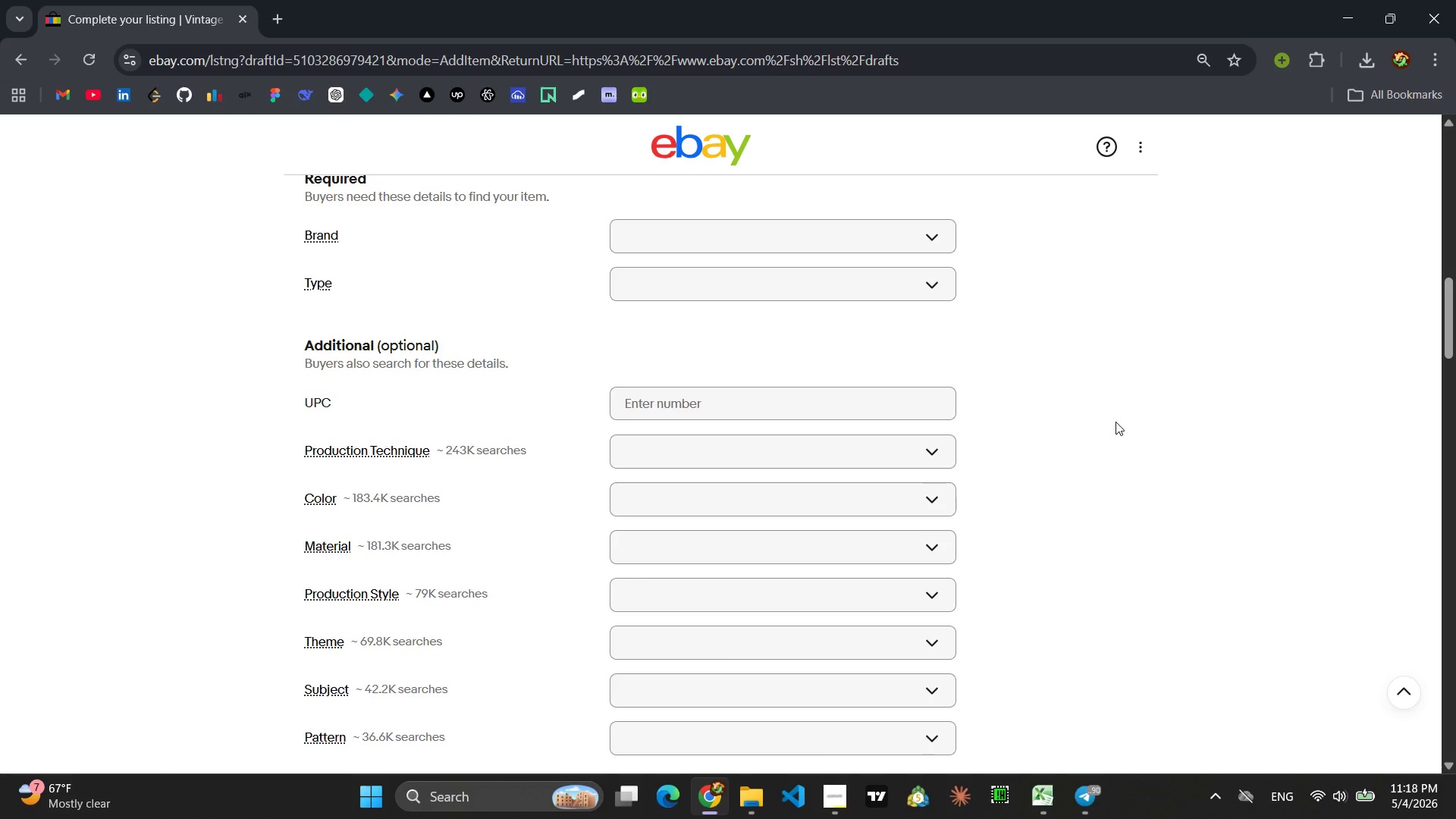 
left_click([708, 249])
 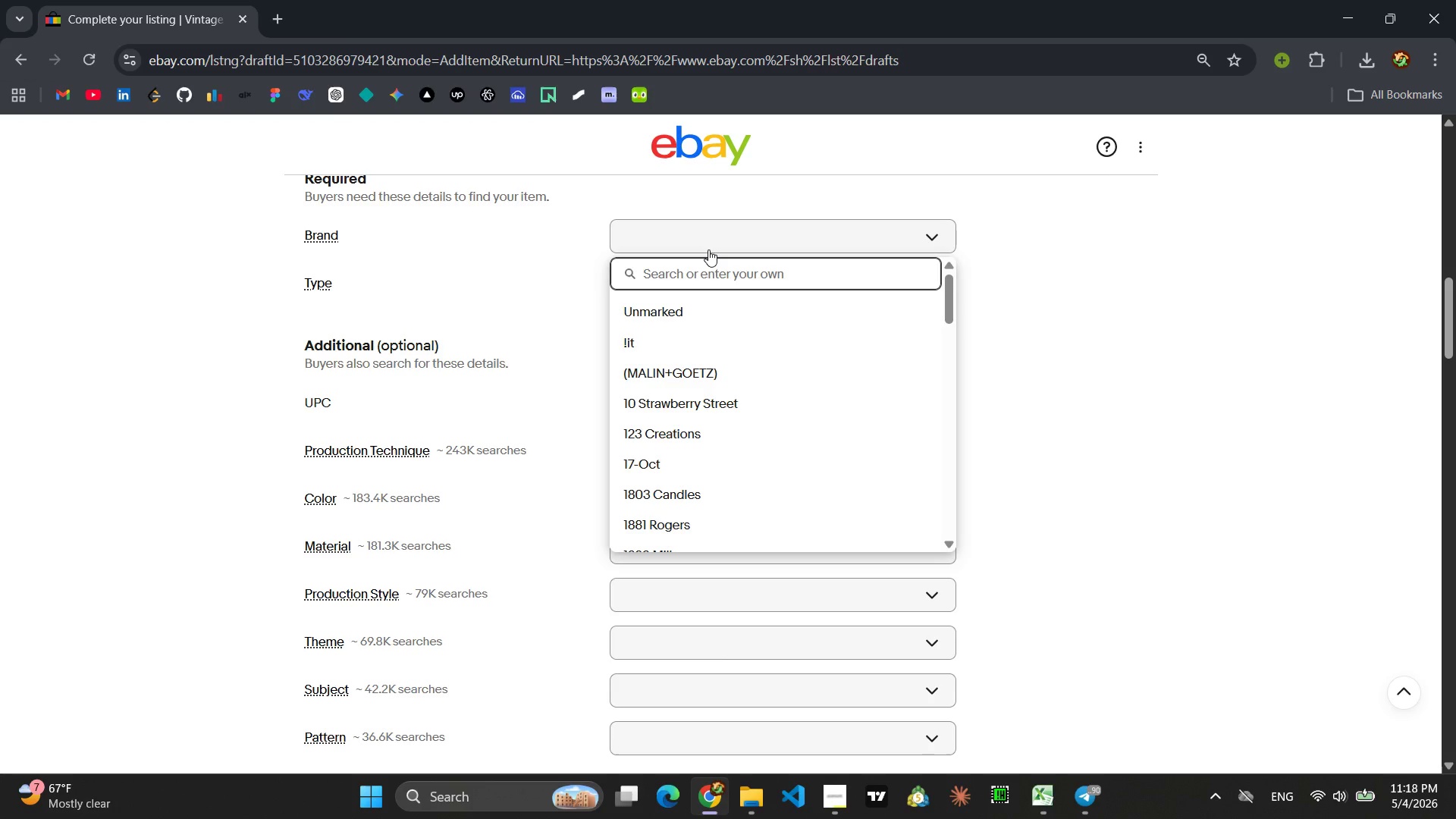 
type(Ne)
key(Backspace)
key(Backspace)
key(Backspace)
type(Blenko)
 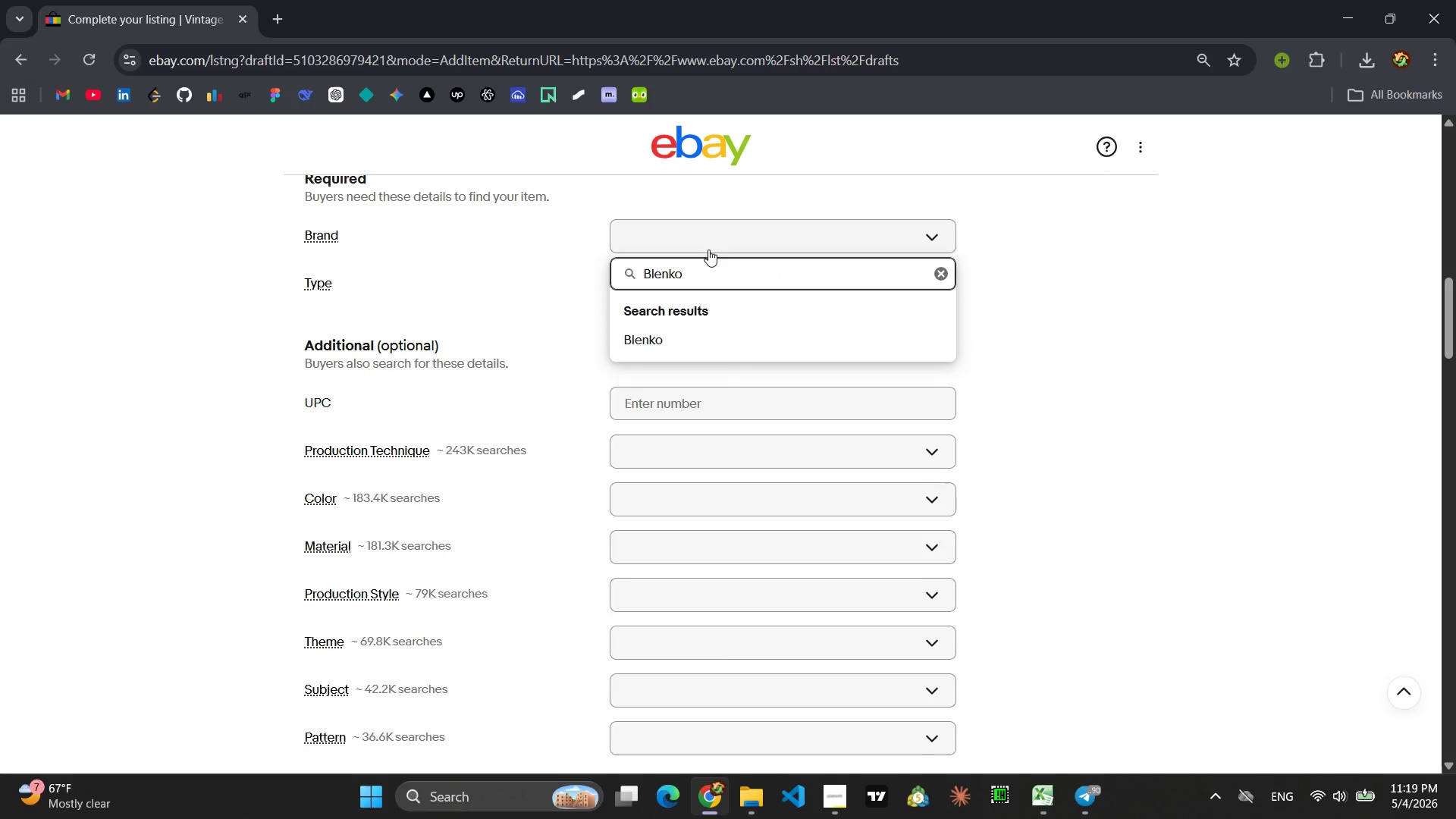 
key(Enter)
 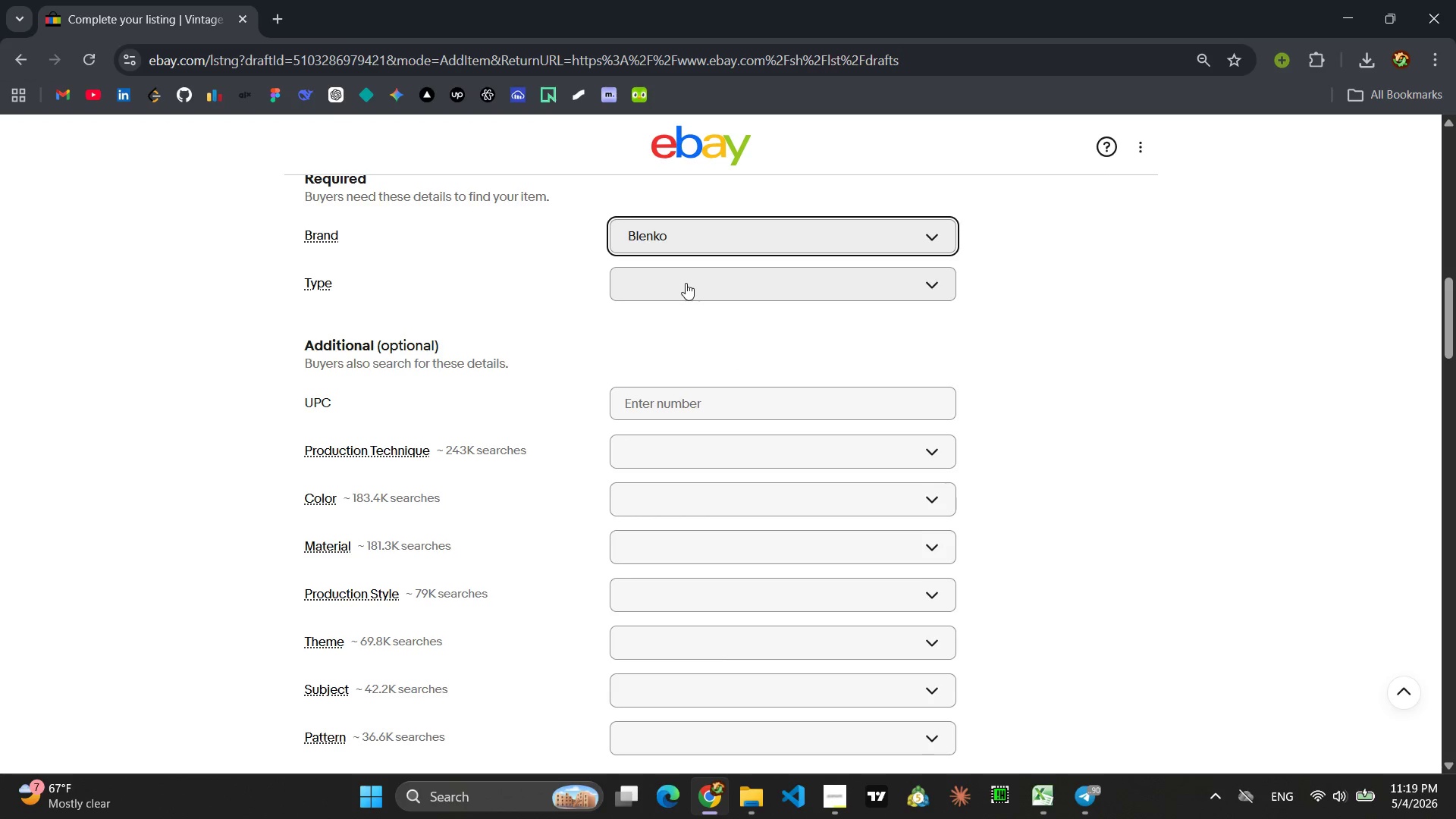 
left_click([685, 283])
 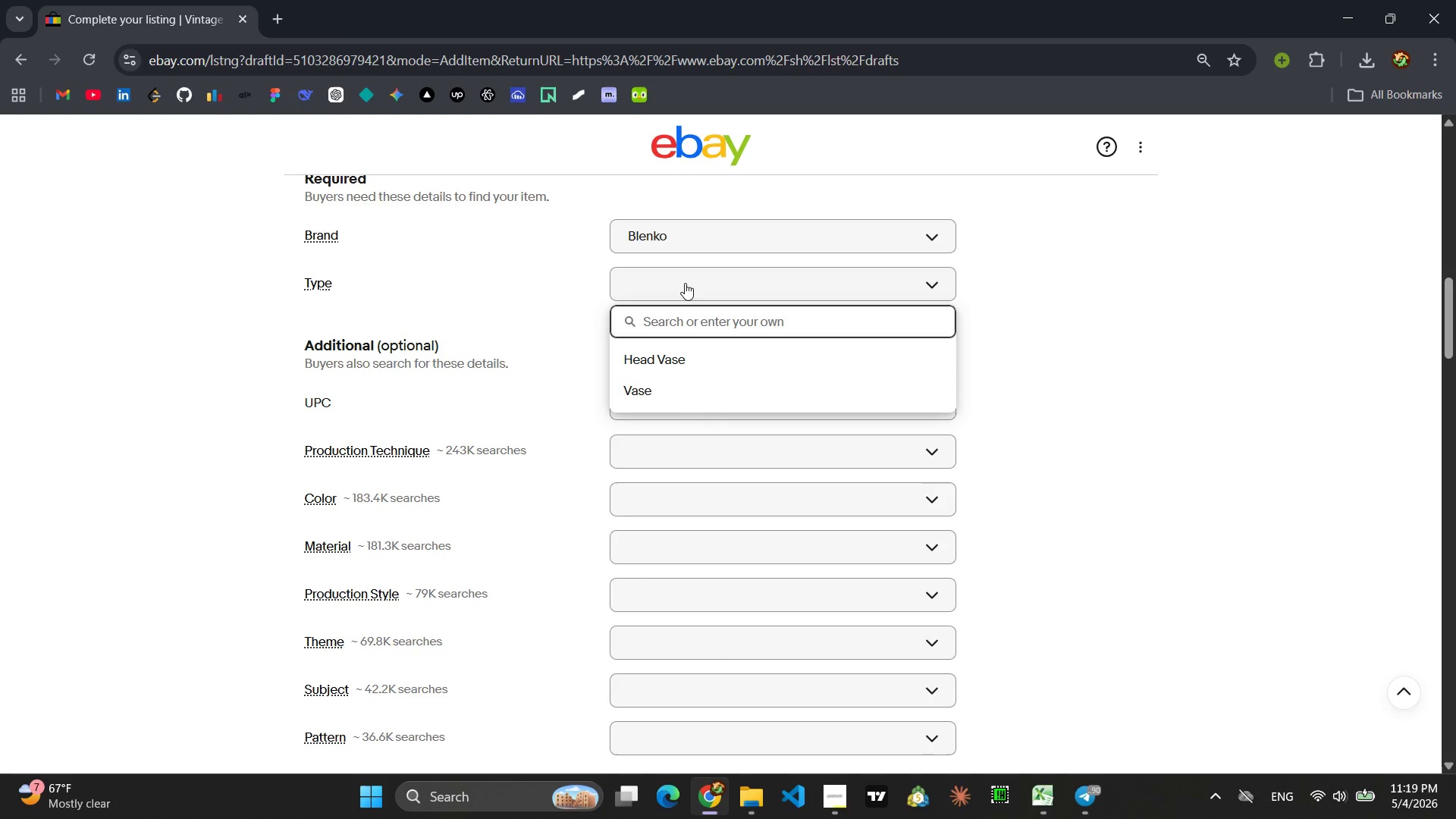 
type(B)
key(Backspace)
type(Vase)
 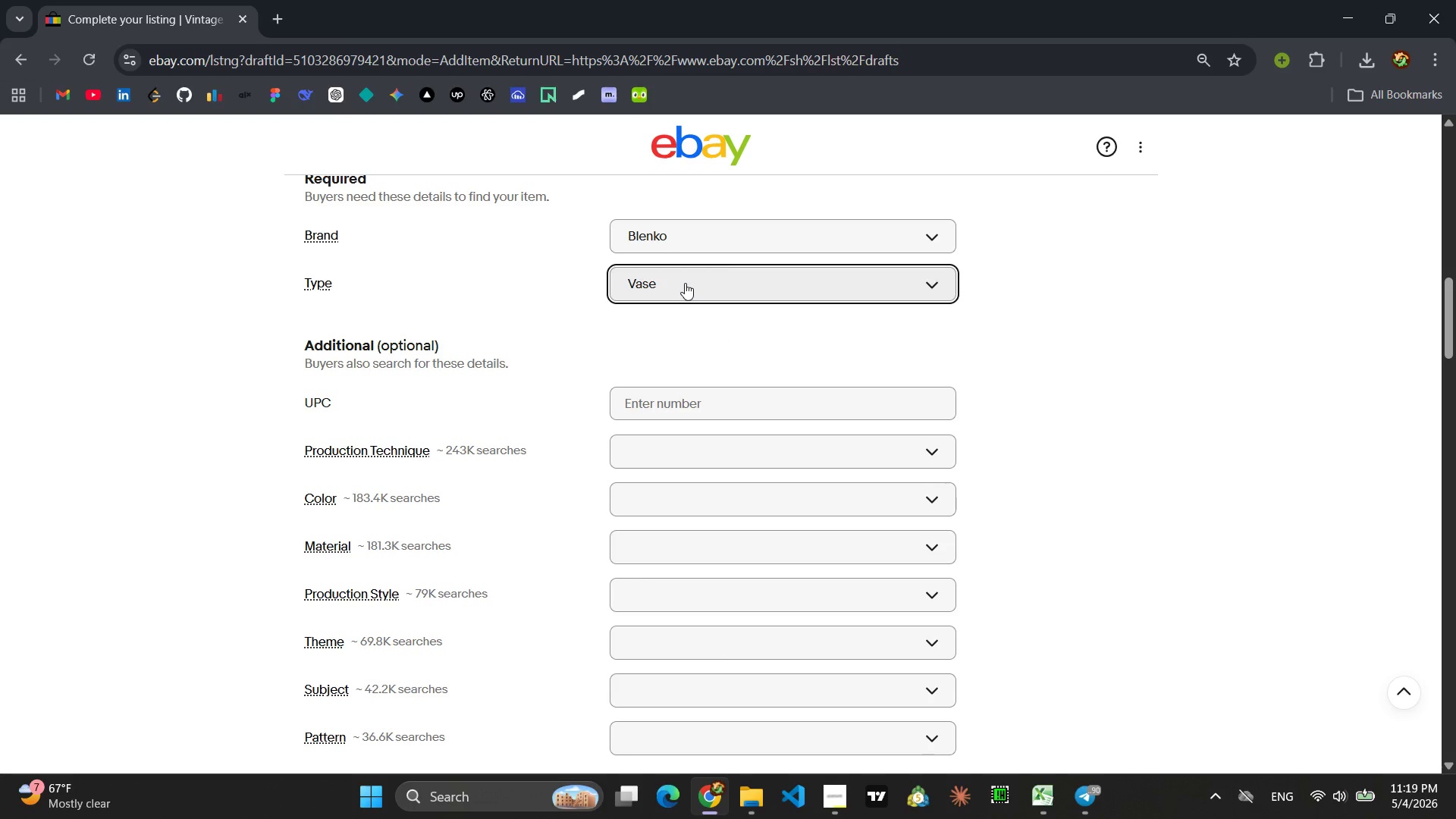 
 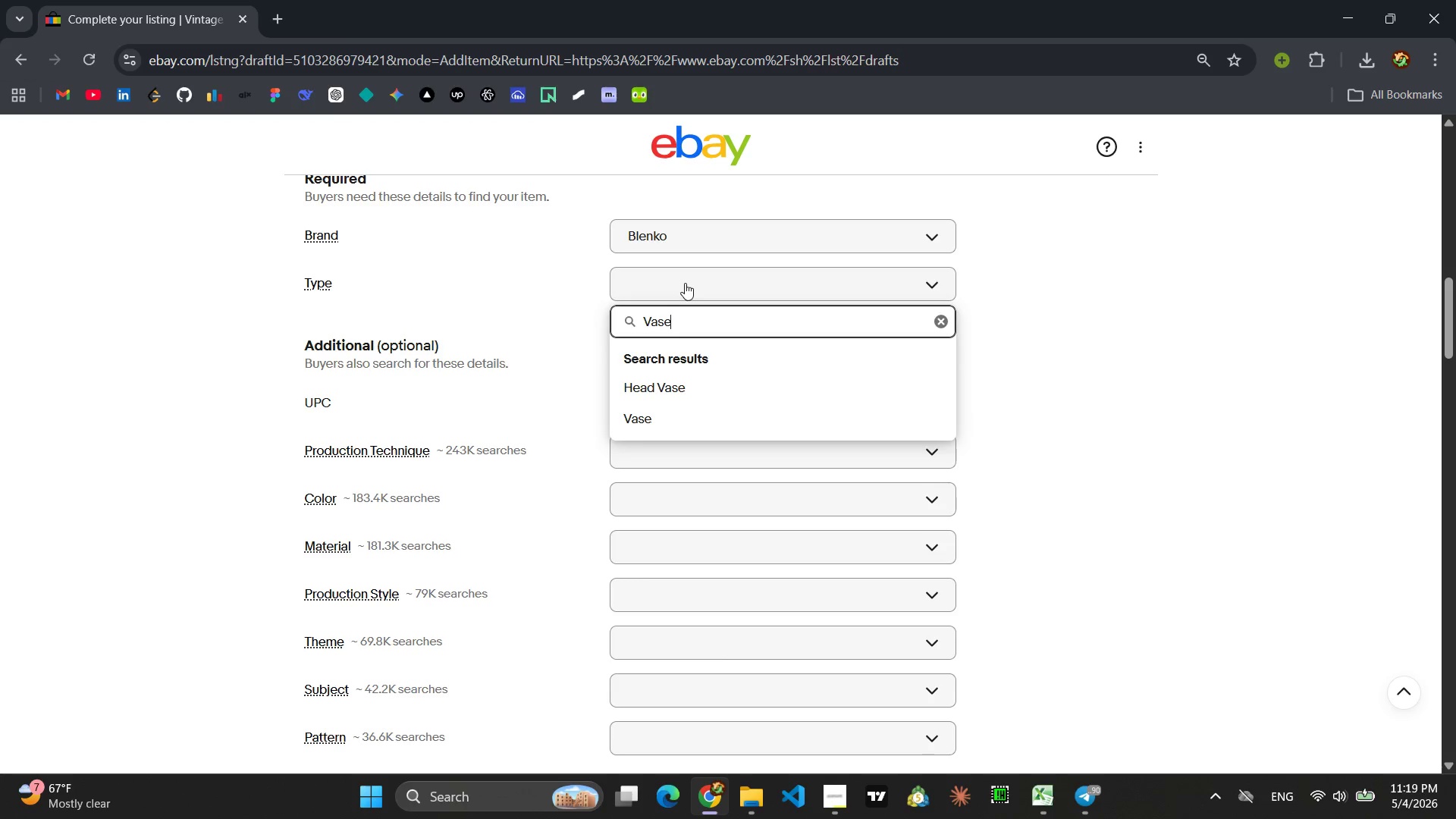 
key(Enter)
 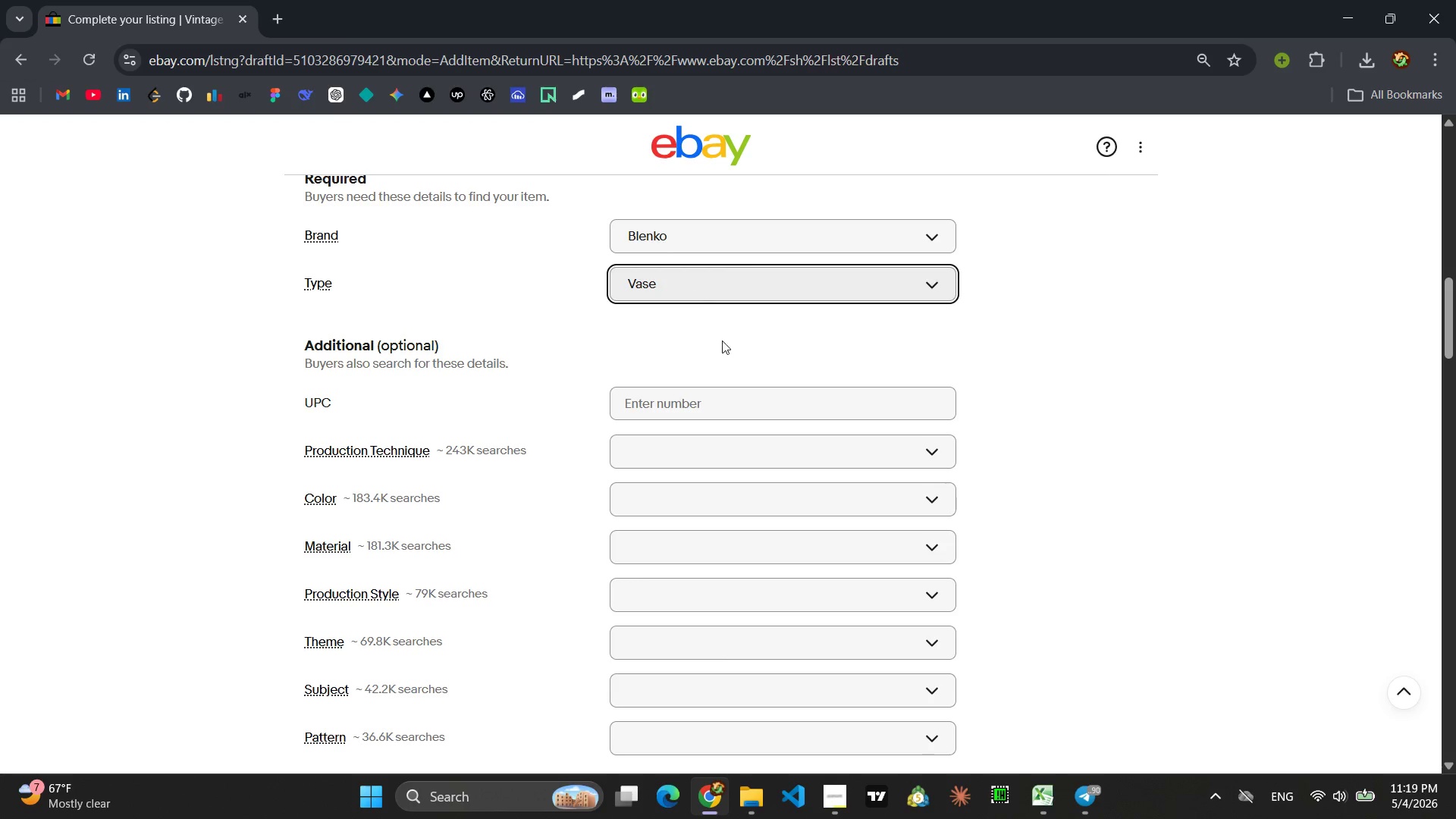 
left_click([707, 394])
 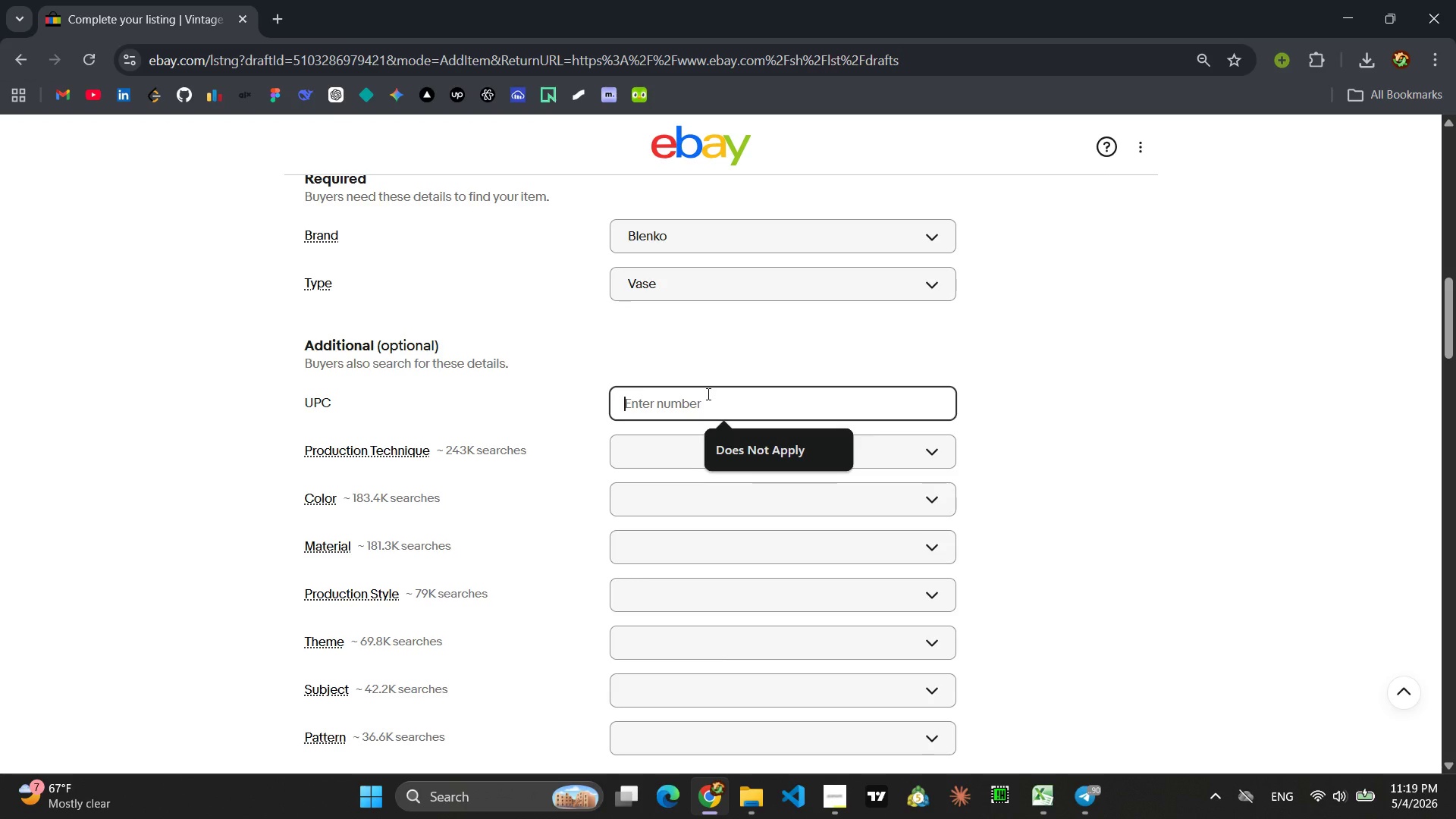 
hold_key(key=ShiftLeft, duration=0.39)
 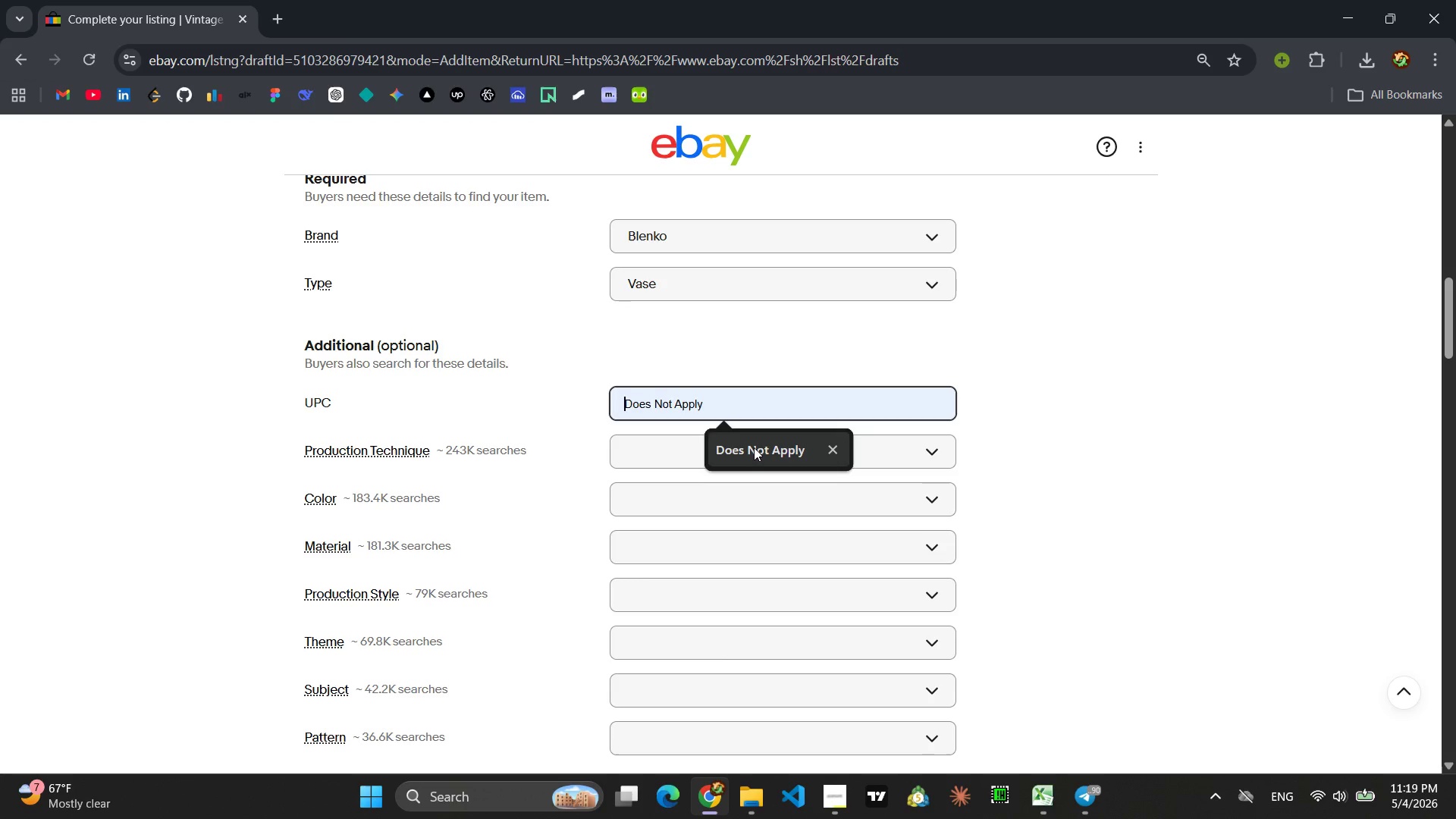 
left_click([754, 447])
 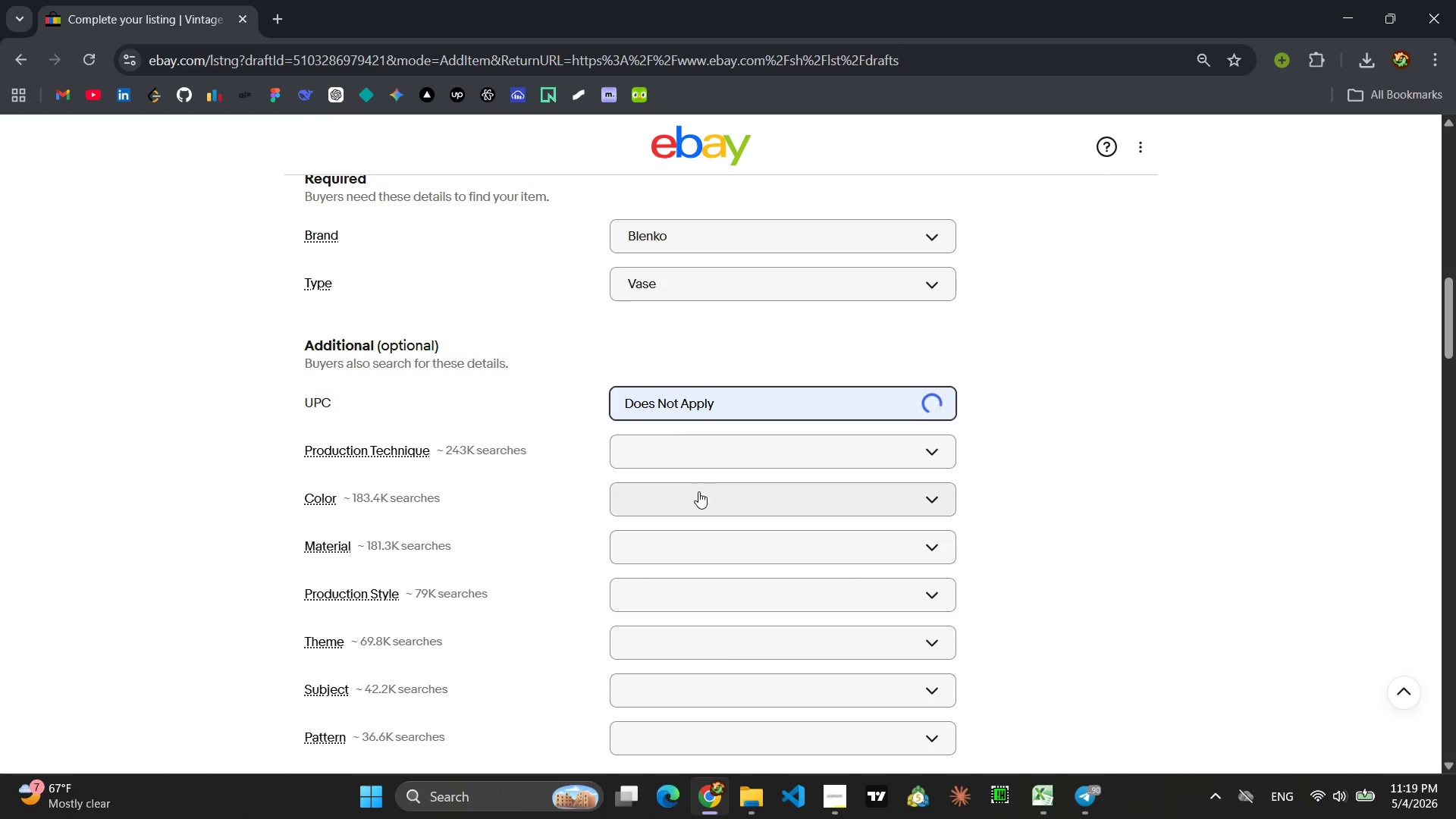 
left_click([686, 460])
 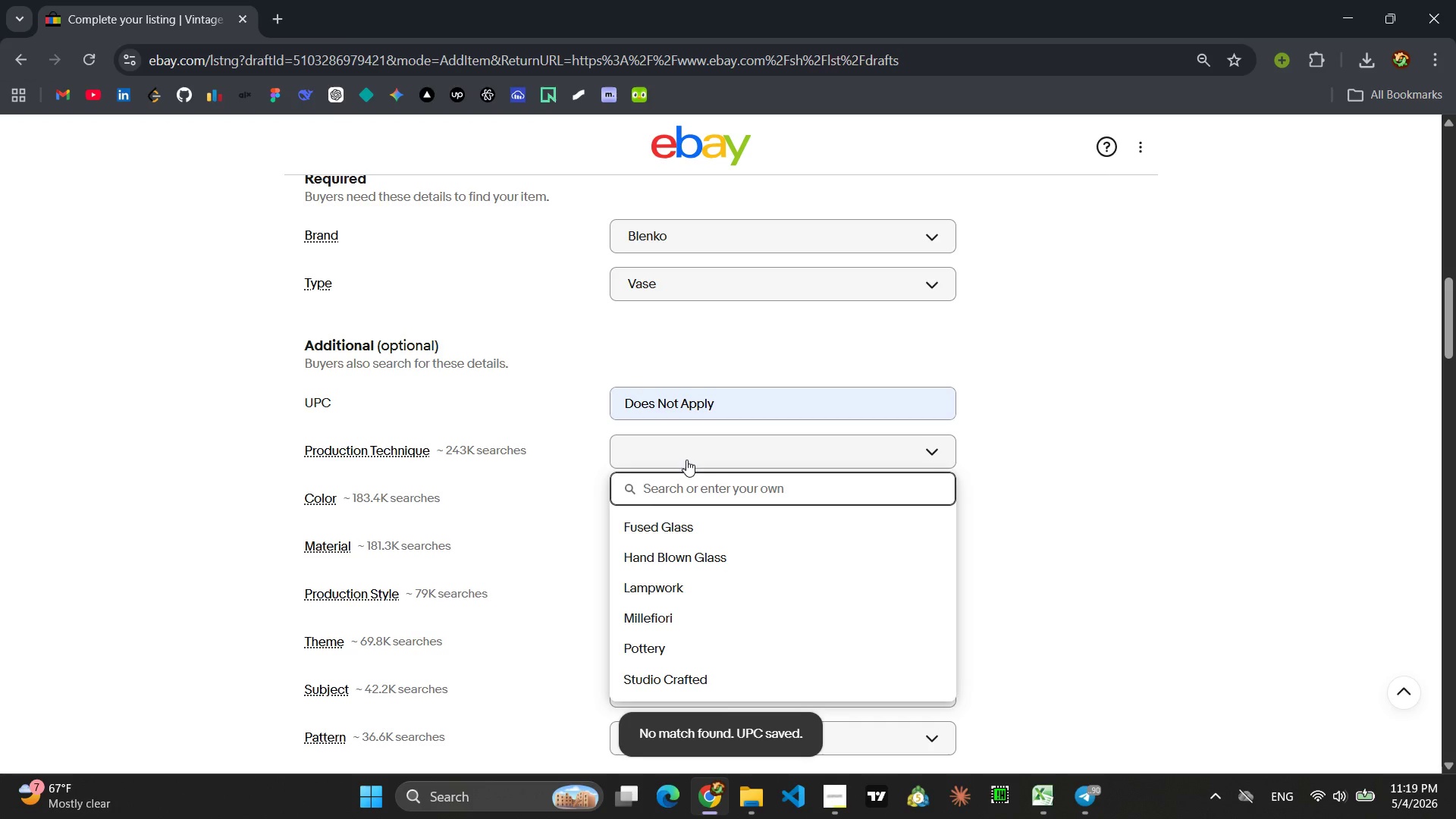 
type(Hand Blown)
 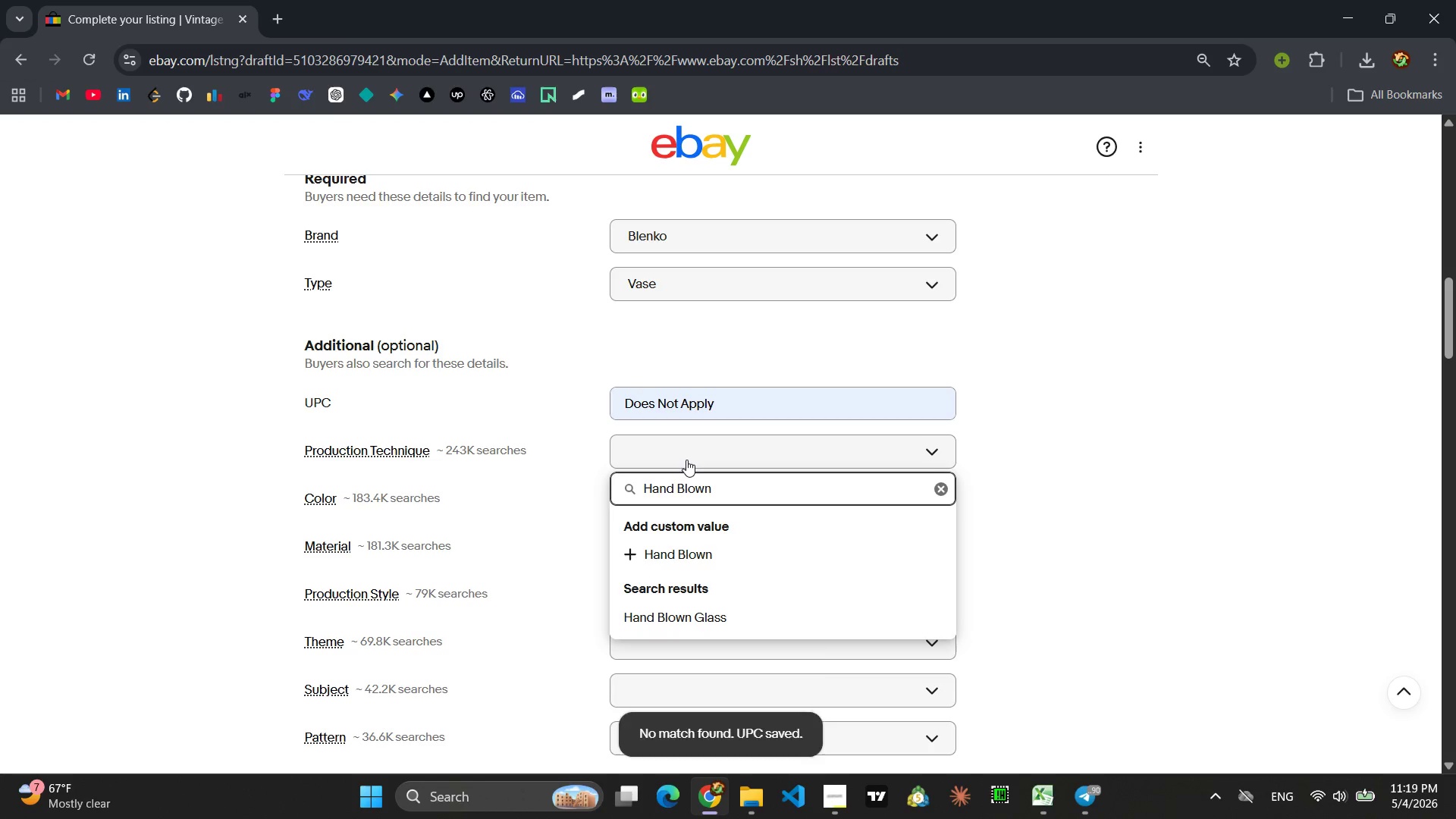 
key(Enter)
 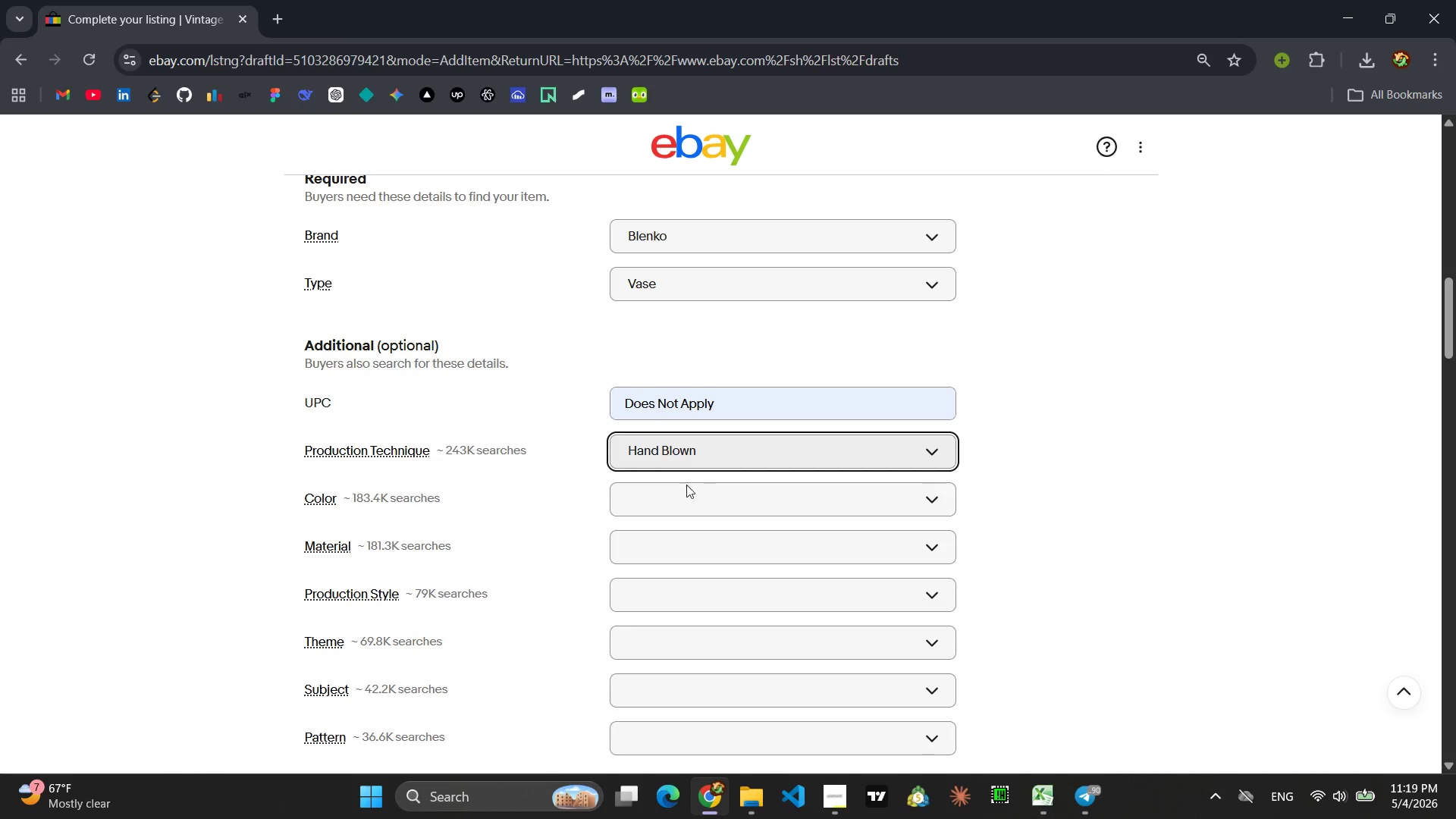 
left_click([683, 494])
 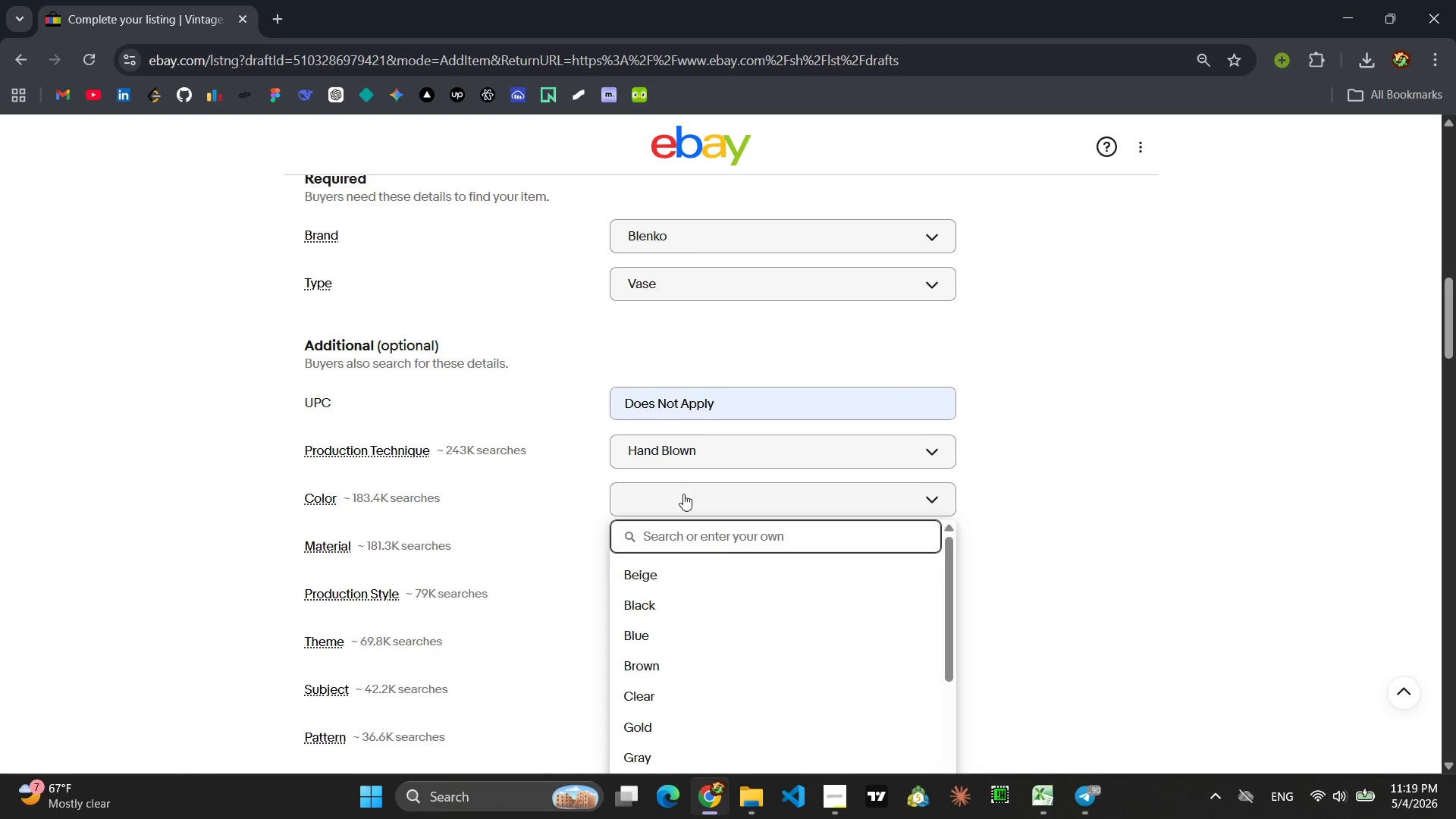 
type(Tangerine)
 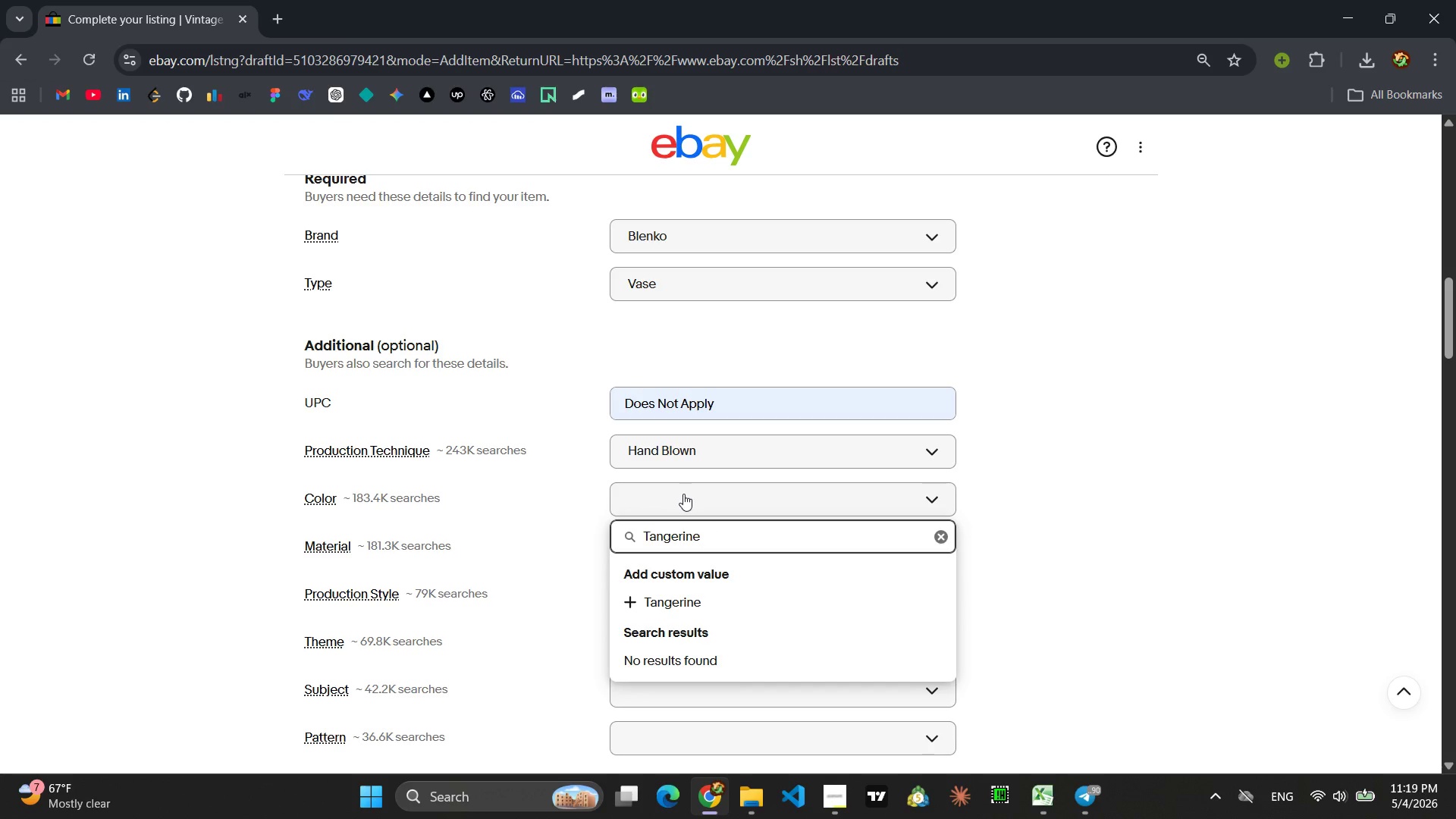 
key(Enter)
 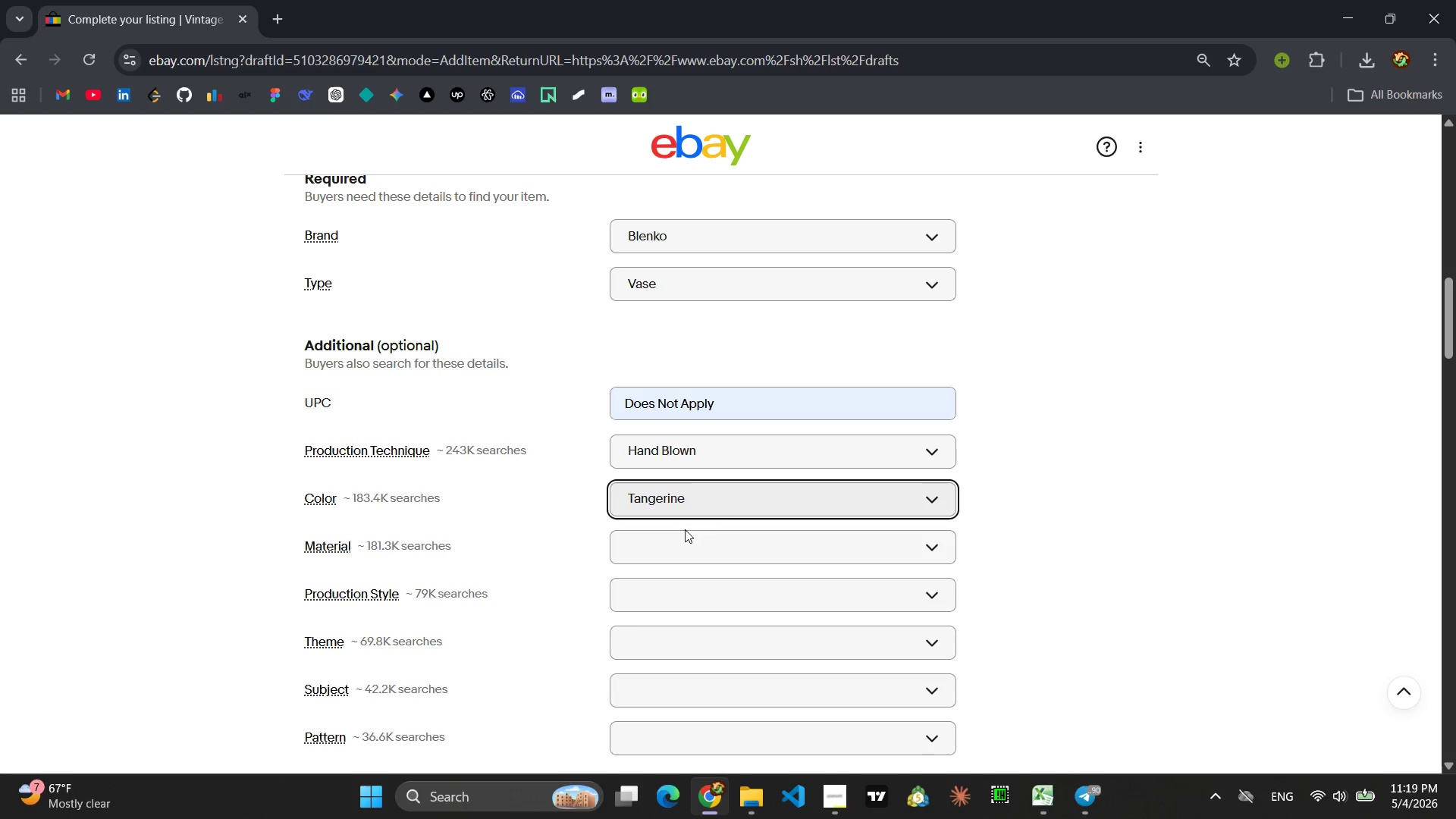 
left_click([682, 535])
 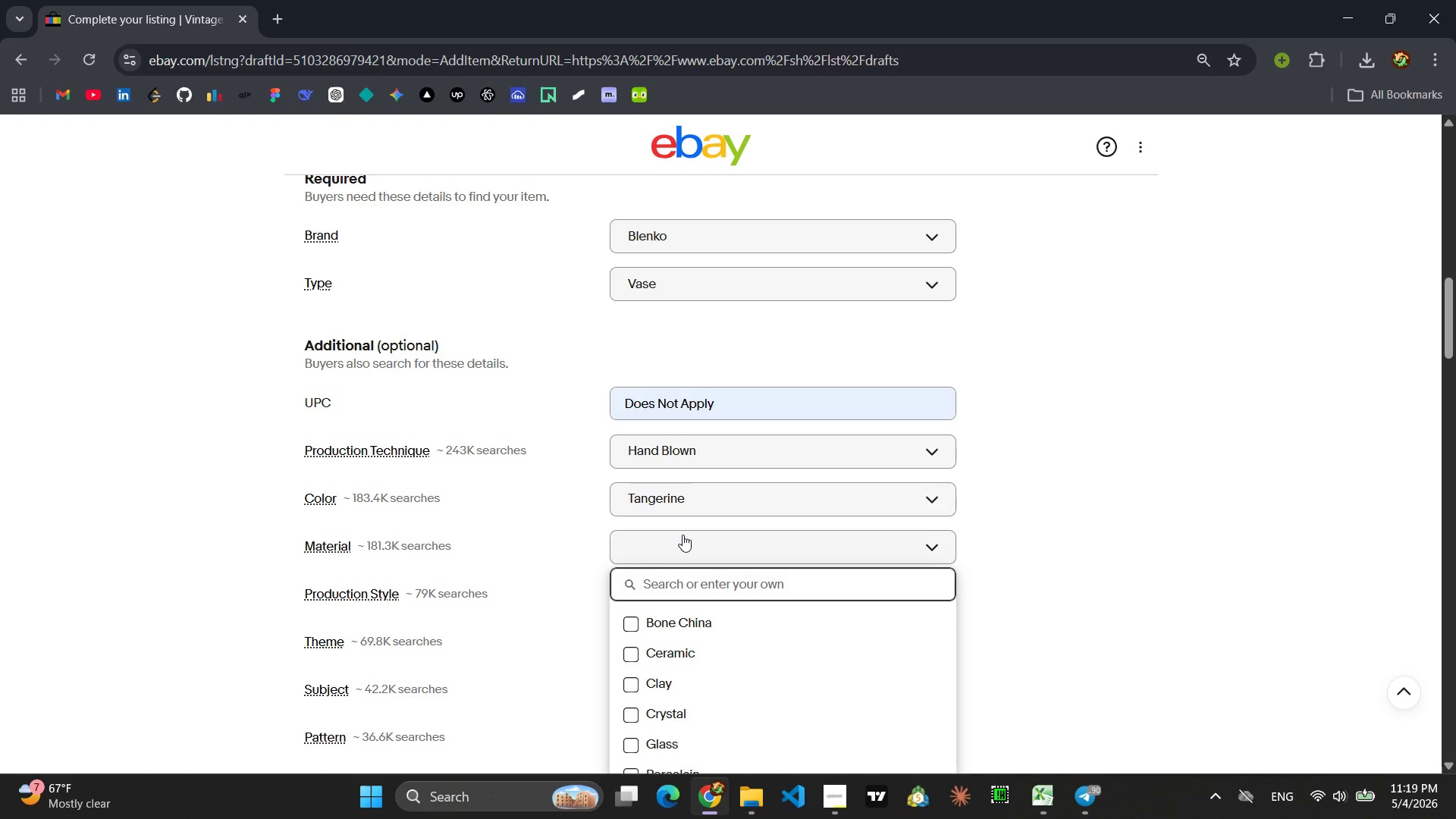 
type(Art Glass)
 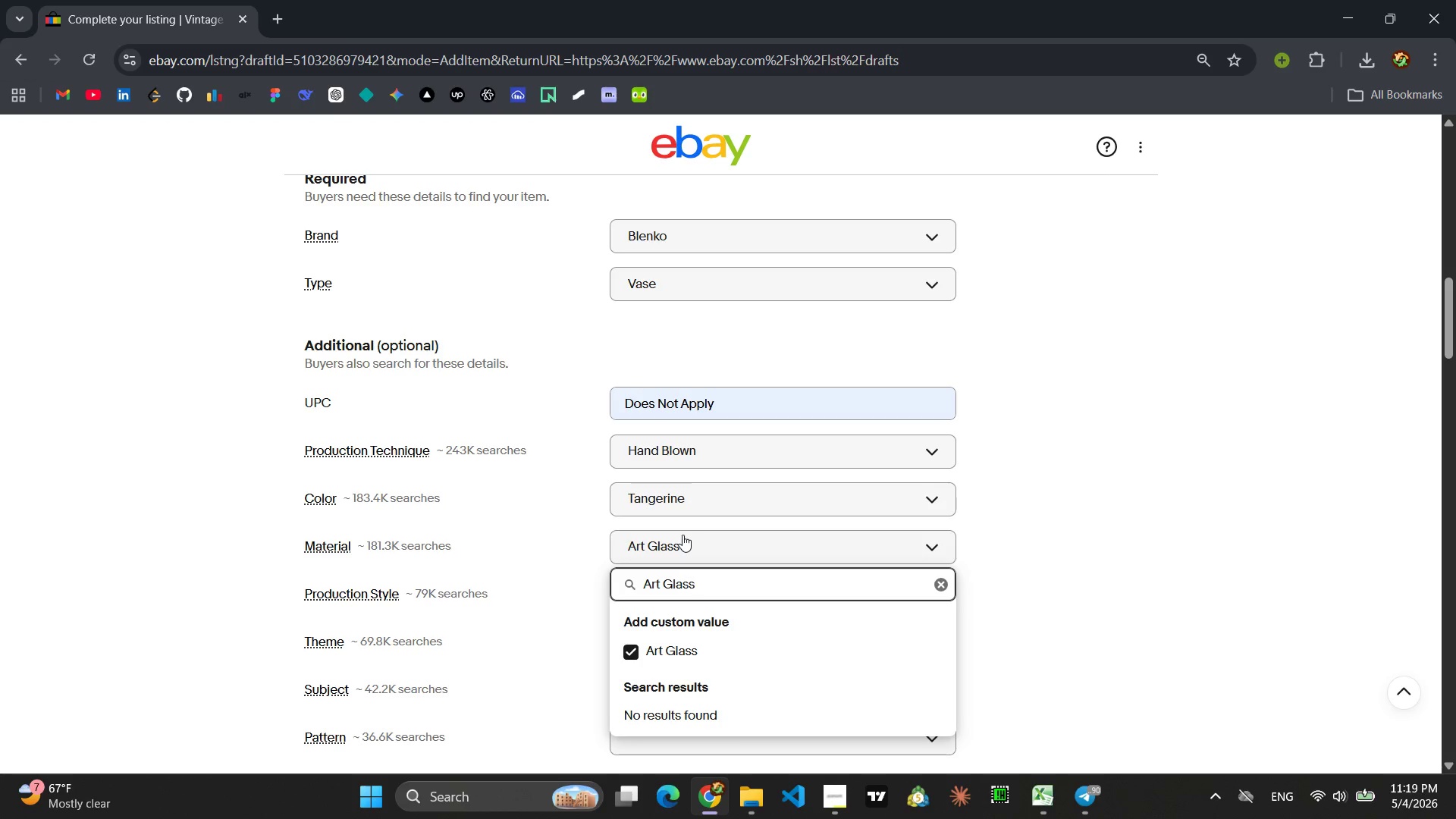 
 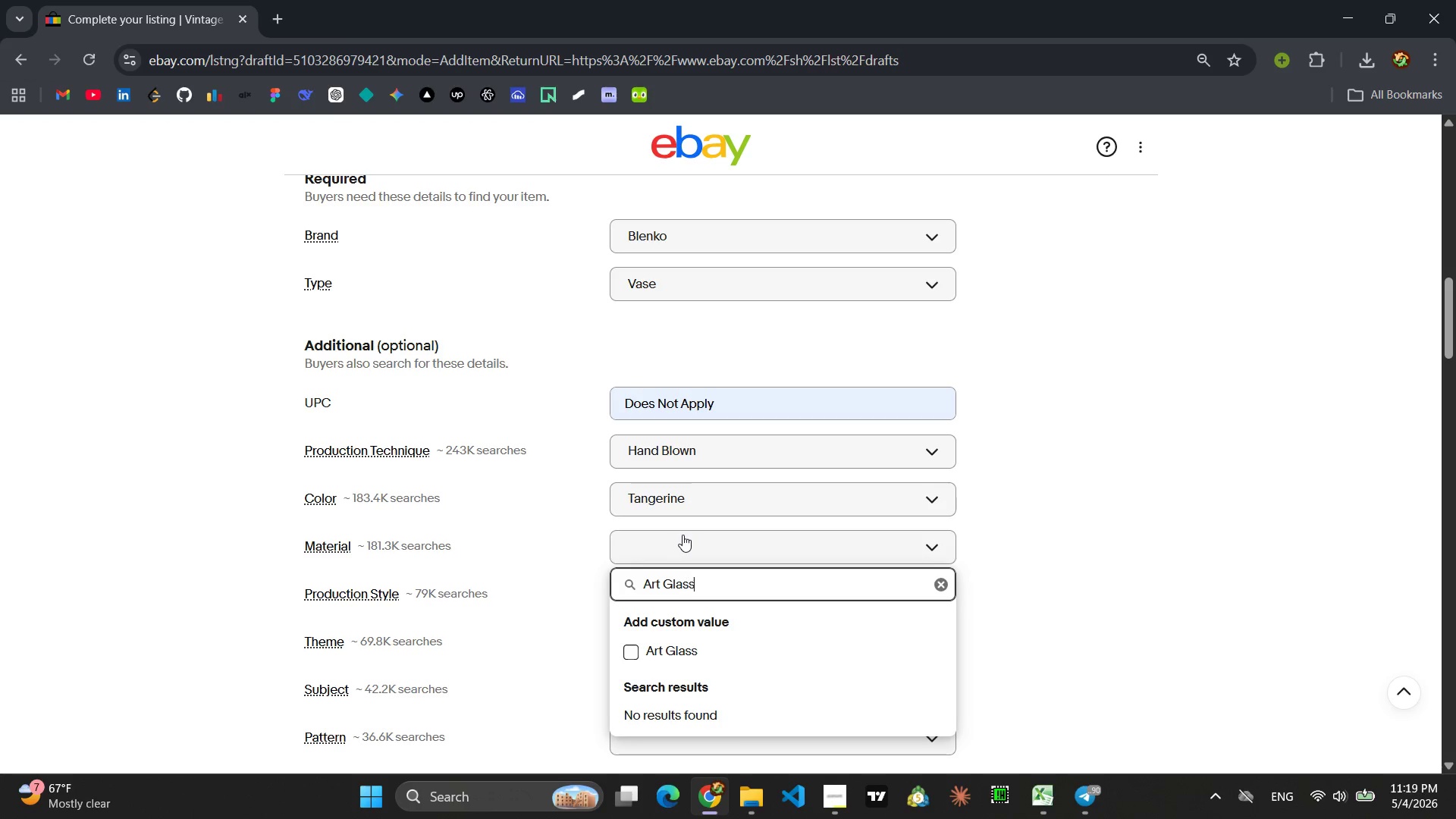 
key(Enter)
 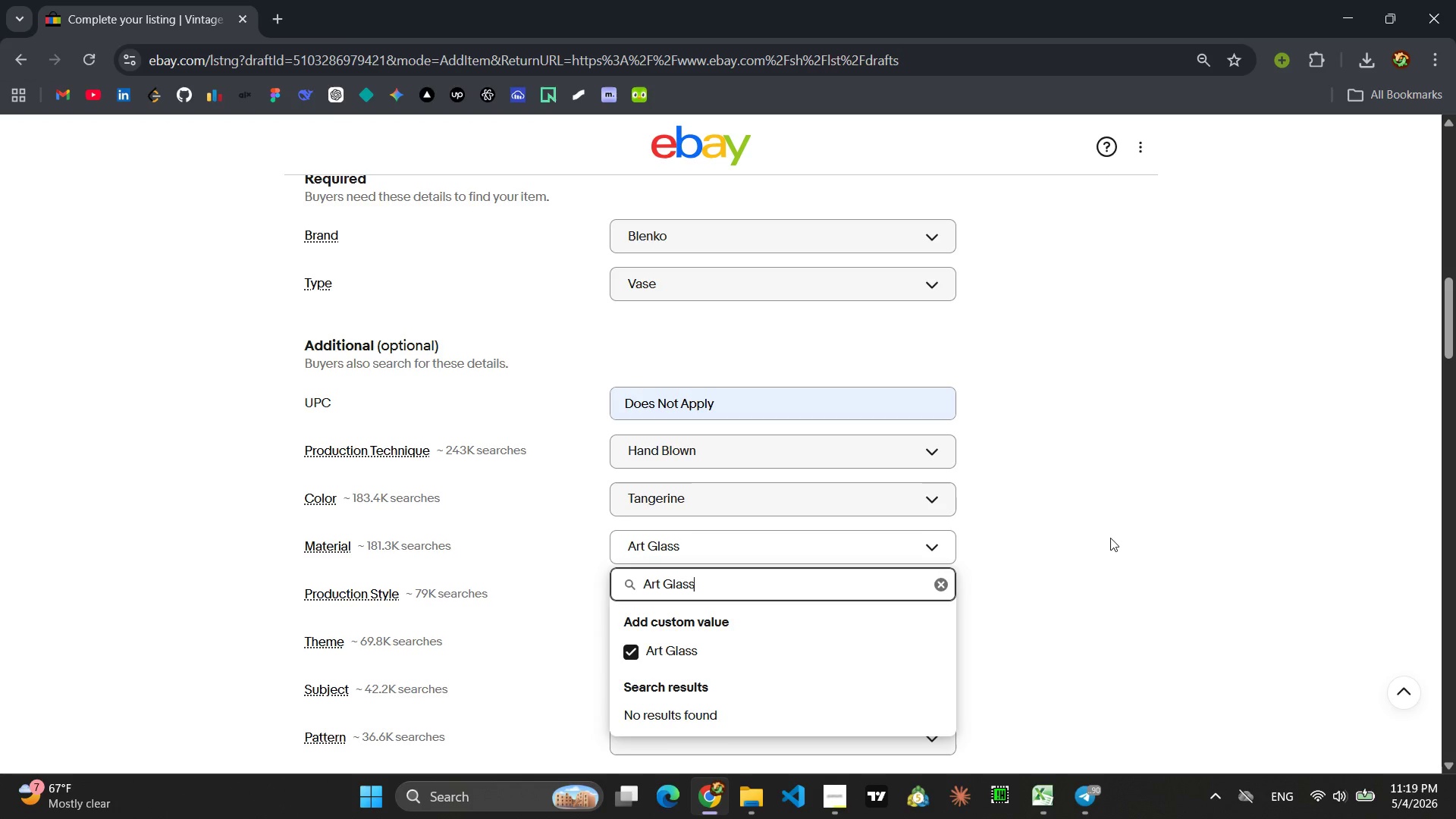 
left_click([1108, 544])
 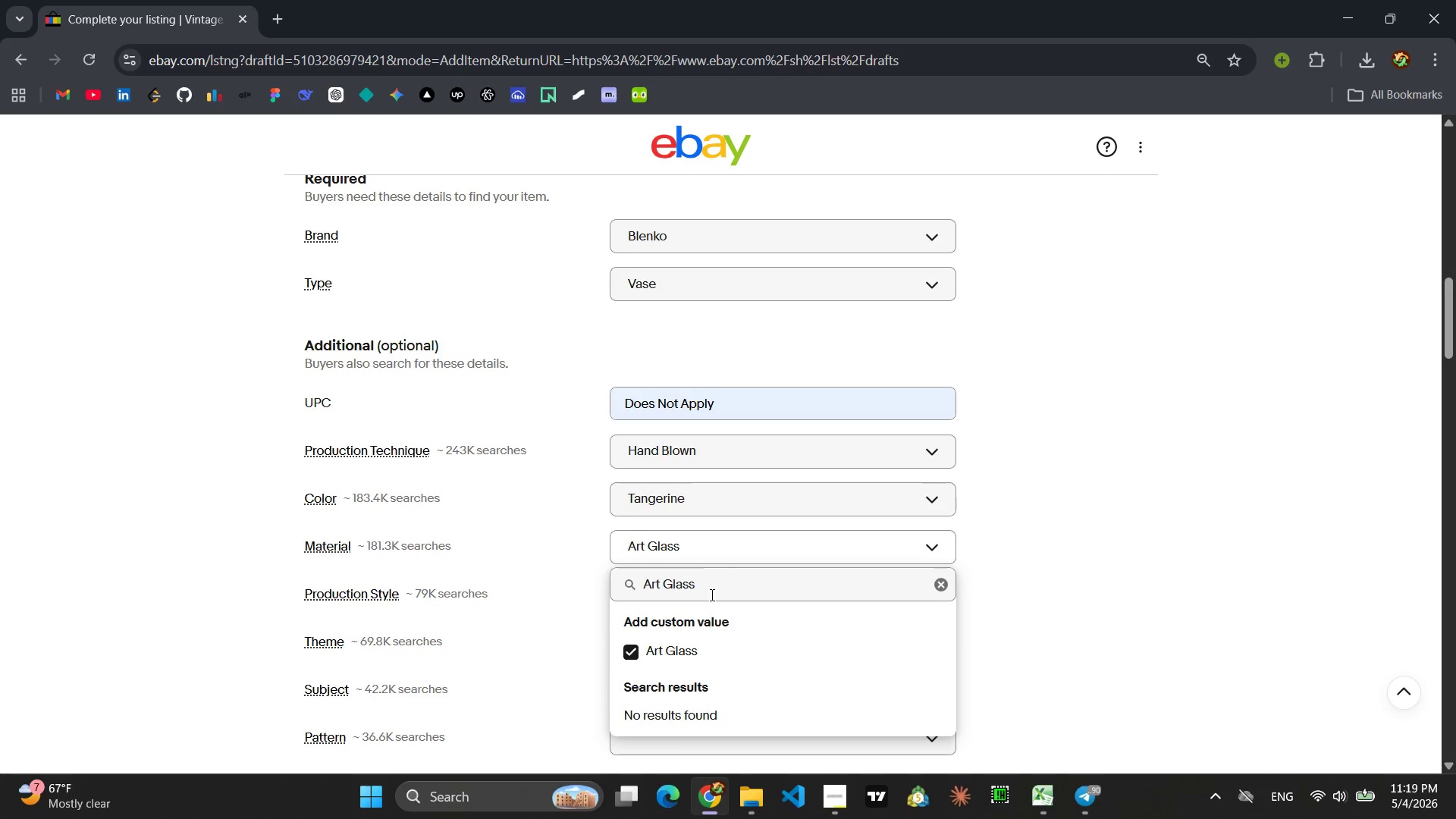 
left_click([1055, 635])
 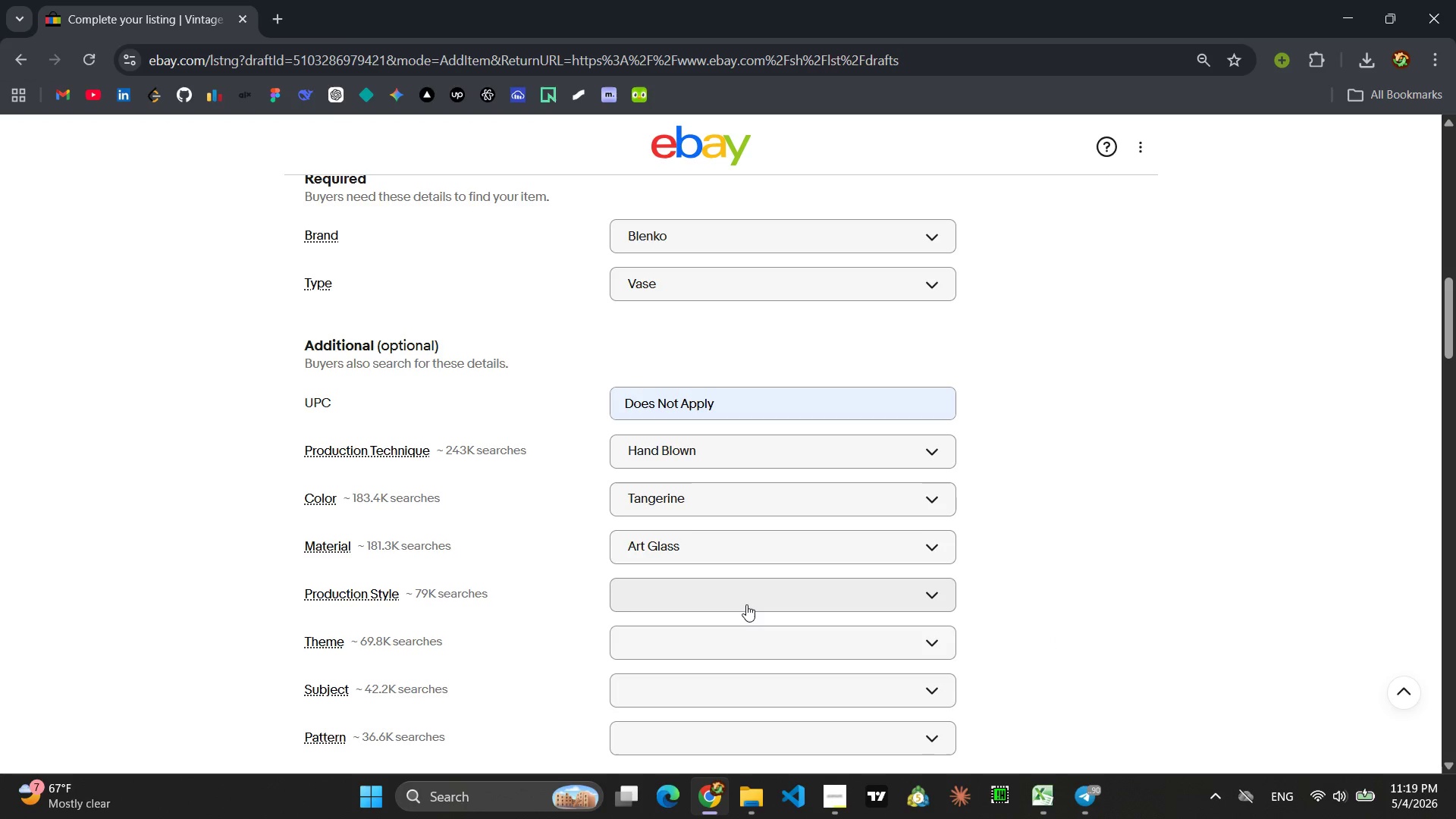 
left_click([746, 605])
 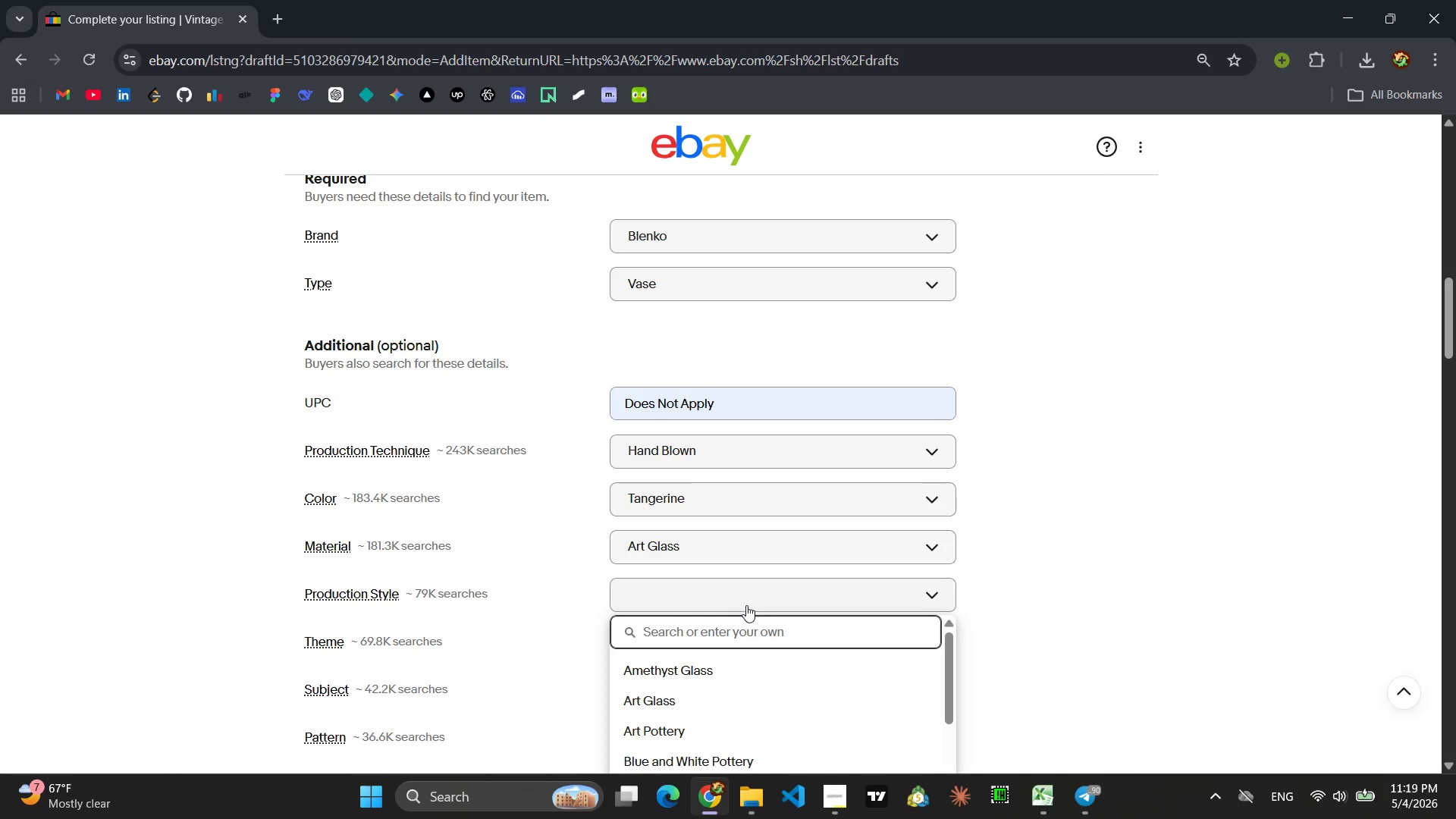 
type(Mid-Century Modern)
 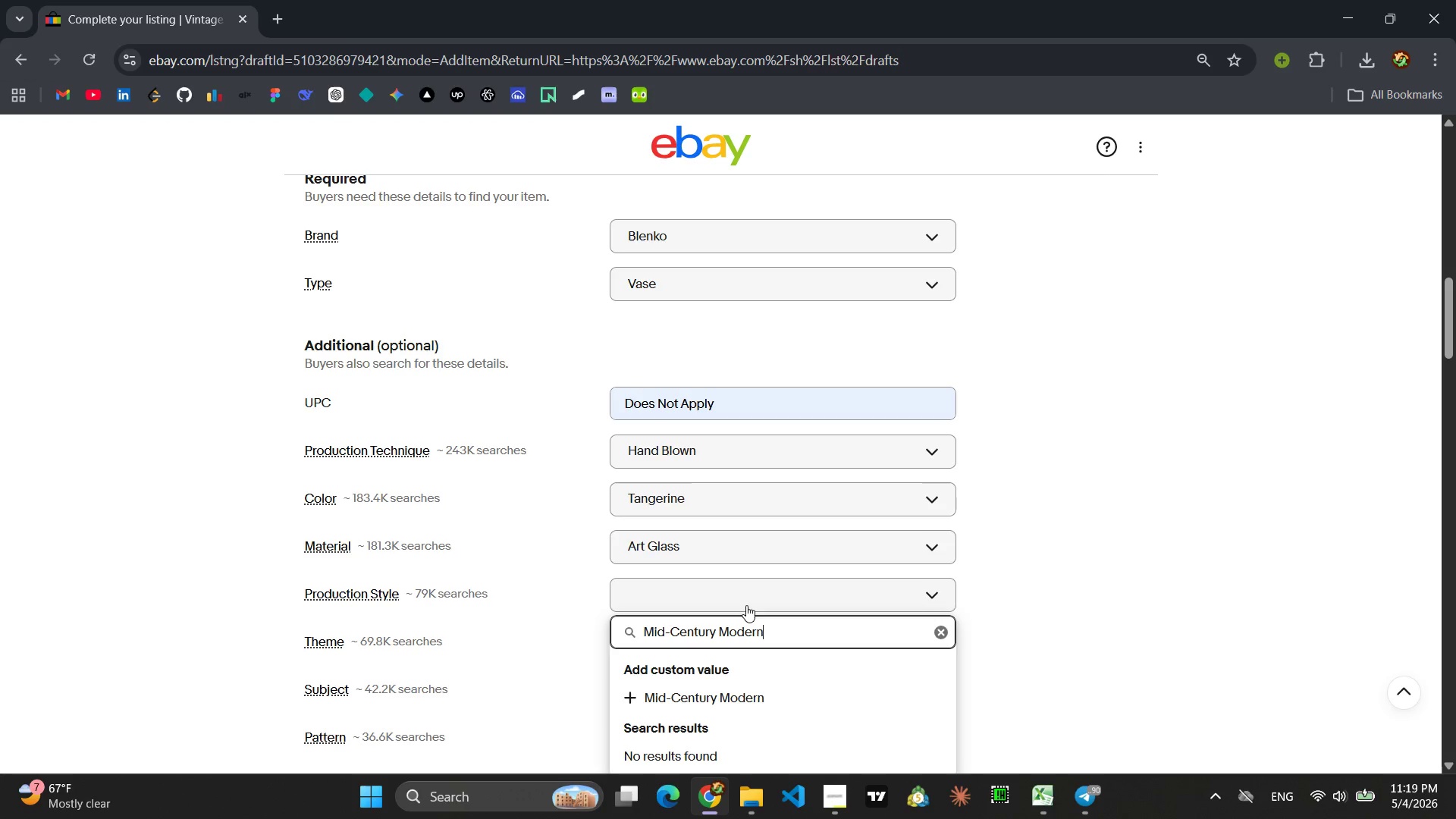 
key(Enter)
 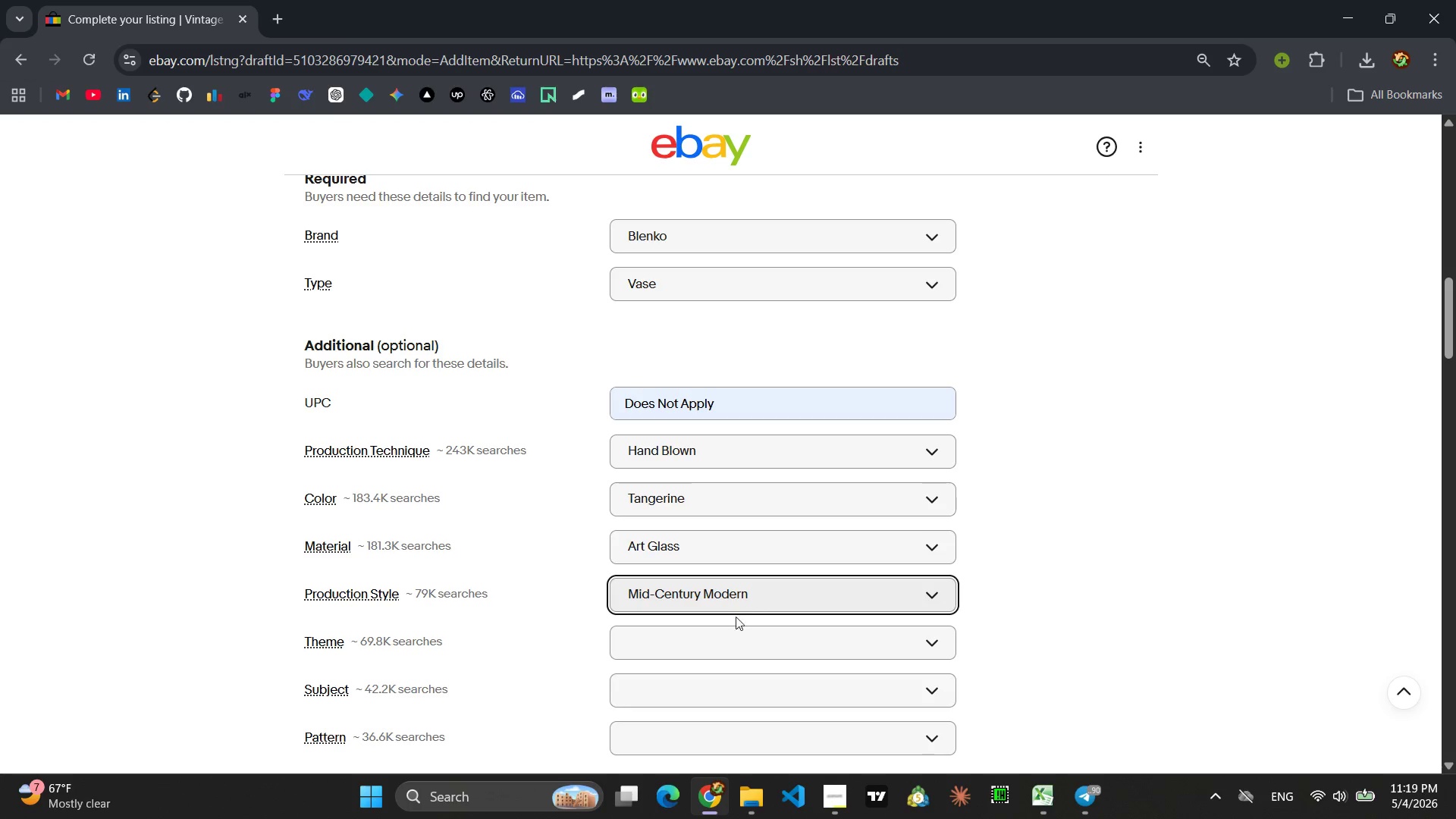 
left_click([698, 632])
 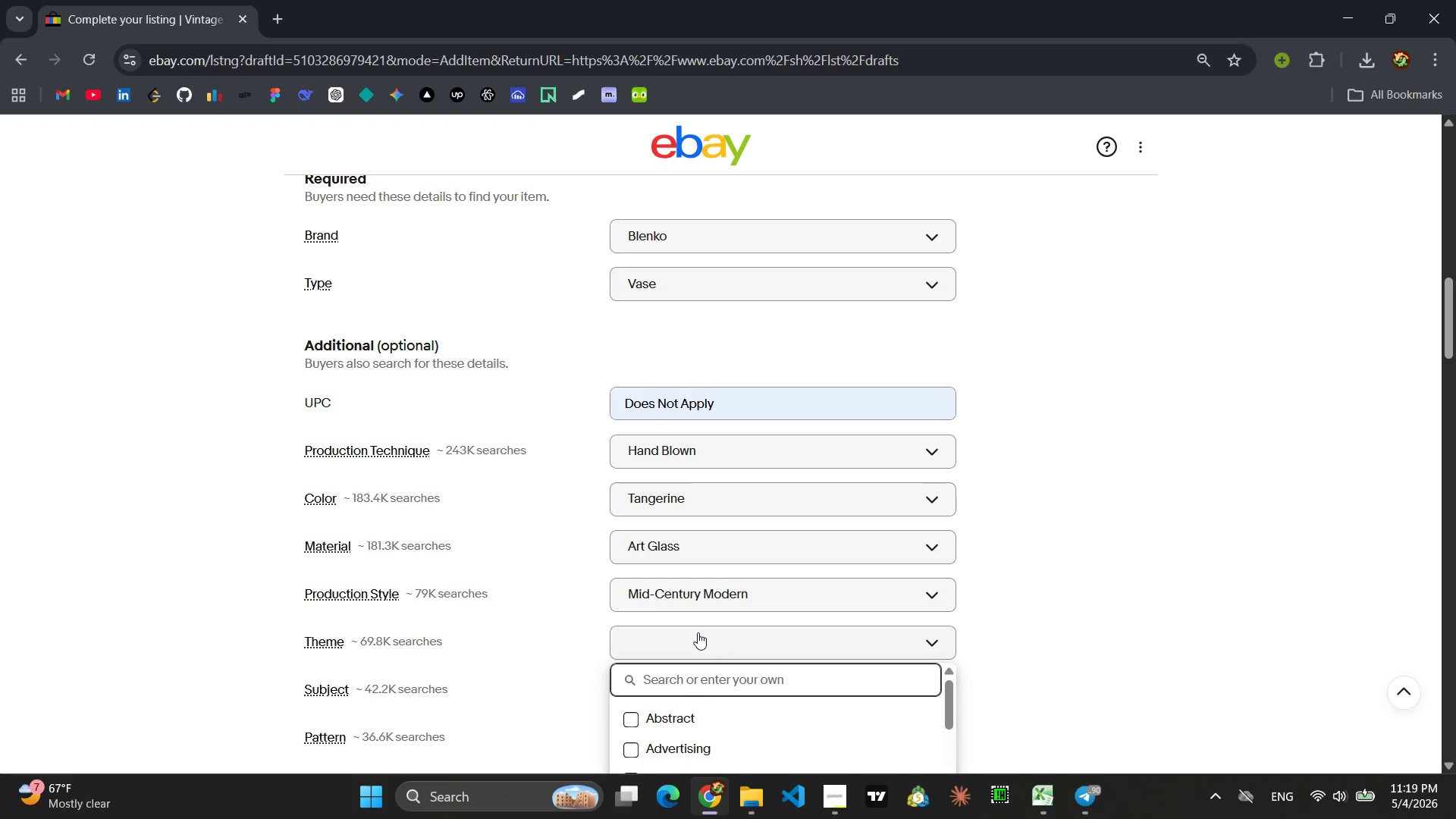 
type(Mid-Century Modern)
 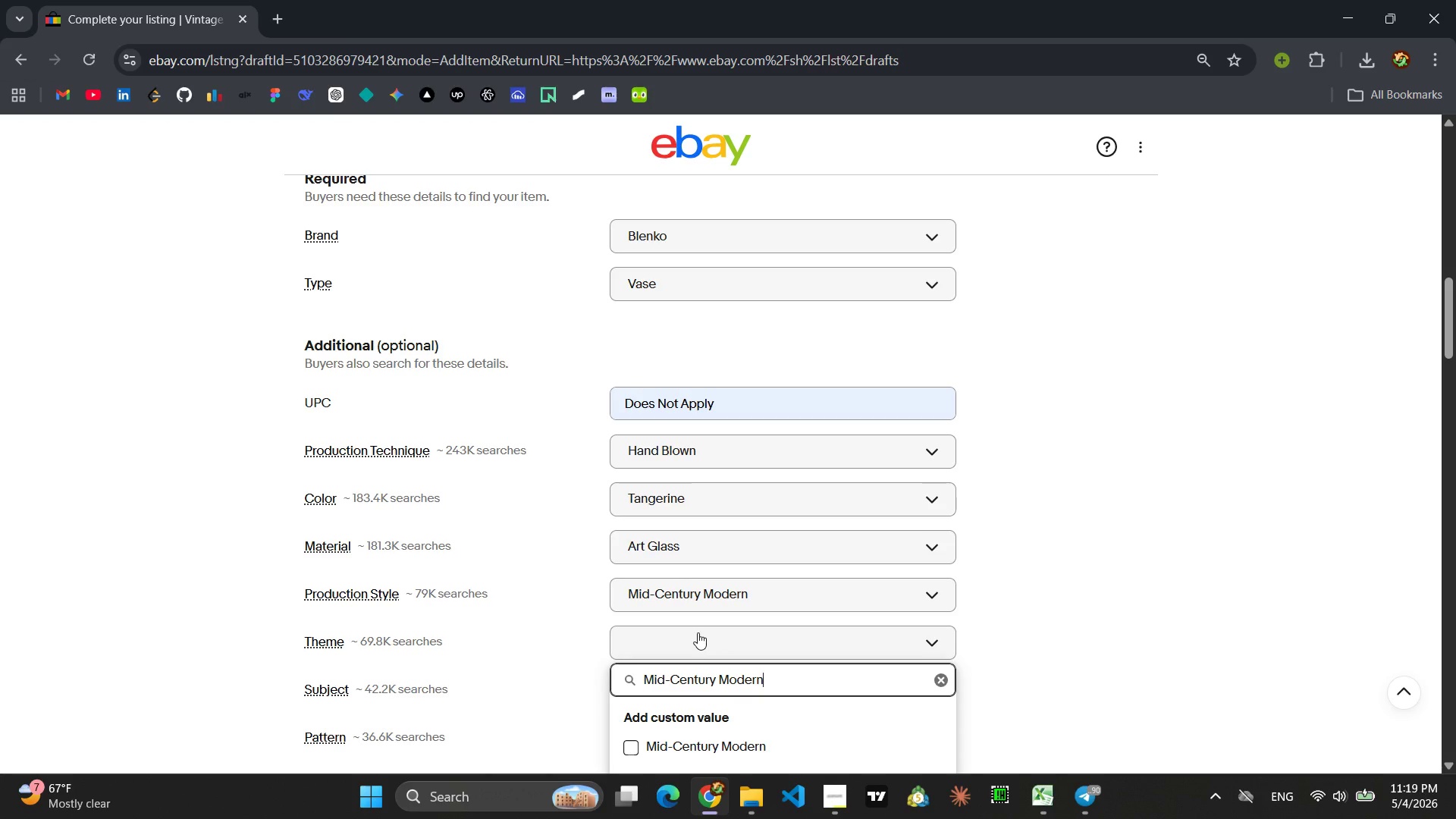 
key(Enter)
 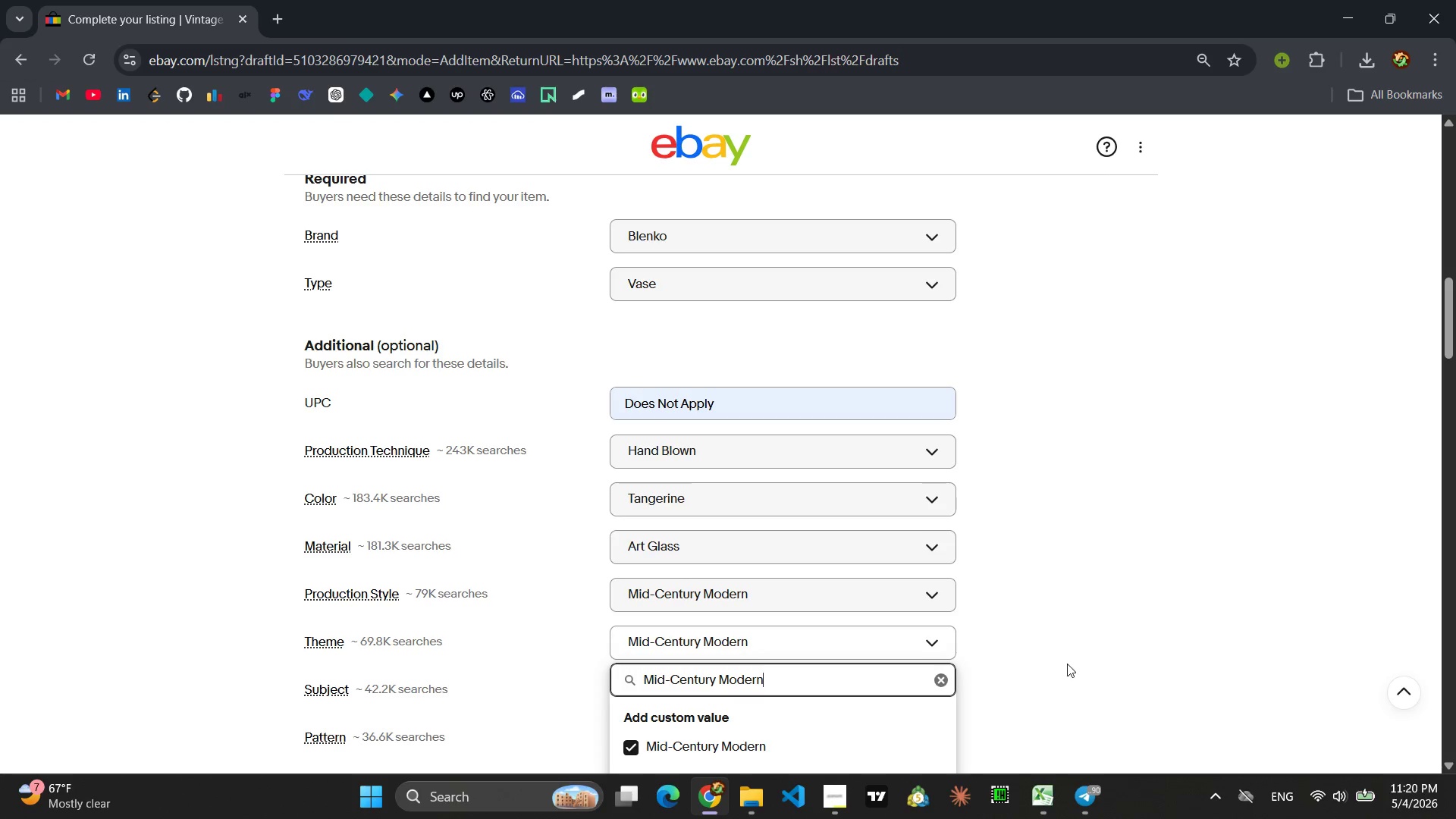 
left_click([1069, 670])
 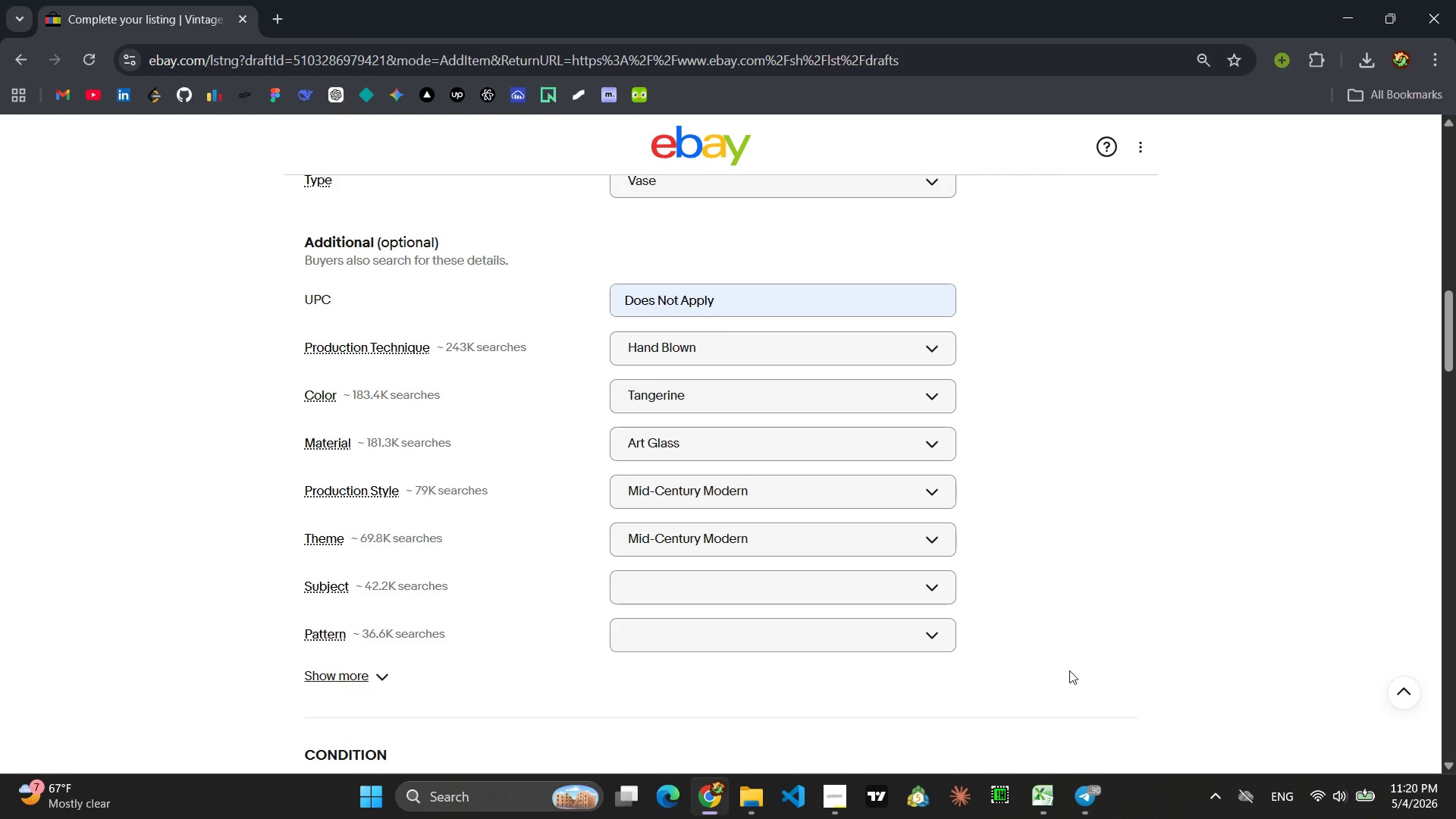 
wait(5.61)
 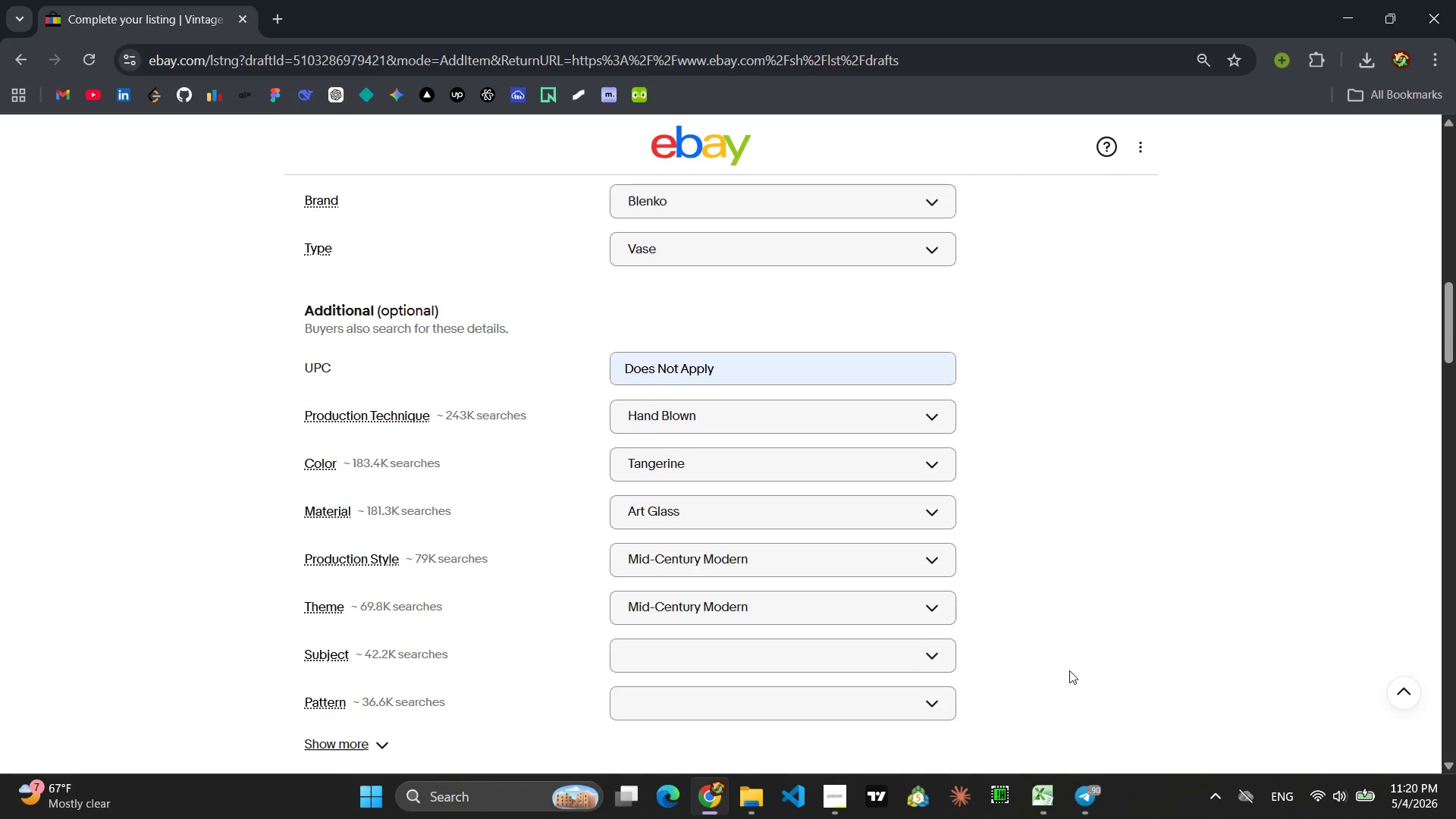 
left_click([712, 598])
 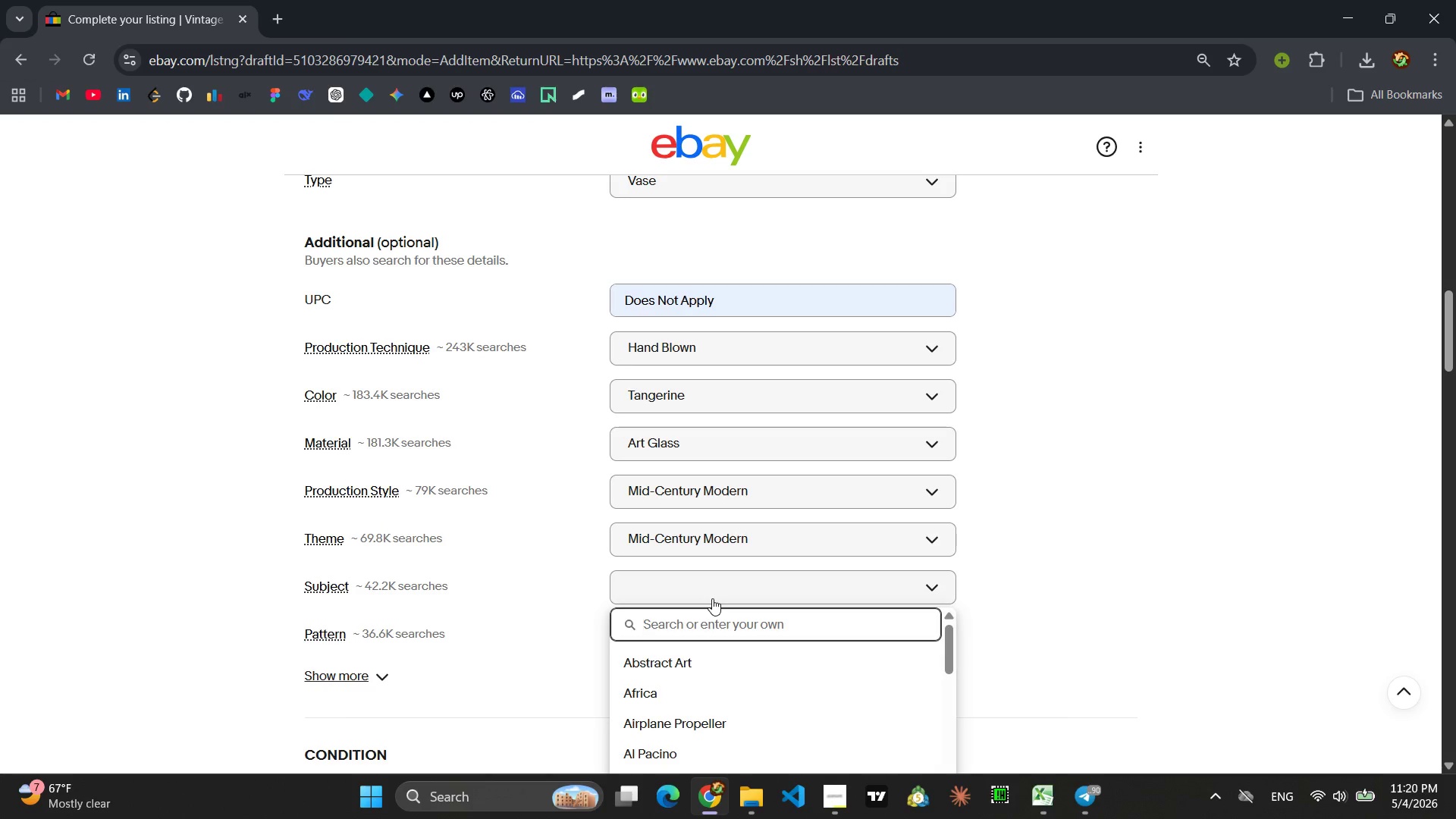 
type(Swung Glass Vase)
 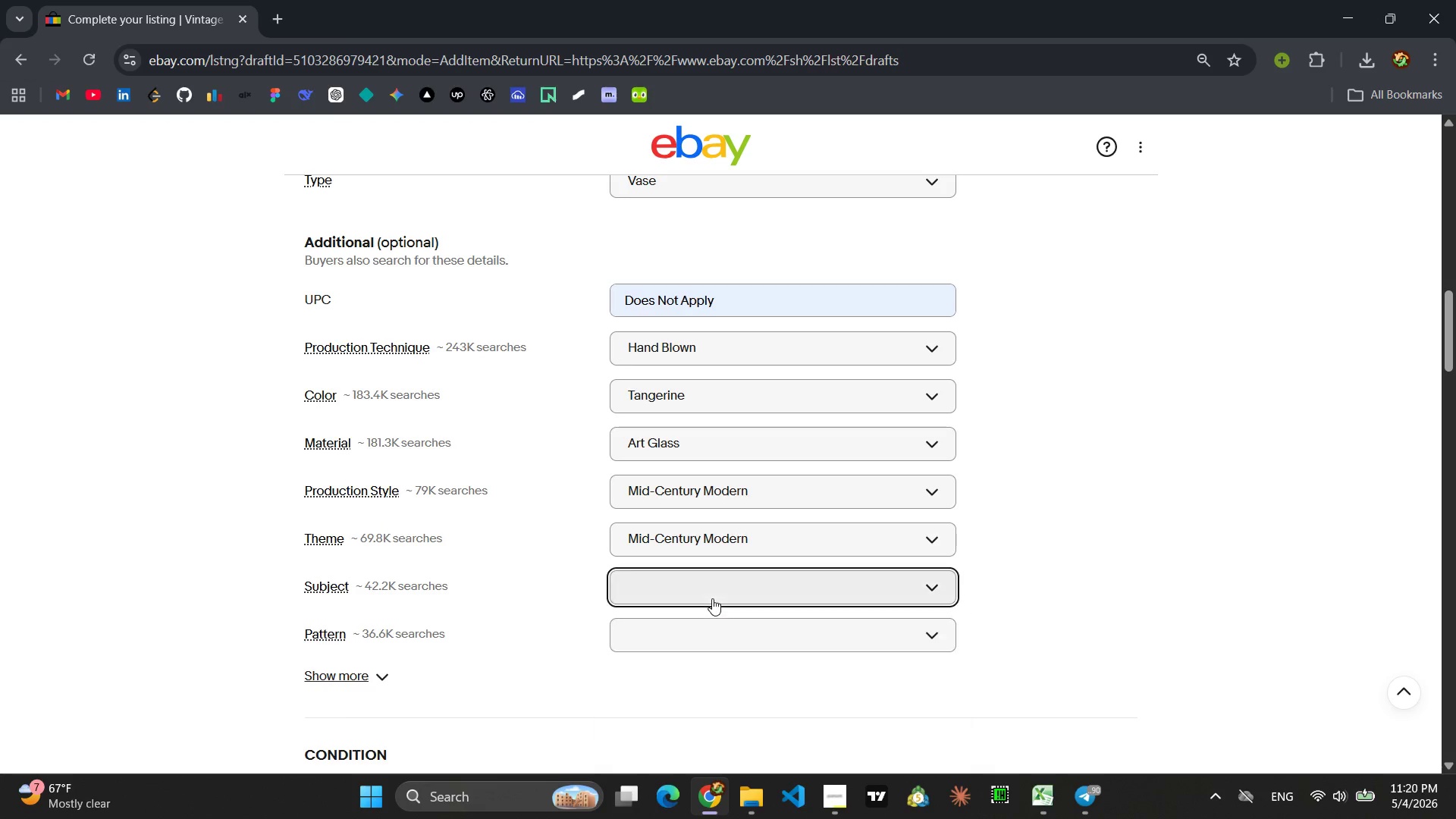 
 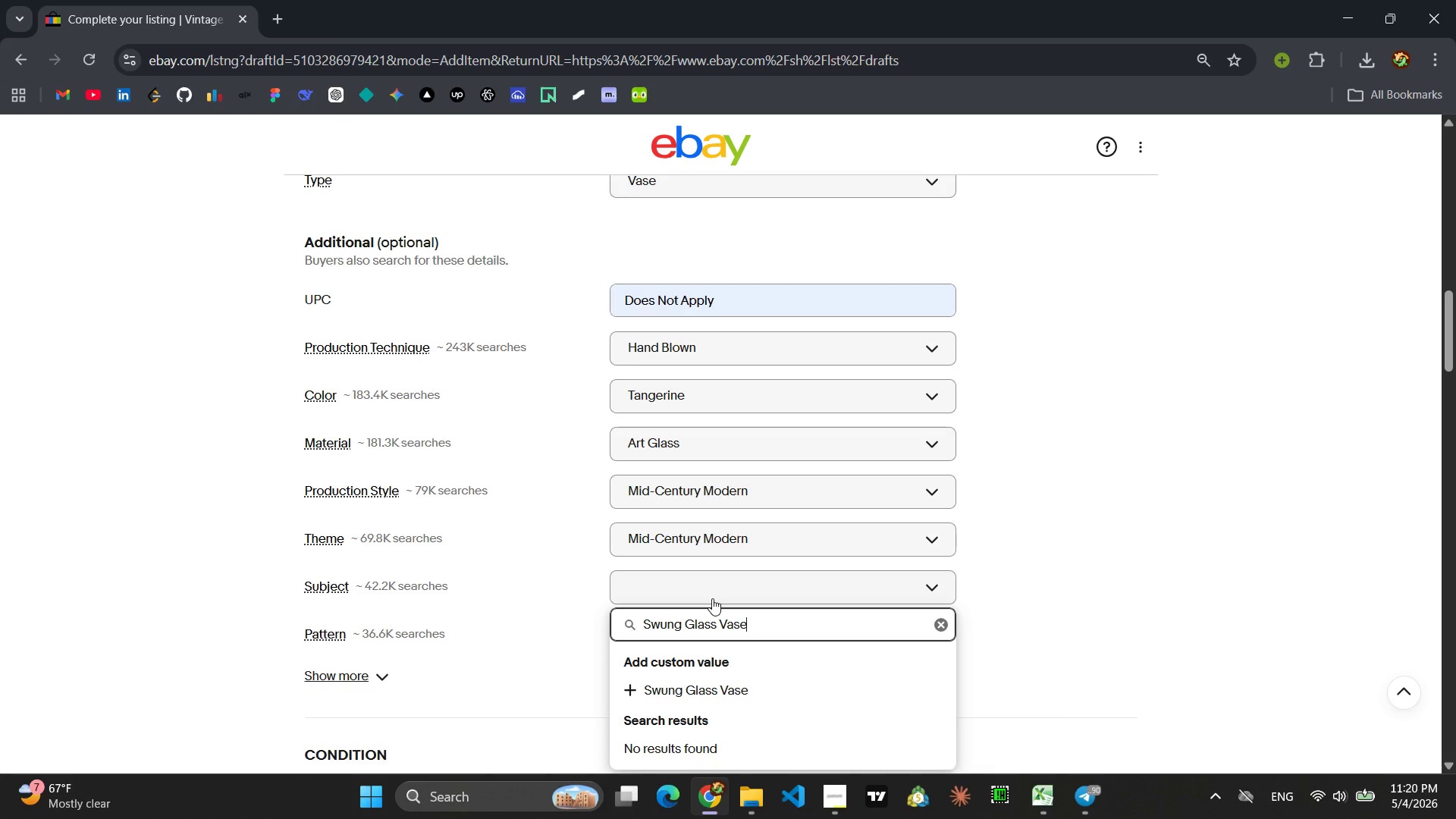 
key(Enter)
 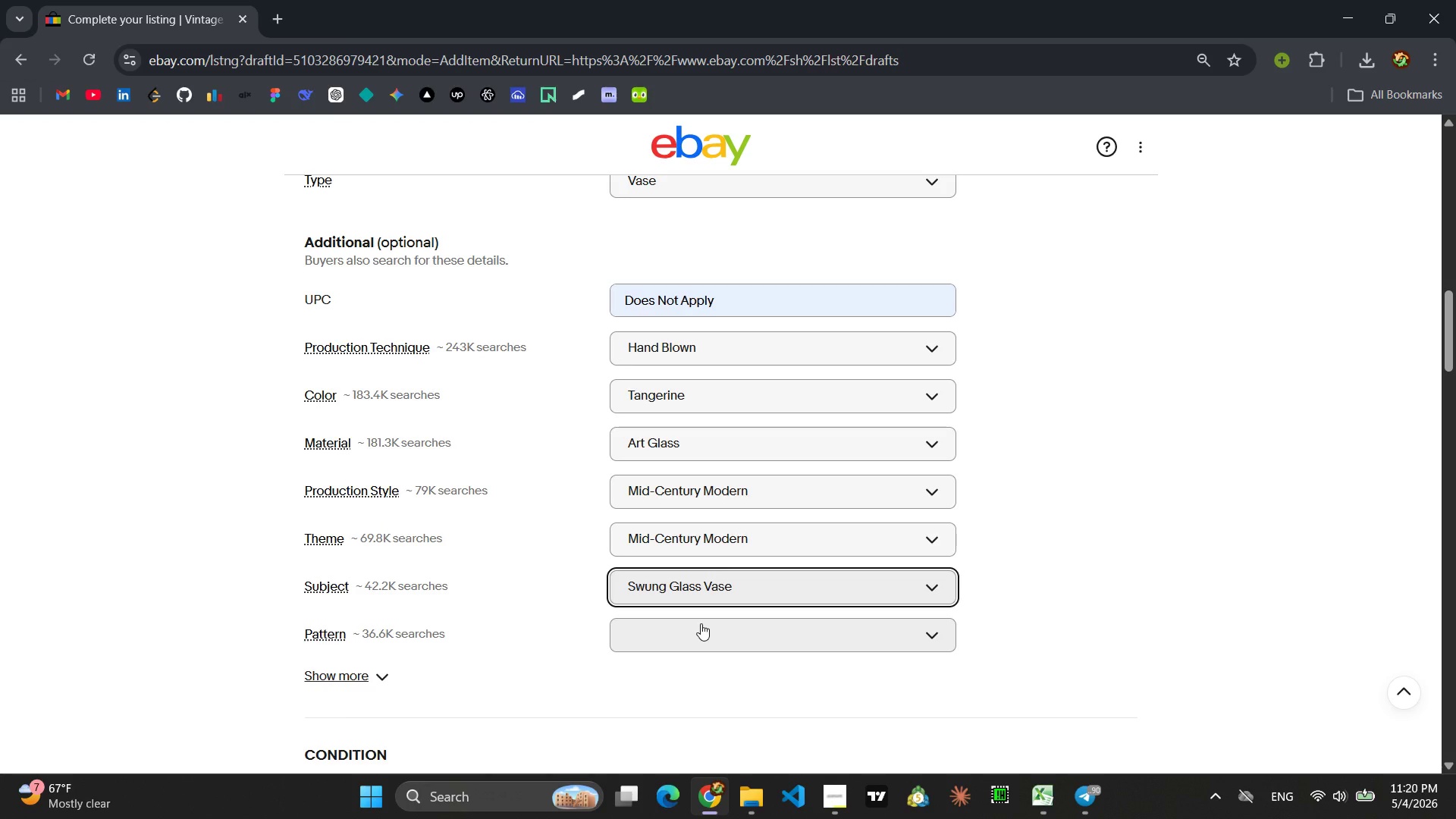 
left_click([707, 632])
 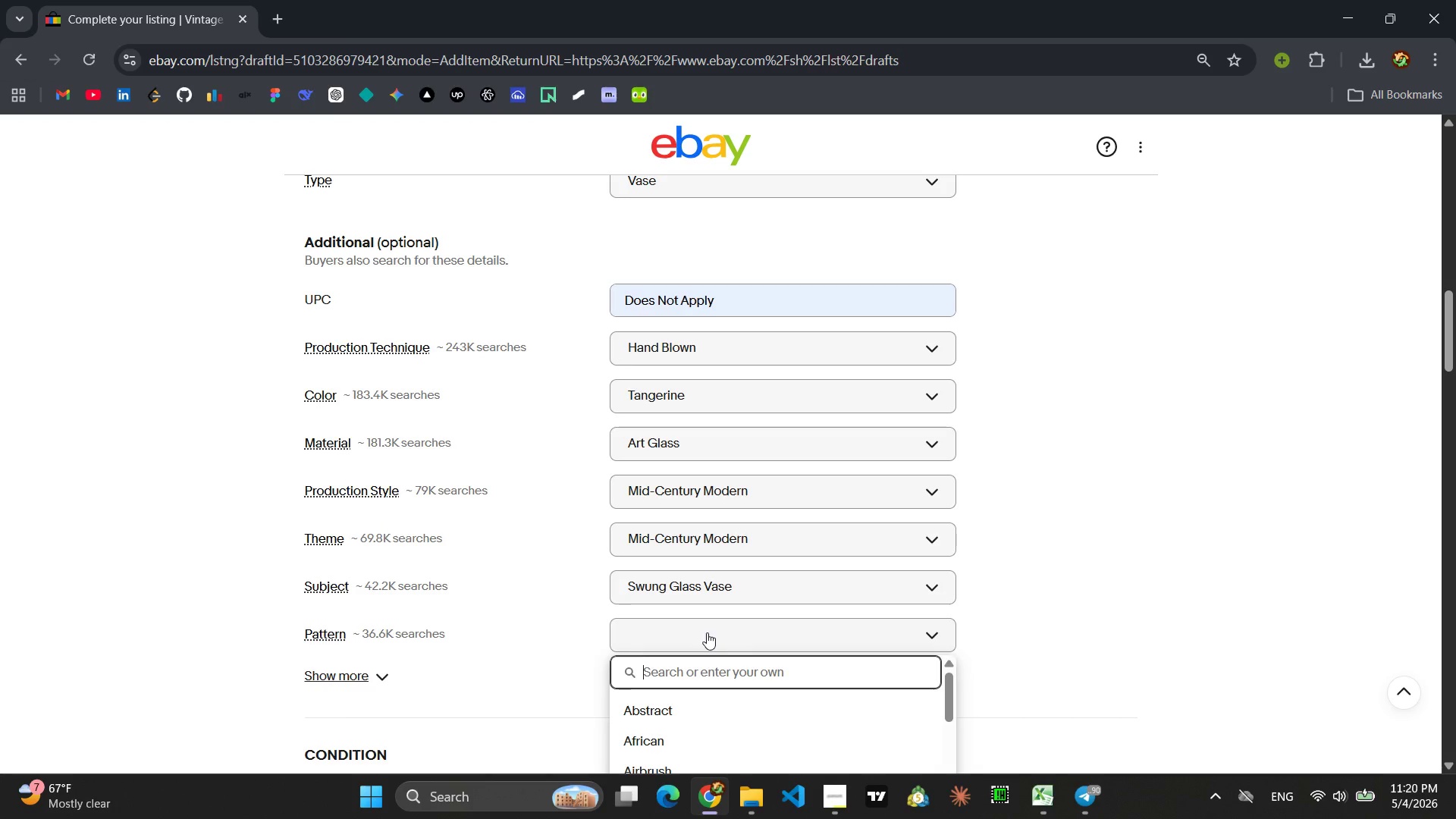 
type(Swung Glass)
 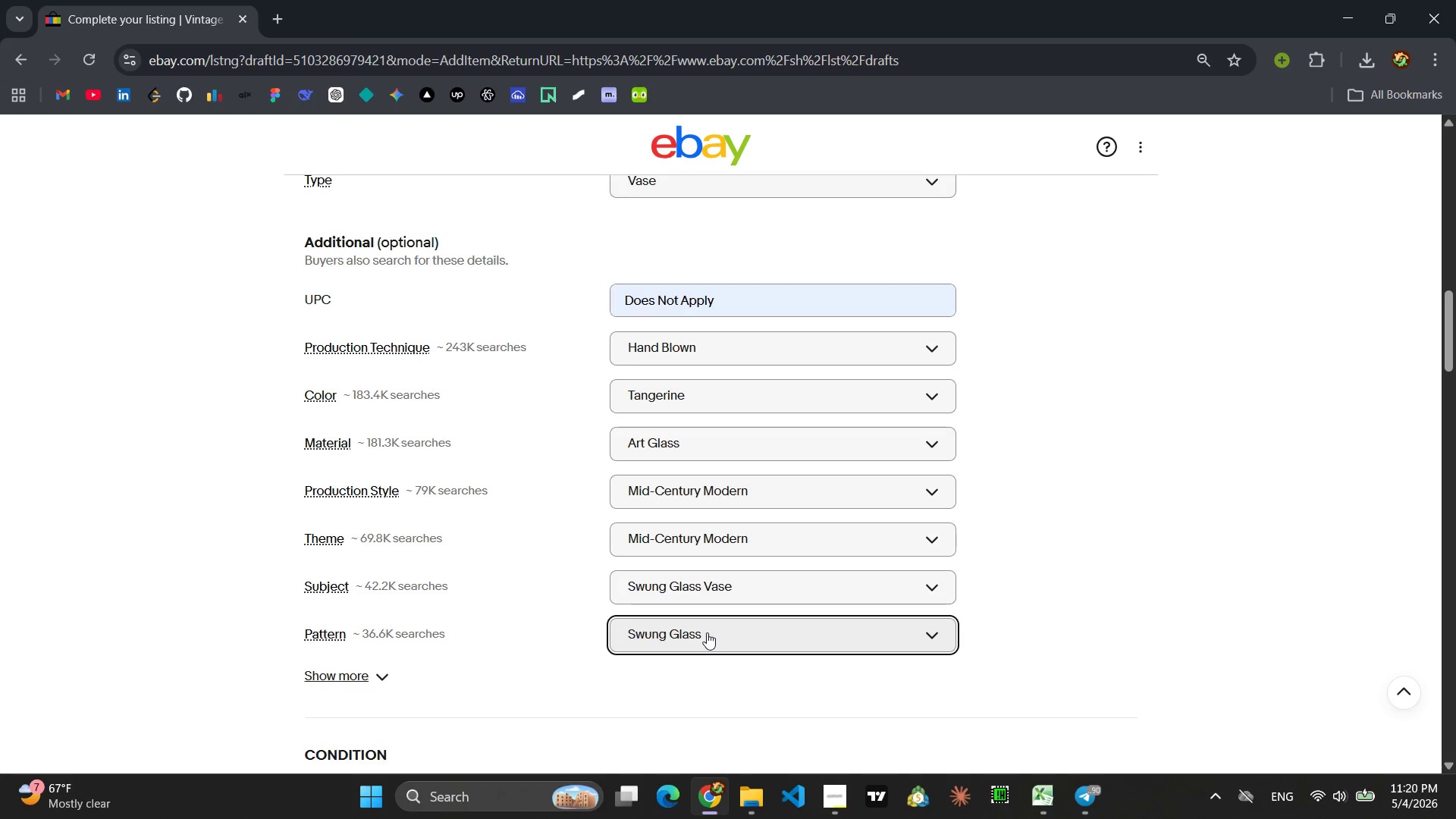 
 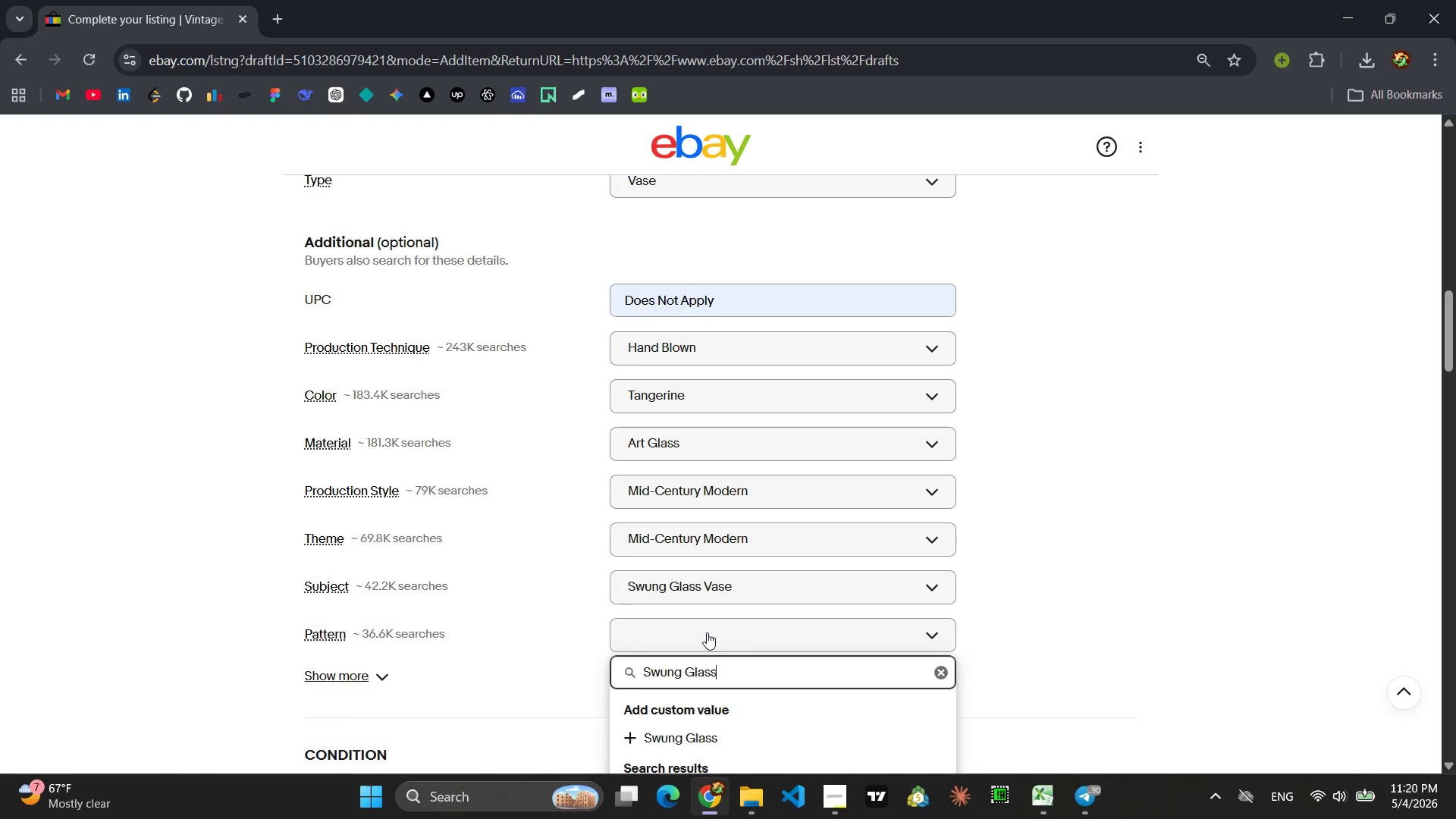 
key(Enter)
 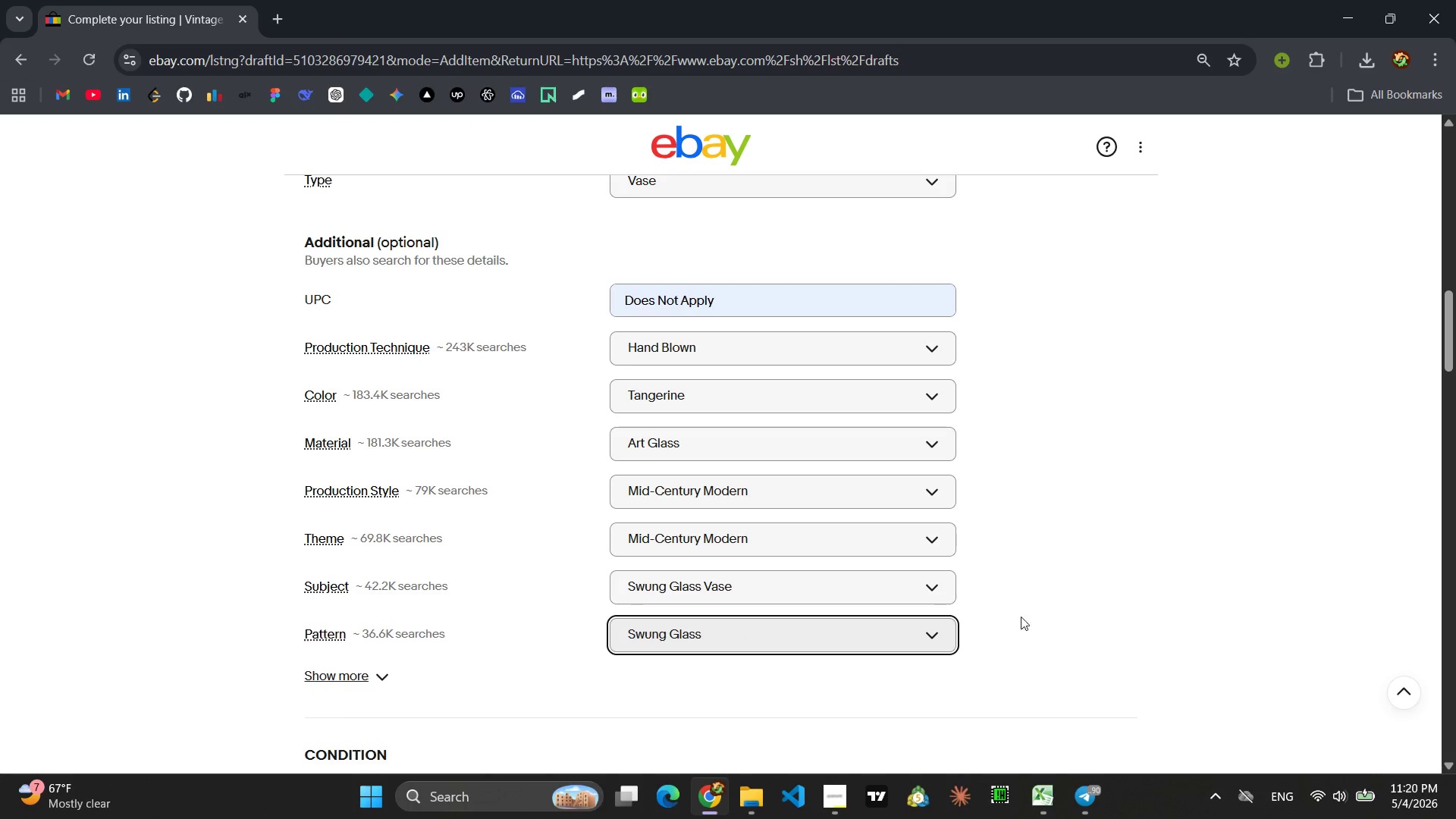 
left_click([1028, 618])
 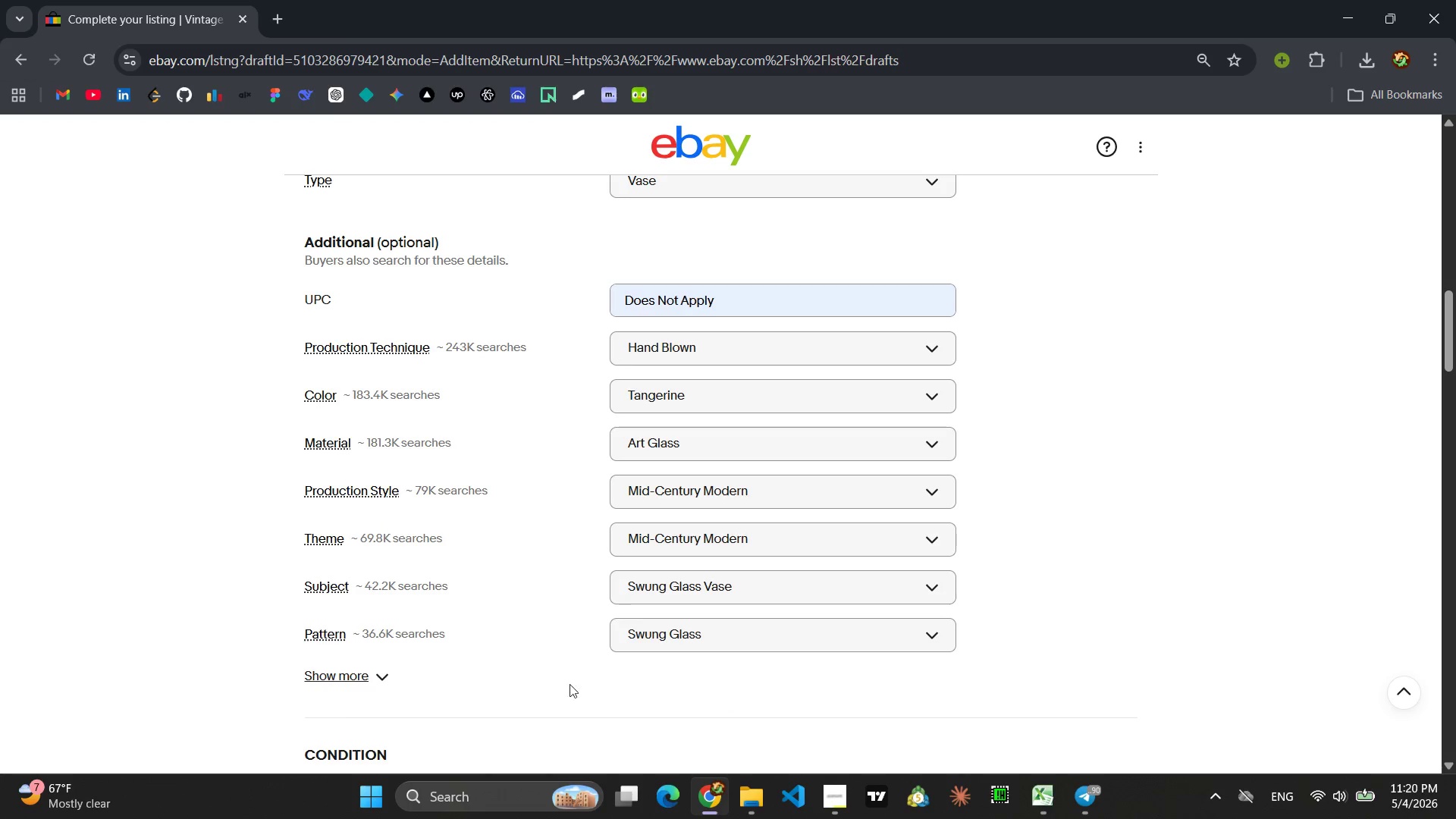 
left_click([379, 679])
 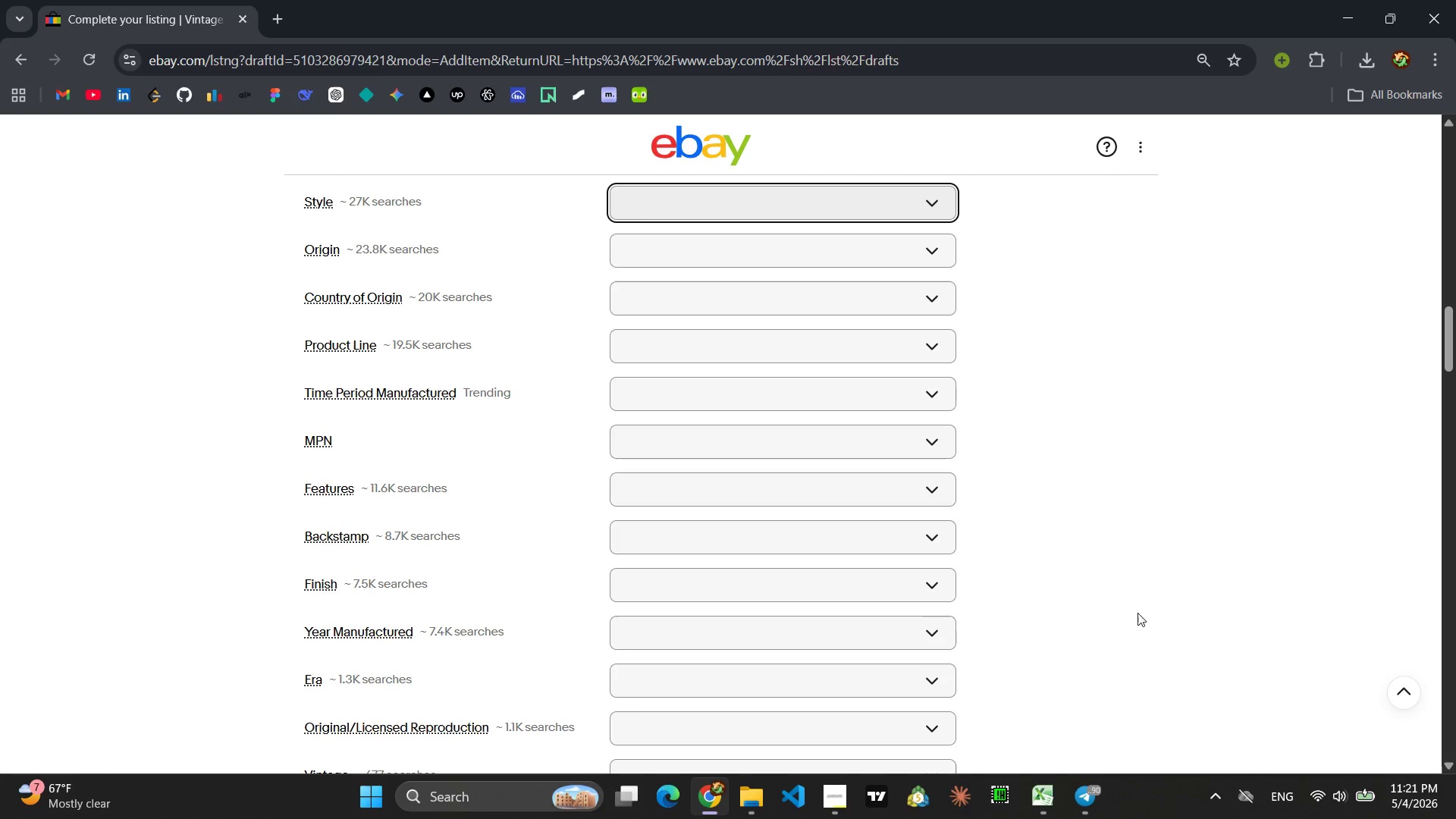 
wait(80.02)
 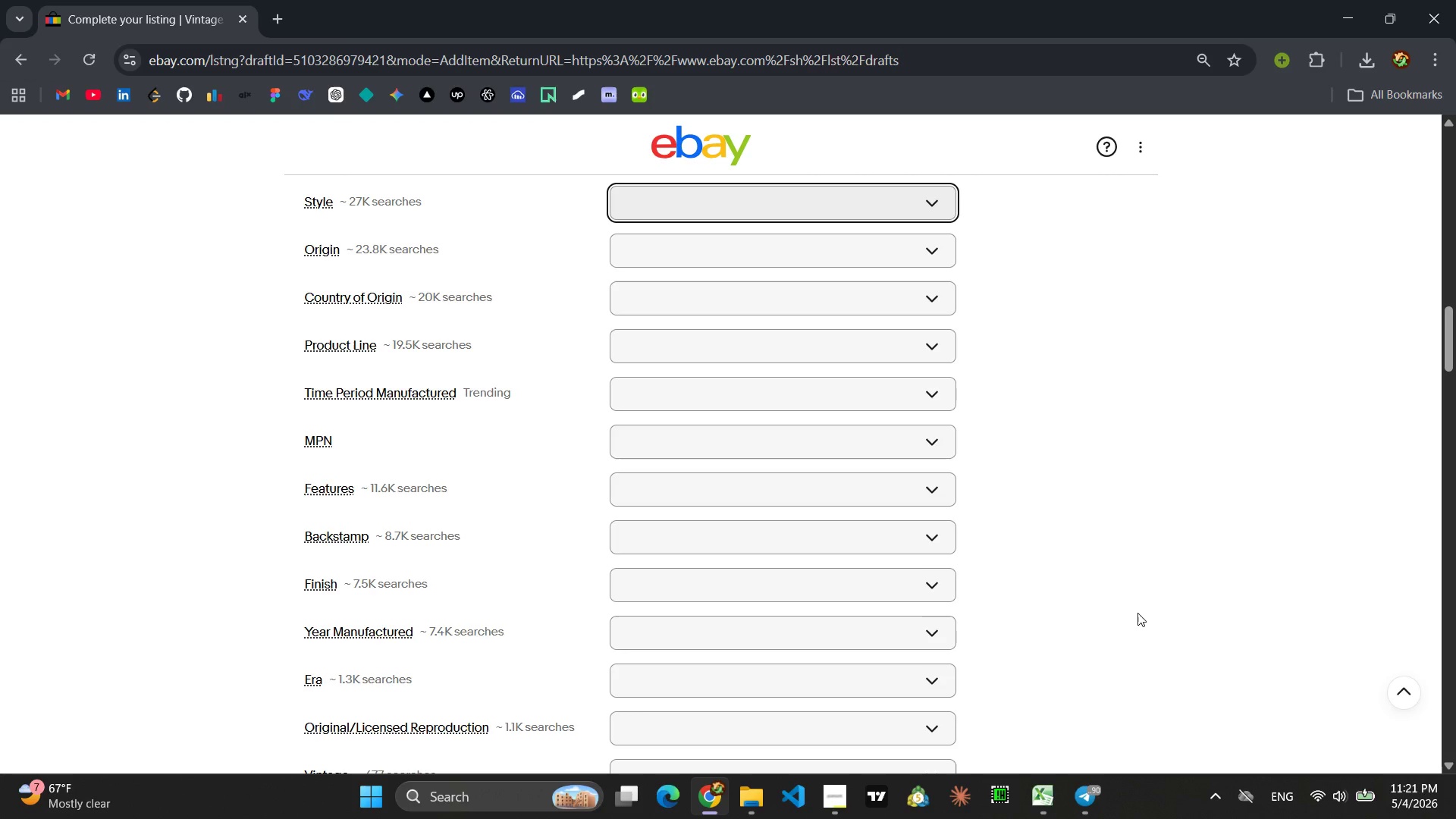 
scroll: coordinate [748, 398], scroll_direction: up, amount: 2.0
 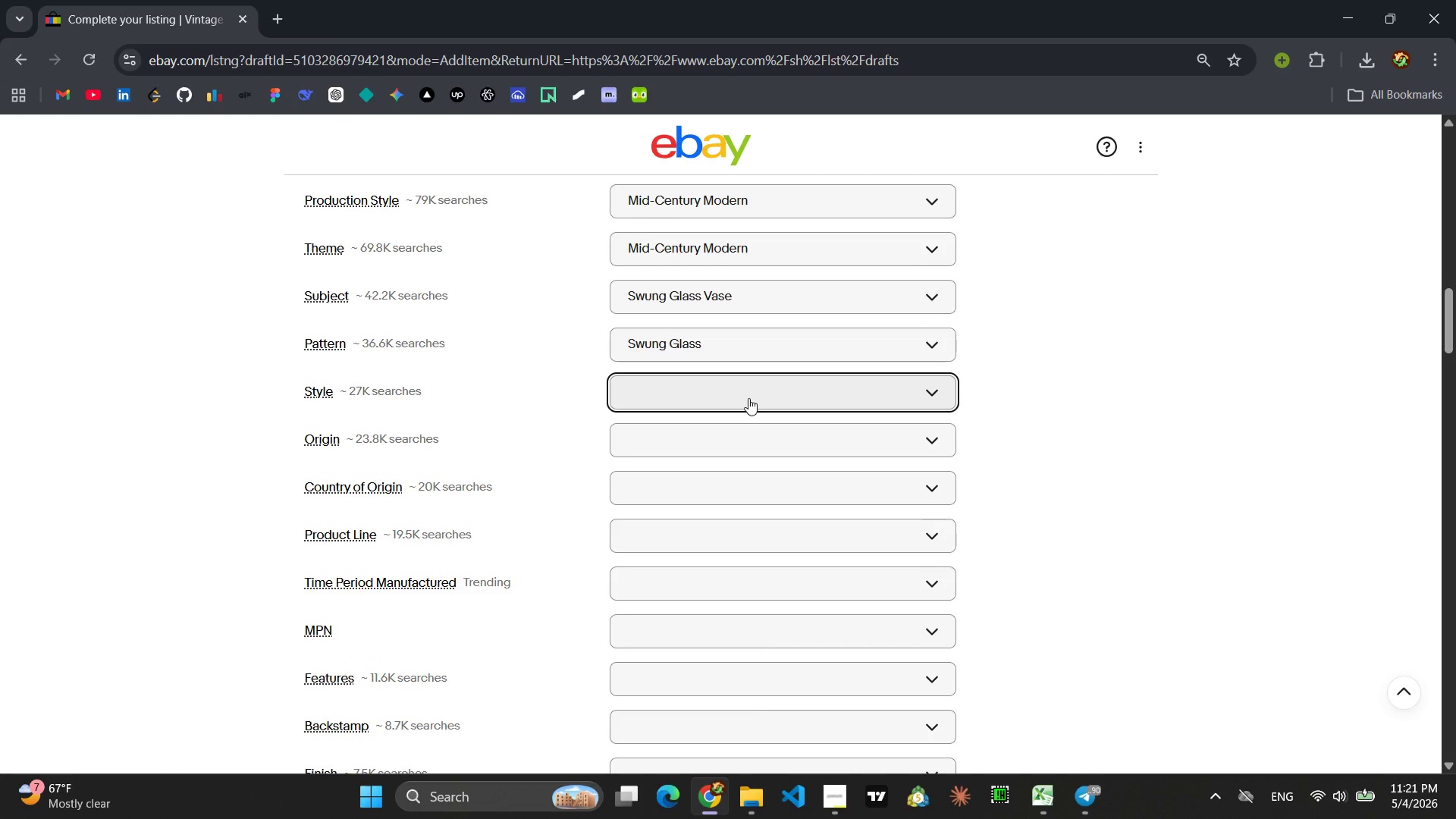 
left_click([727, 390])
 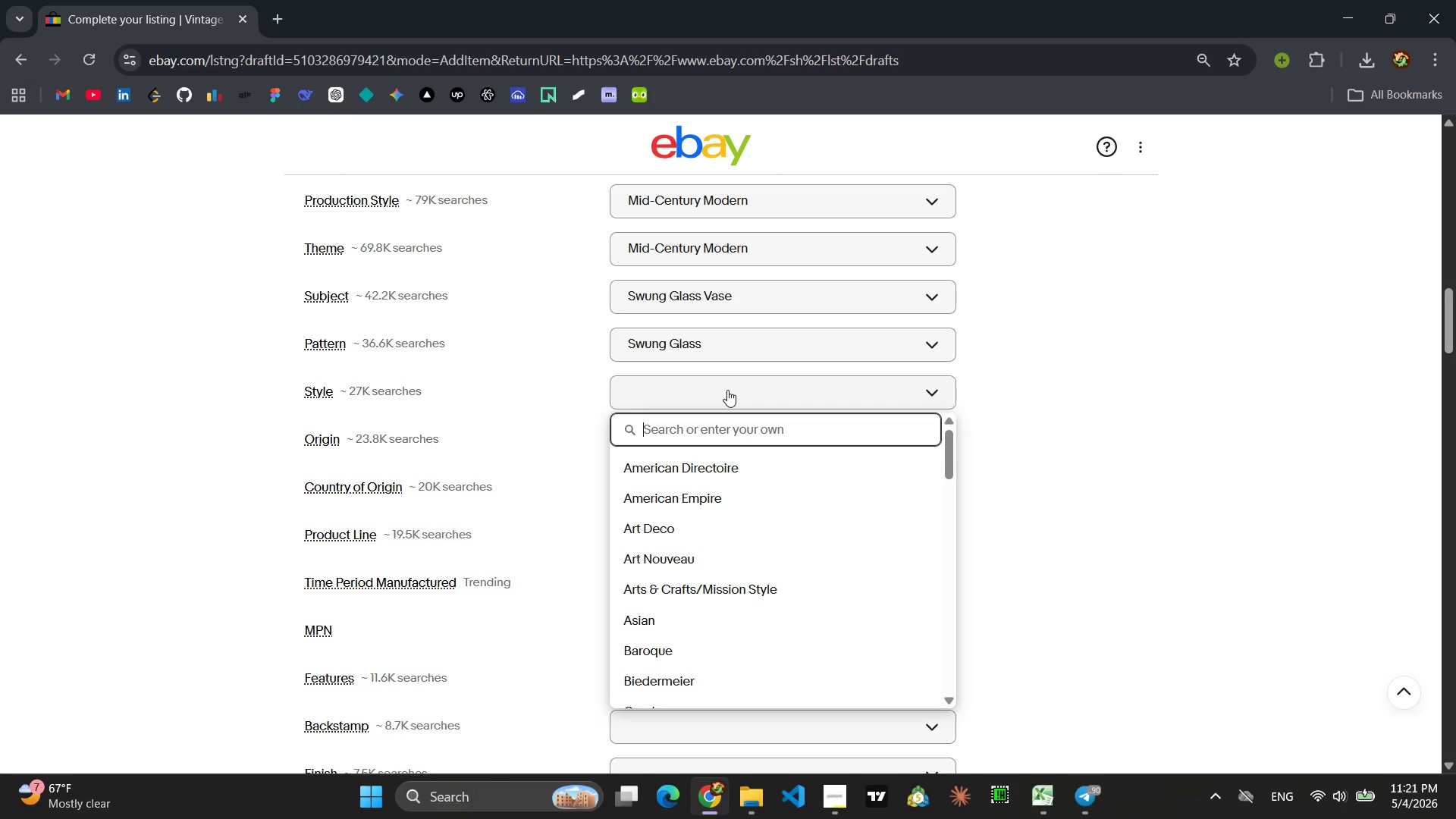 
type(Mid-Century Modern )
 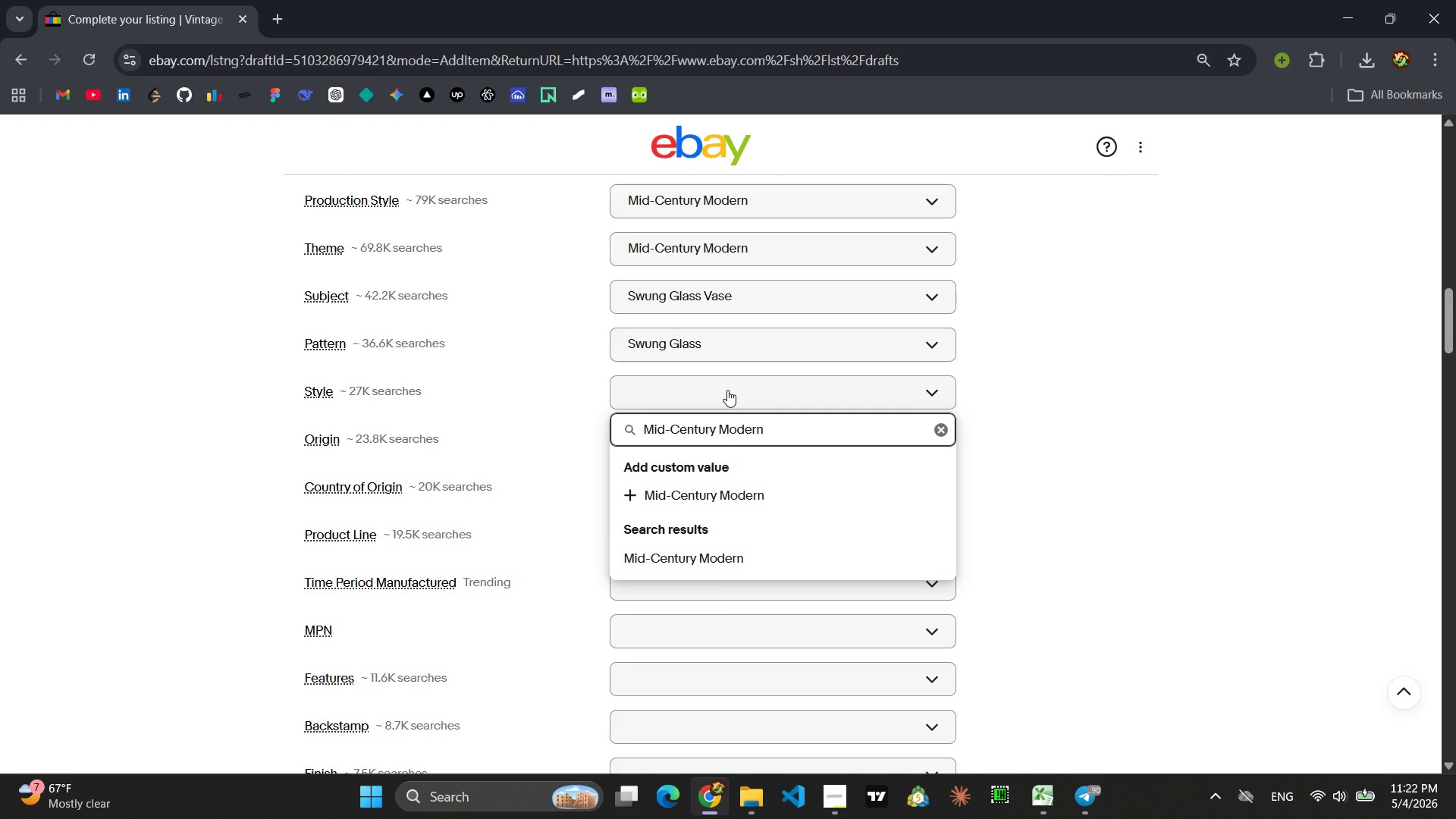 
key(Enter)
 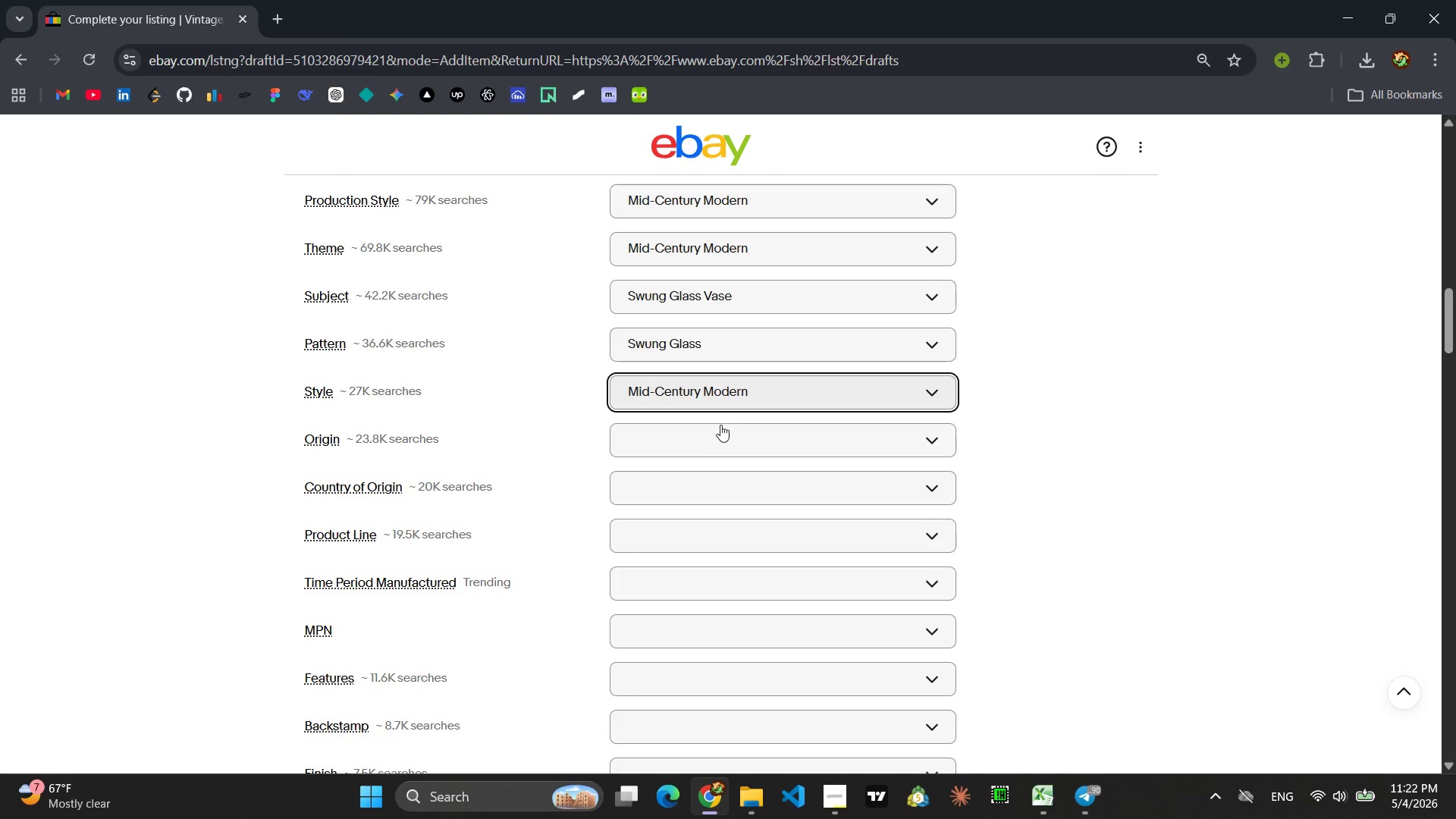 
left_click([713, 441])
 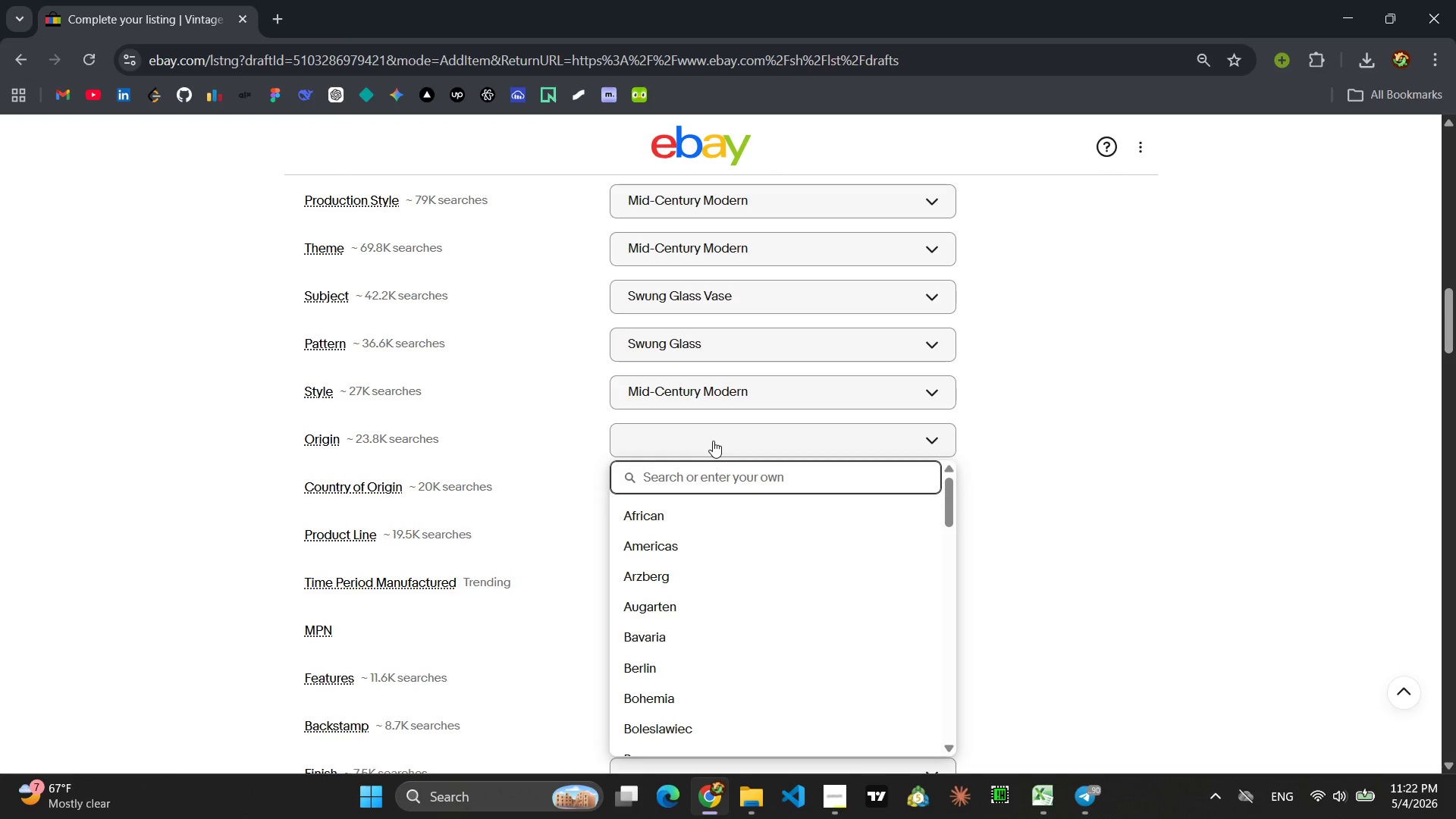 
type(O)
key(Backspace)
type(United States)
 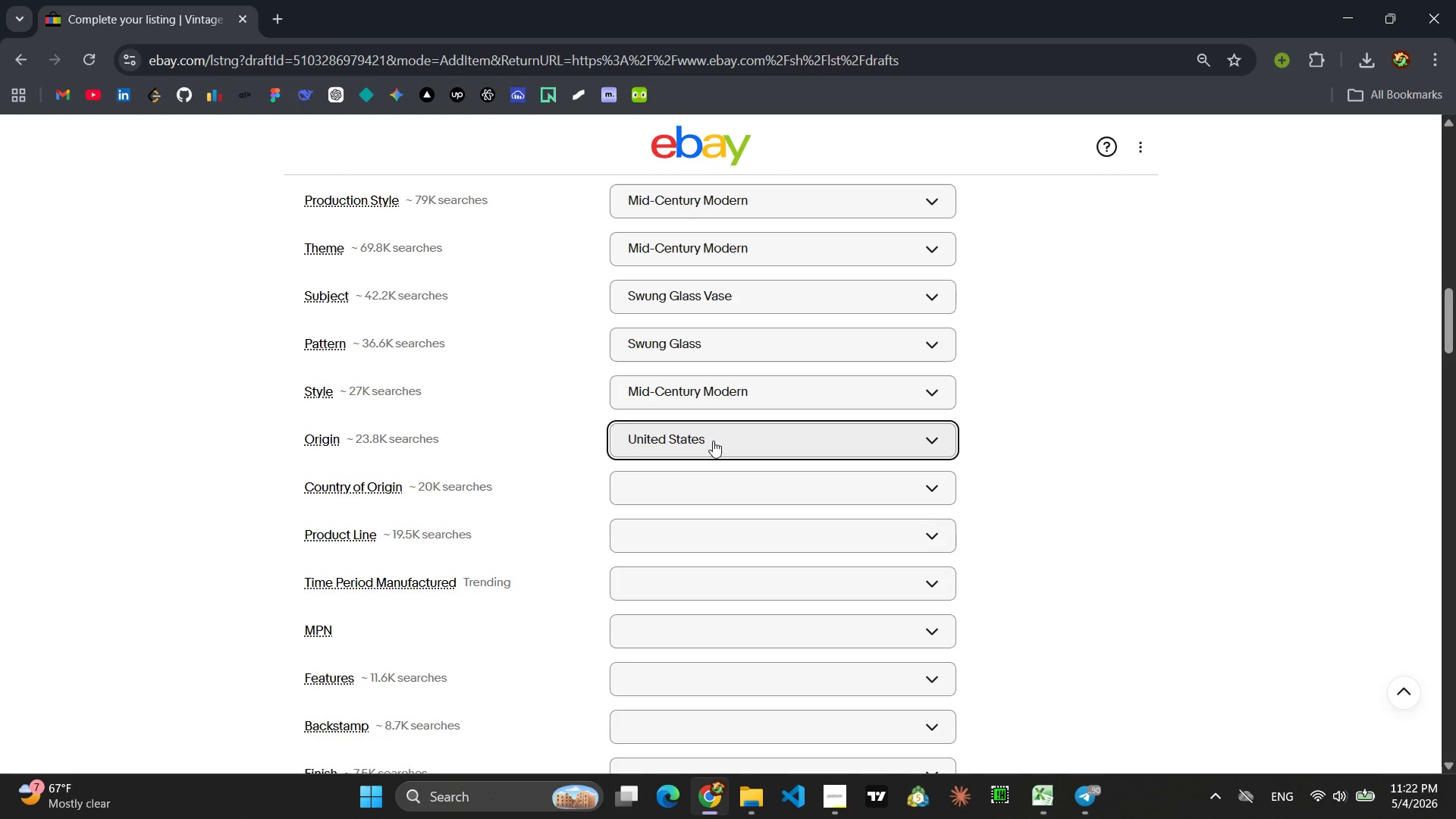 
 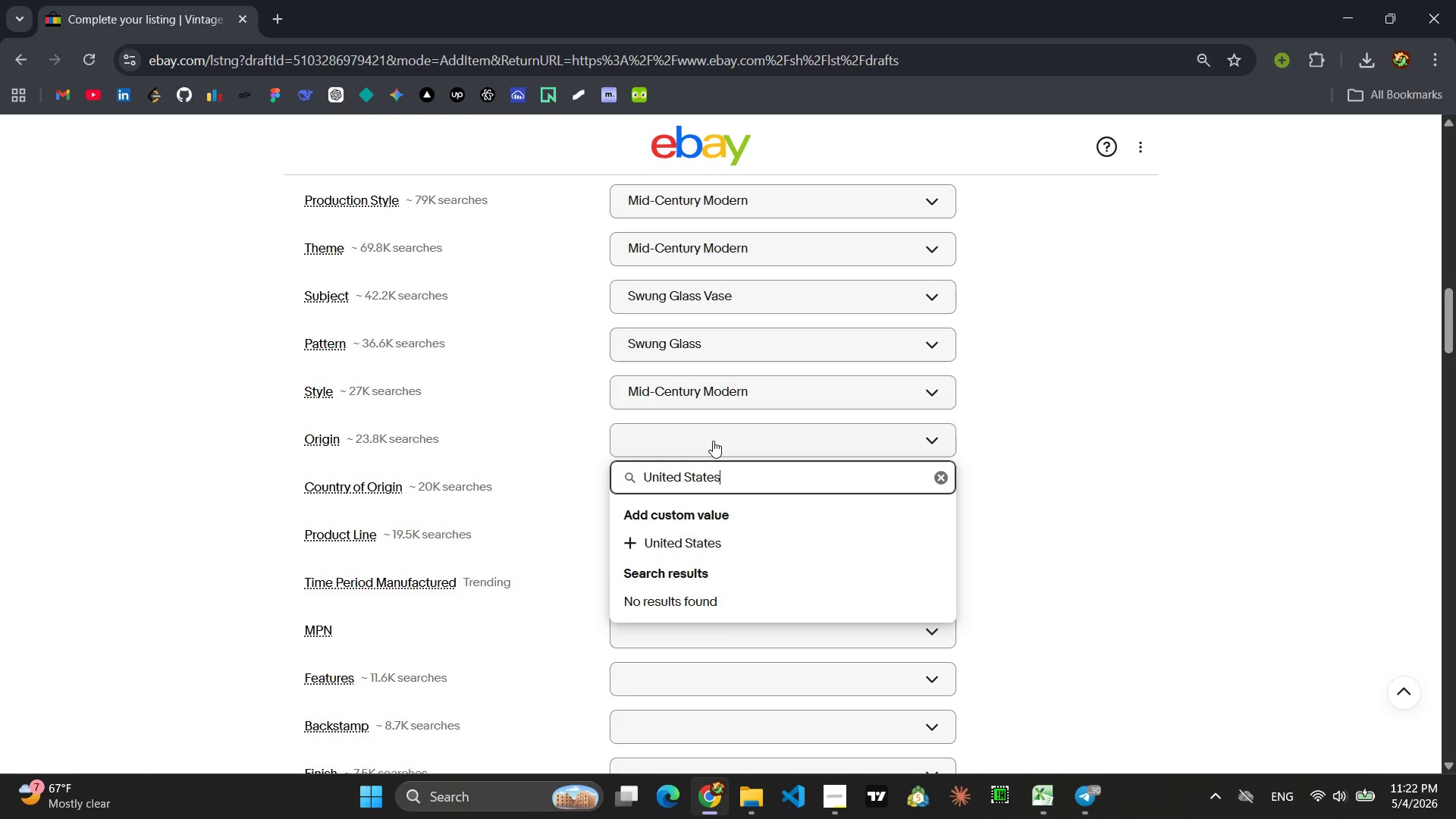 
key(Enter)
 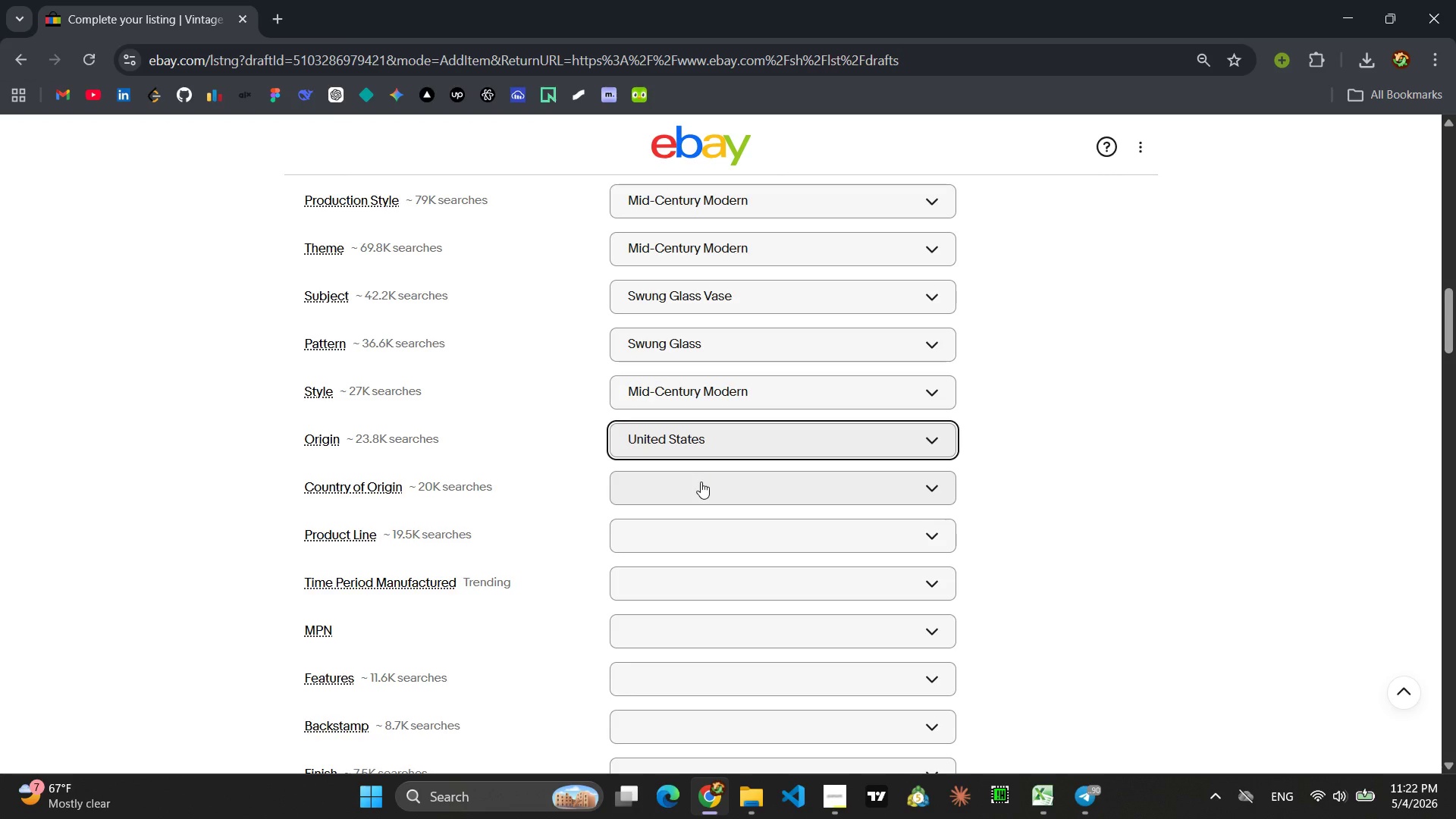 
left_click([701, 482])
 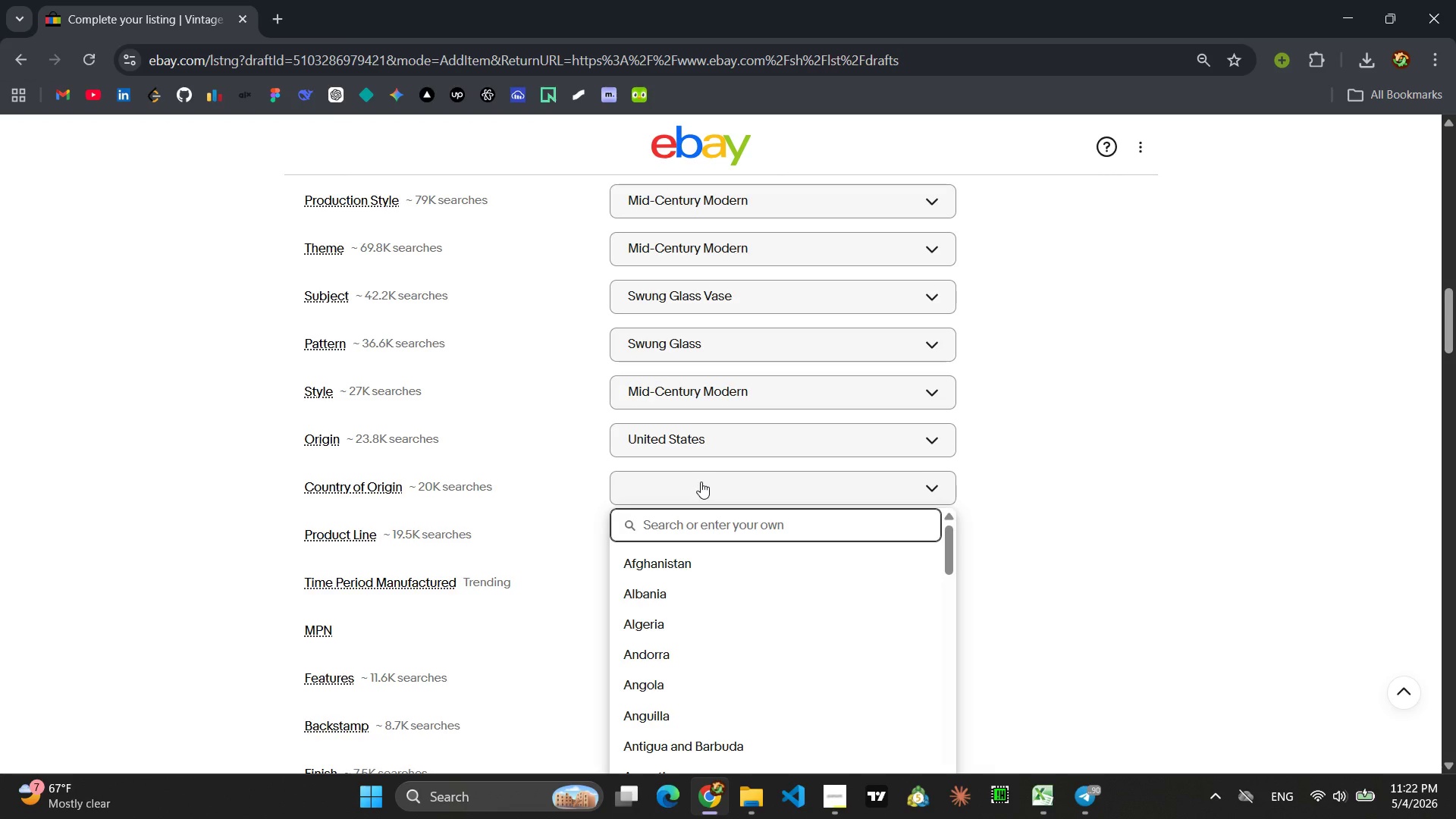 
type(Us)
key(Backspace)
type(nitesd)
key(Backspace)
key(Backspace)
type(d State)
 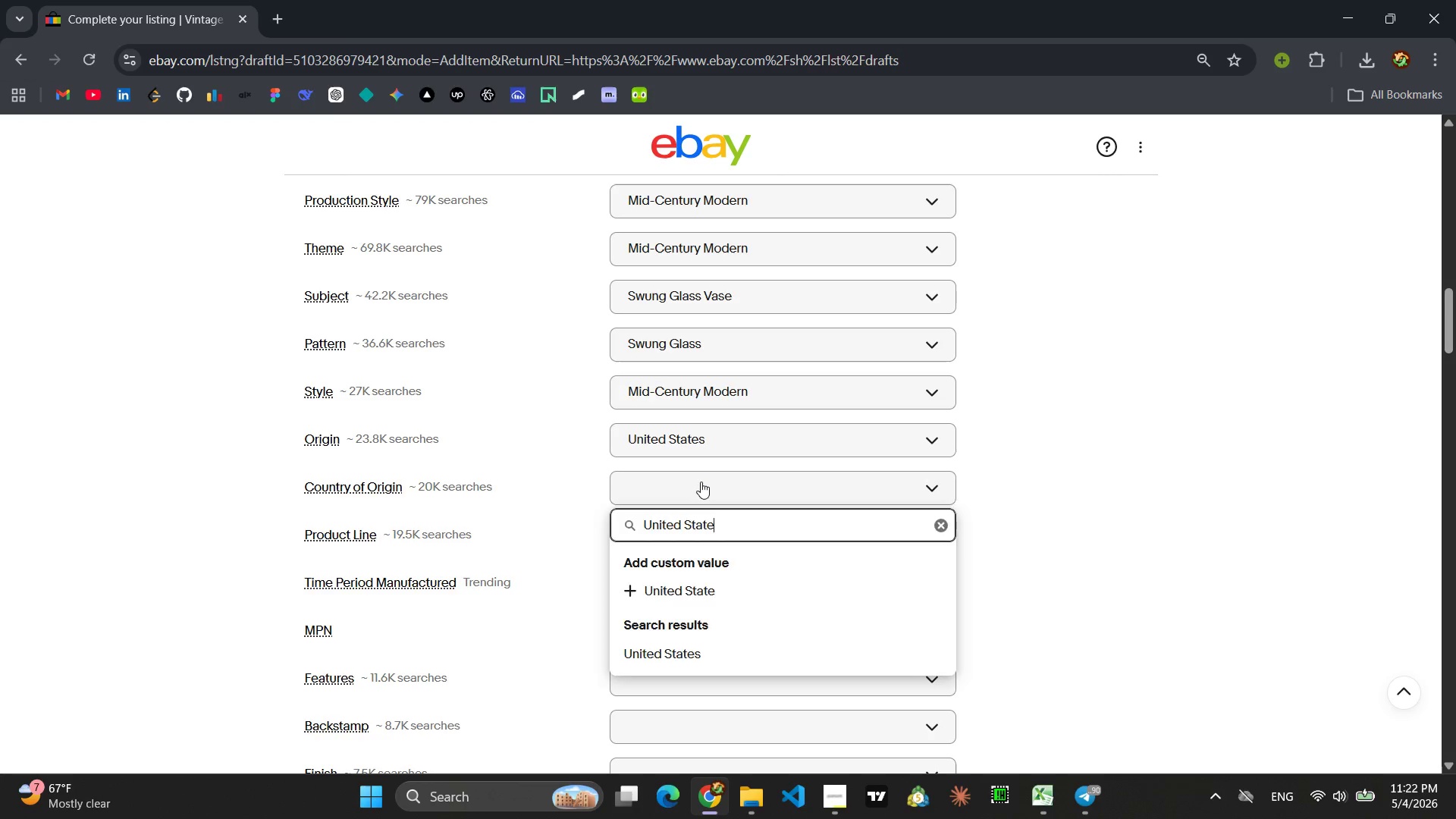 
key(Enter)
 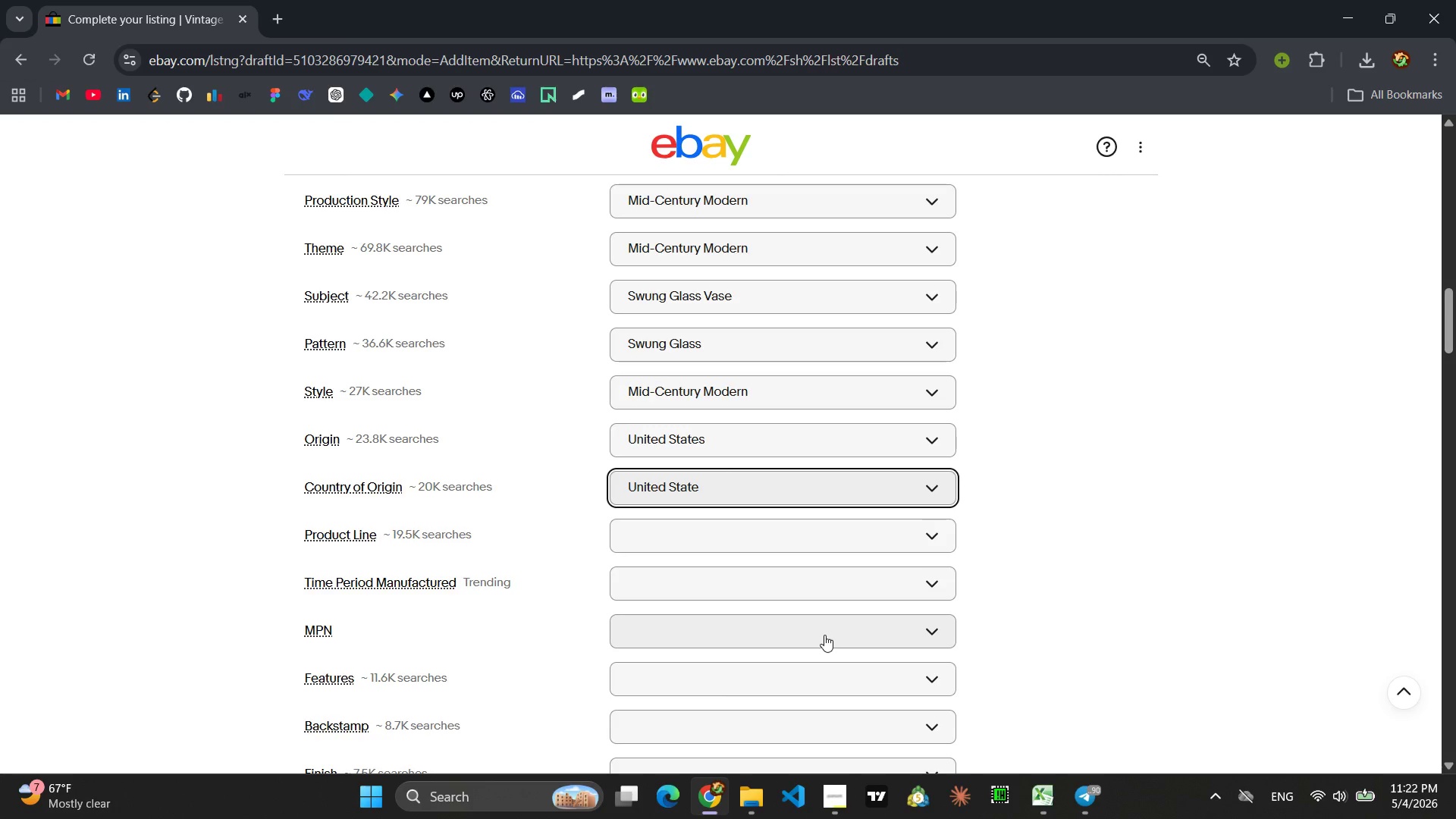 
wait(5.8)
 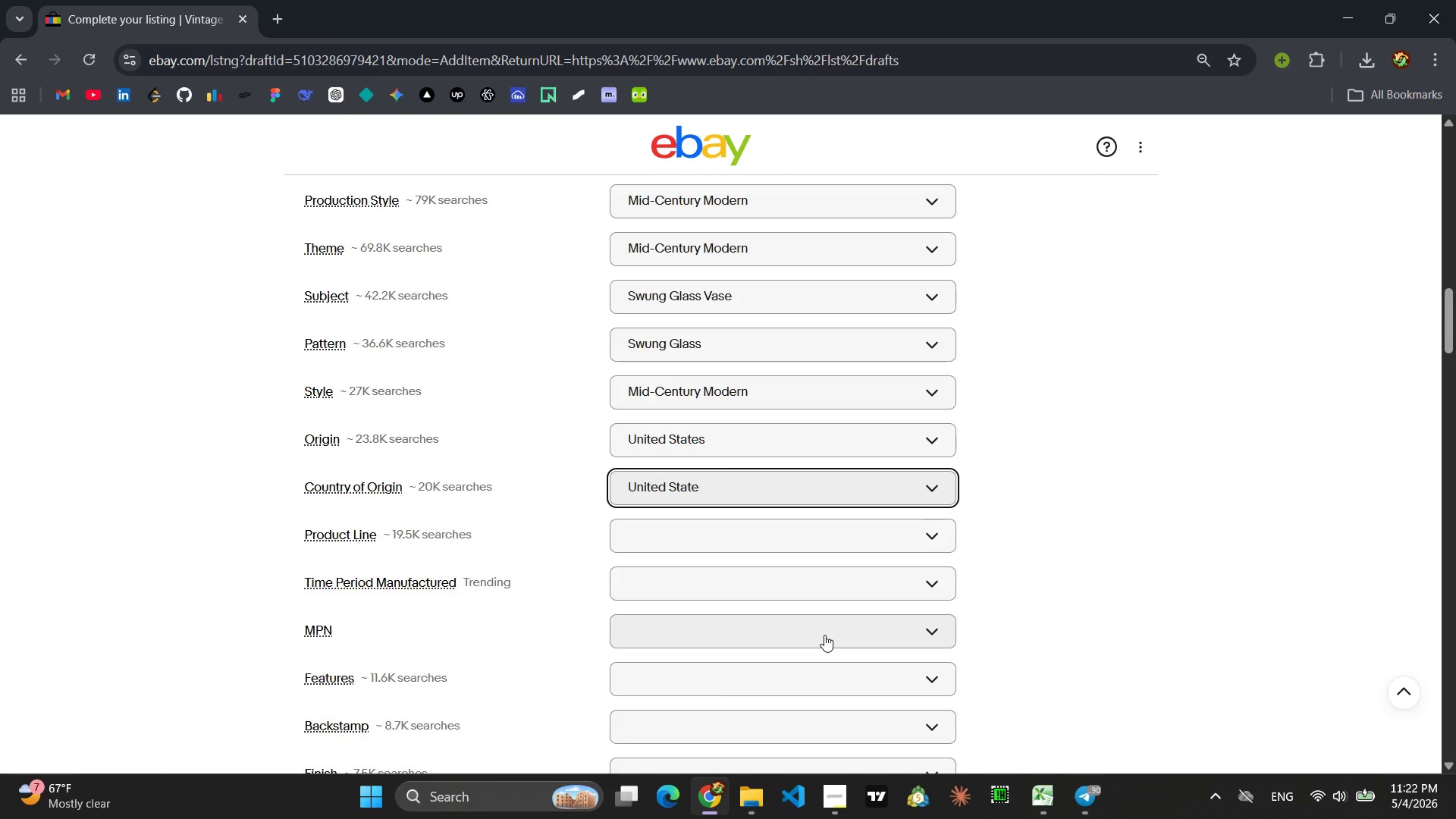 
left_click([755, 475])
 